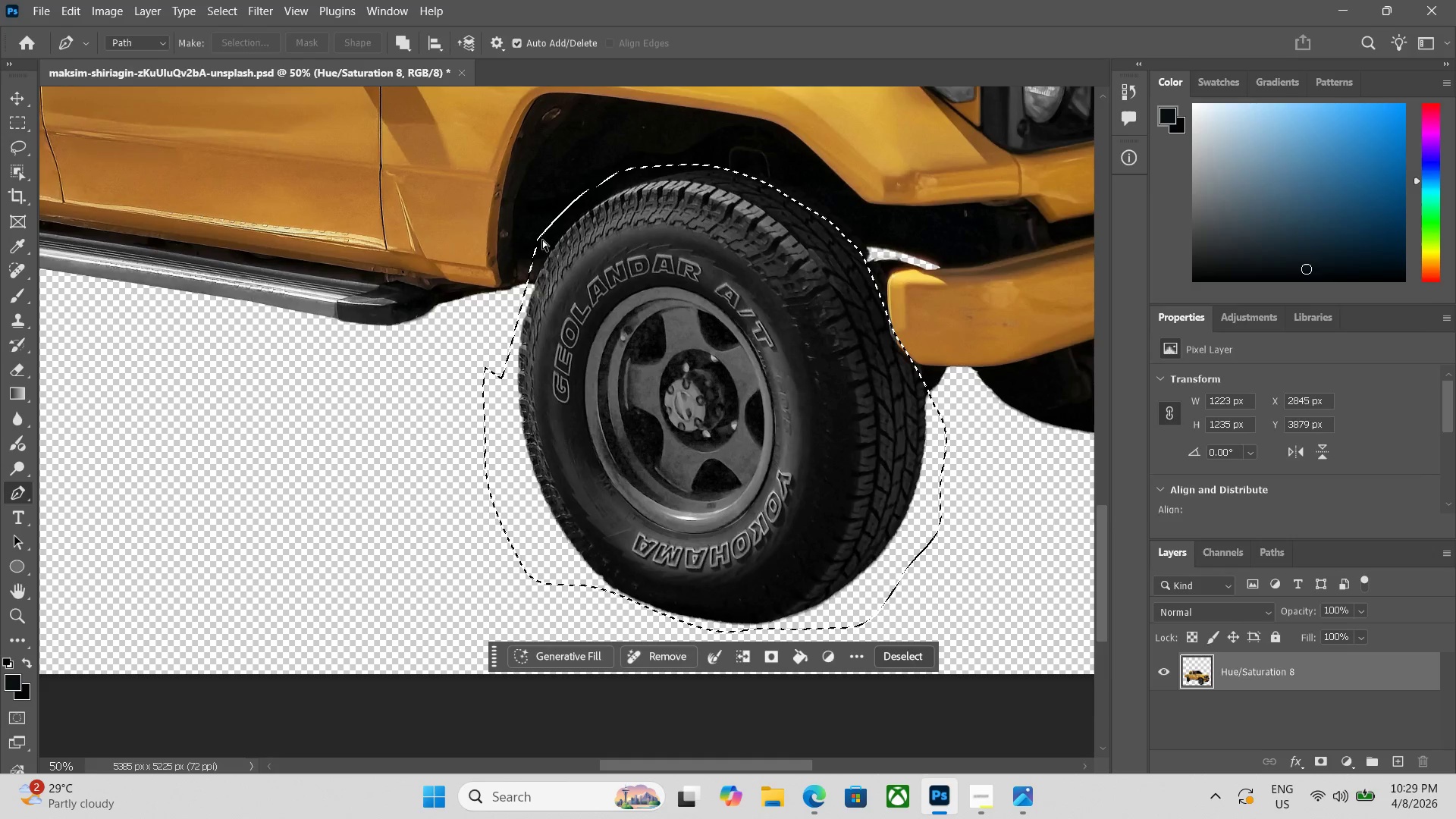 
key(Control+L)
 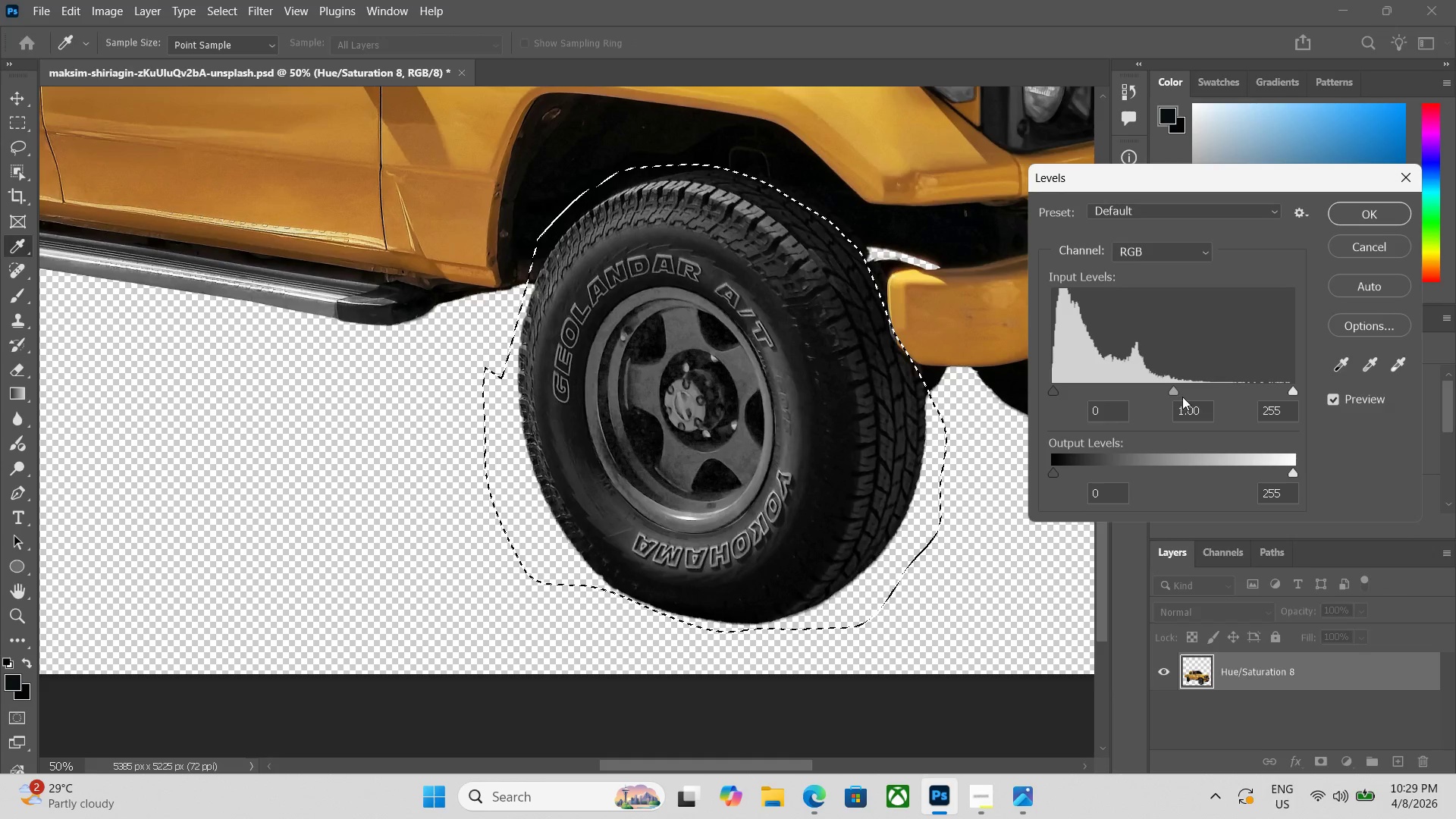 
left_click_drag(start_coordinate=[1171, 391], to_coordinate=[1218, 391])
 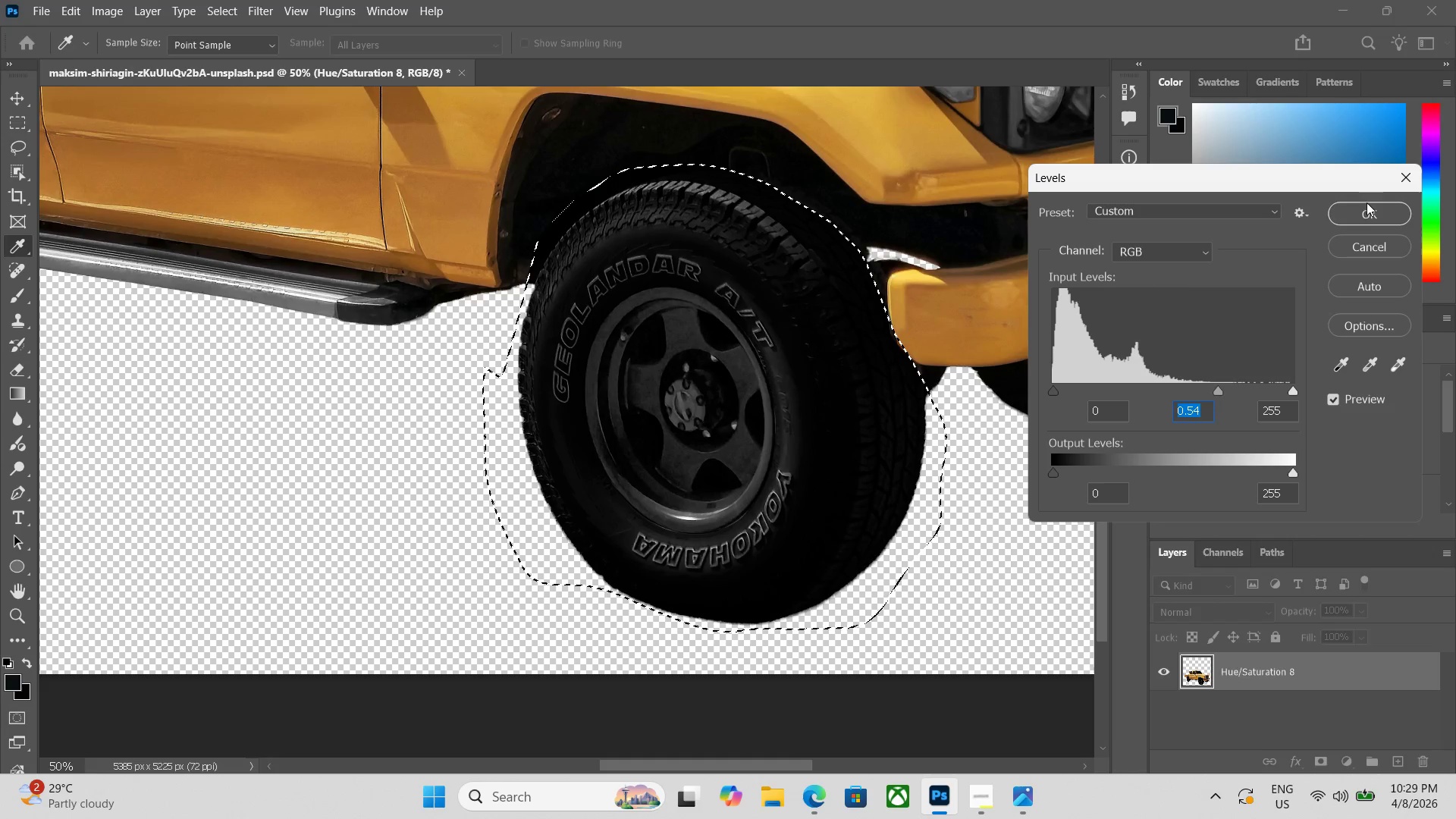 
left_click([1367, 218])
 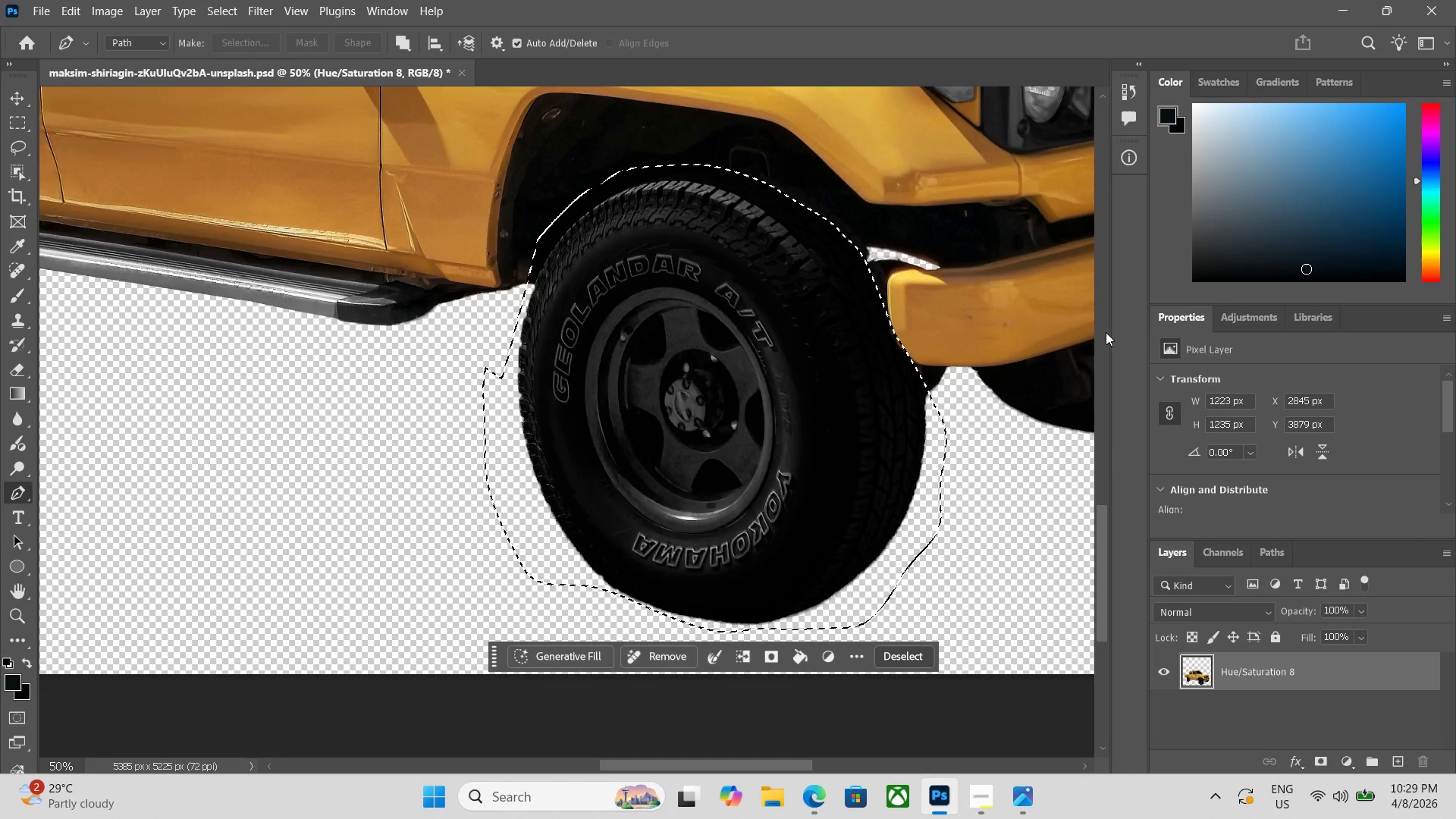 
scroll: coordinate [1170, 453], scroll_direction: down, amount: 2.0
 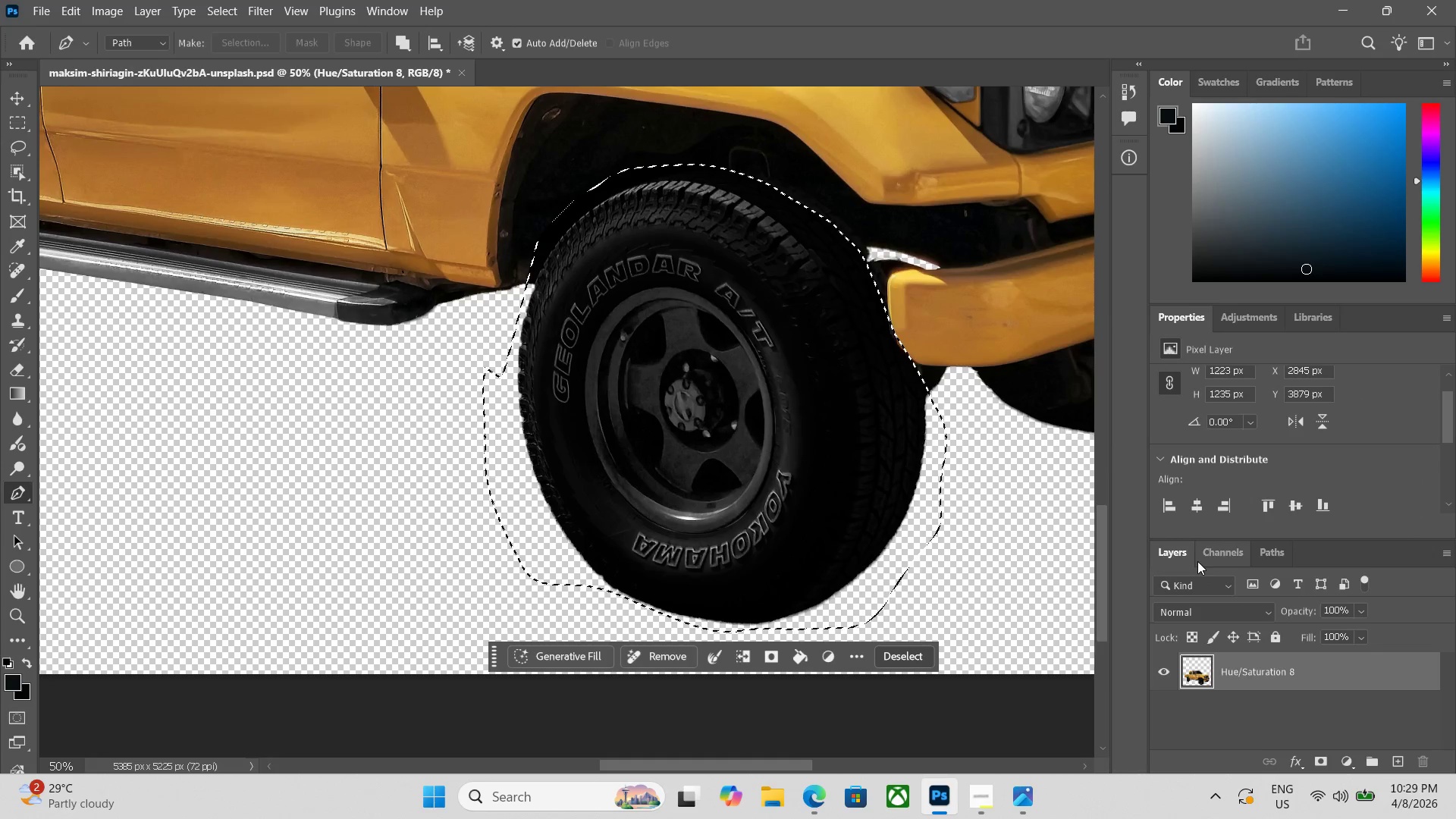 
key(Control+Minus)
 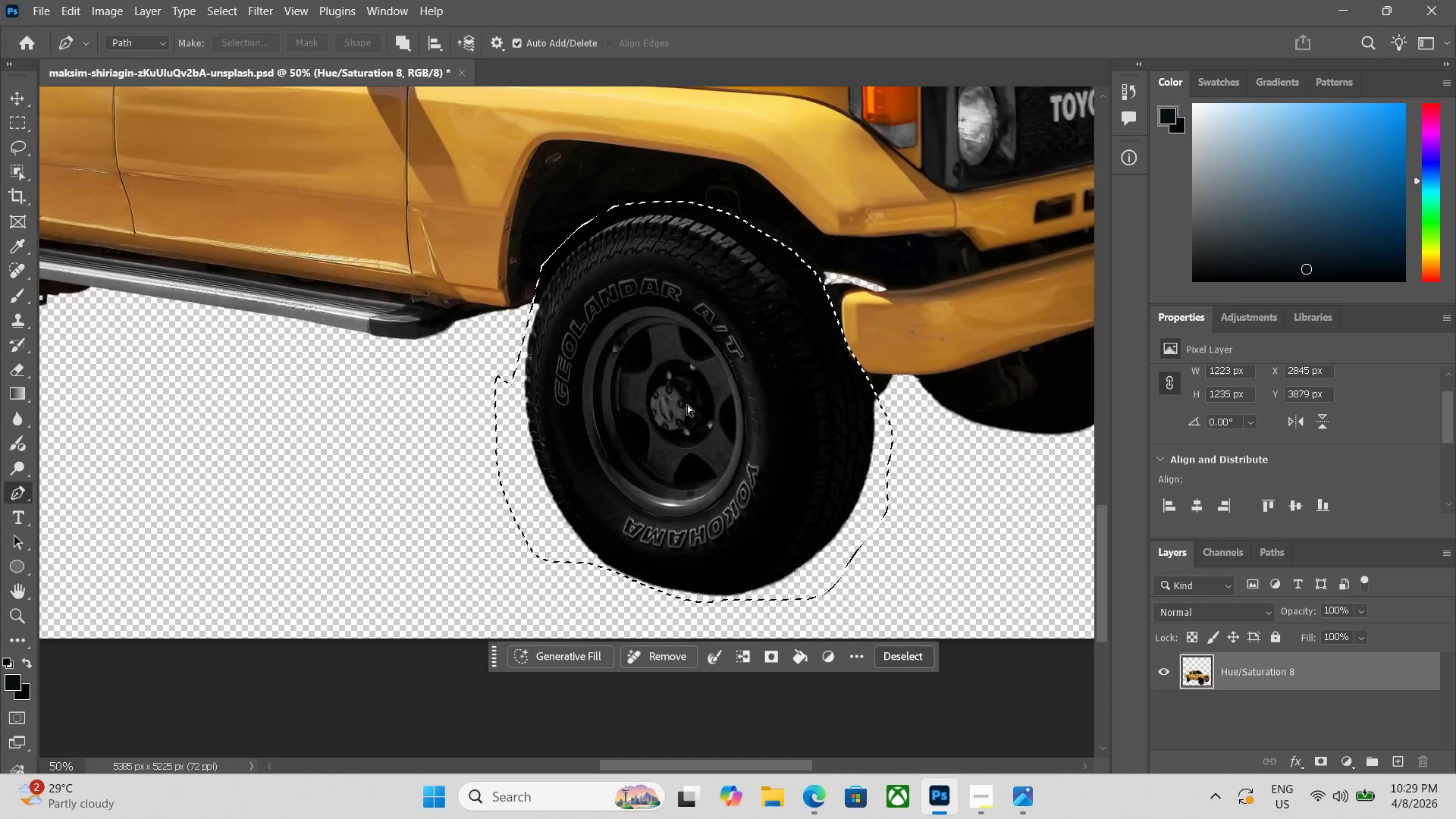 
key(Control+Minus)
 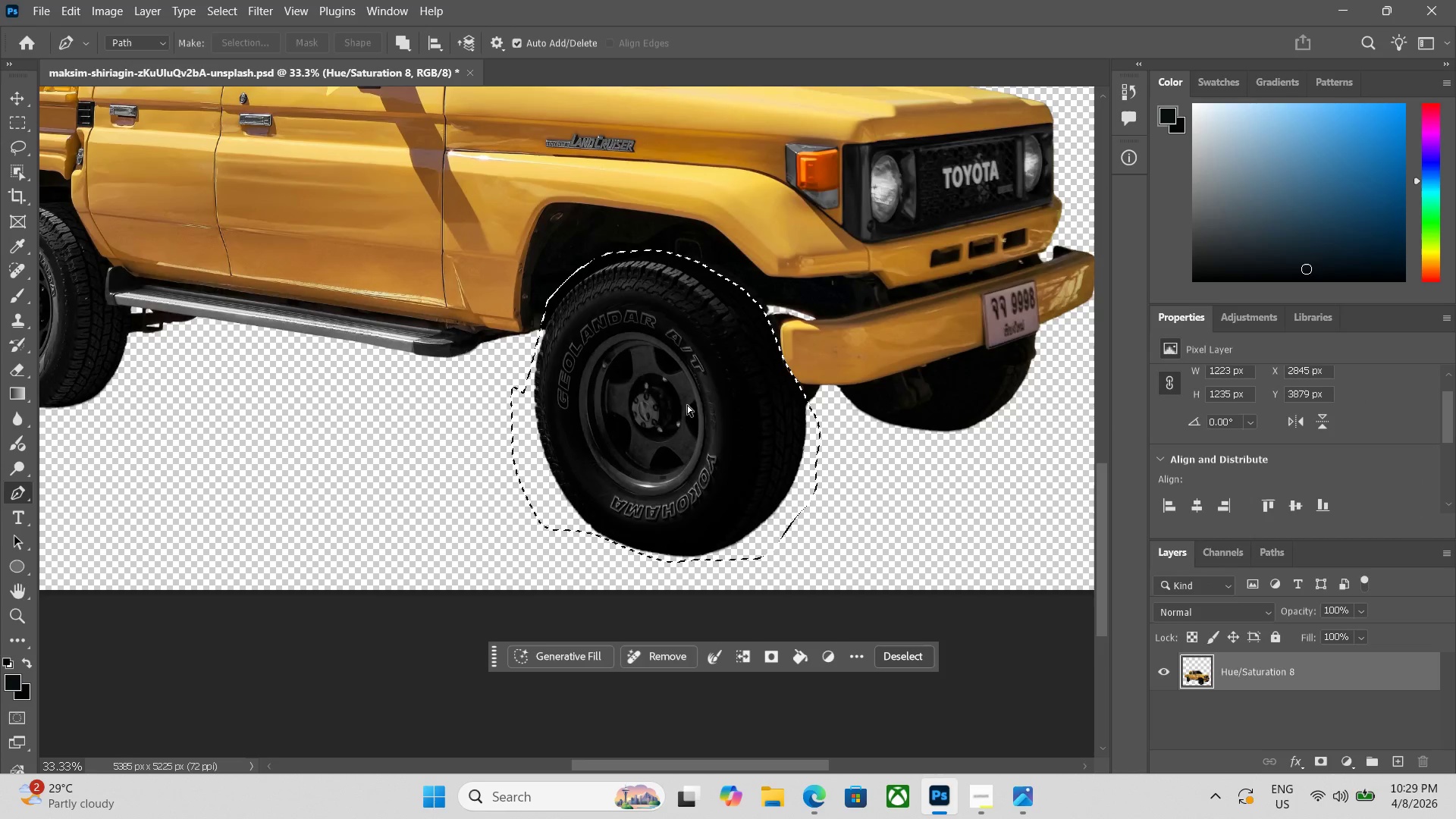 
key(Control+Minus)
 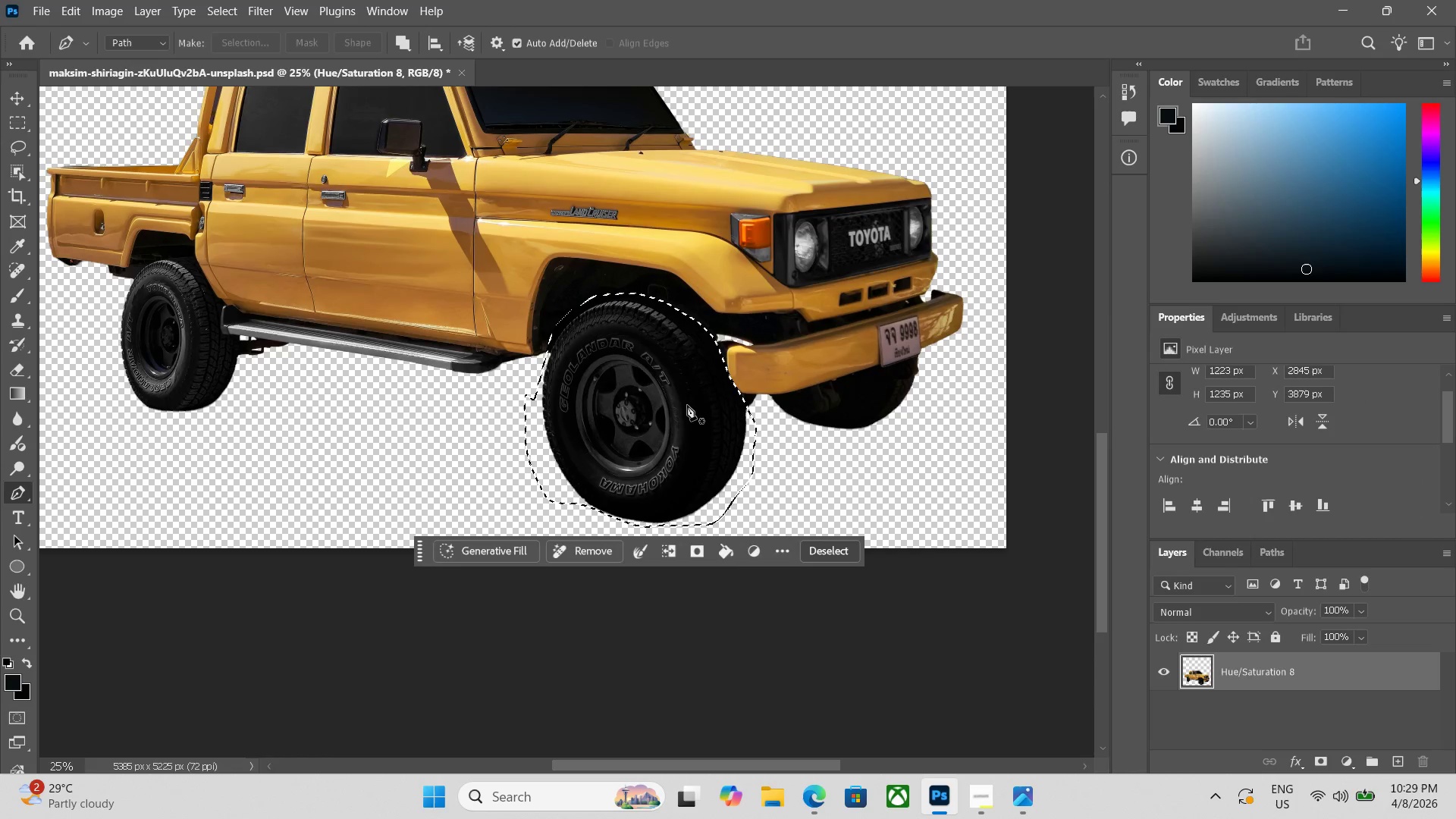 
hold_key(key=ControlLeft, duration=0.53)
 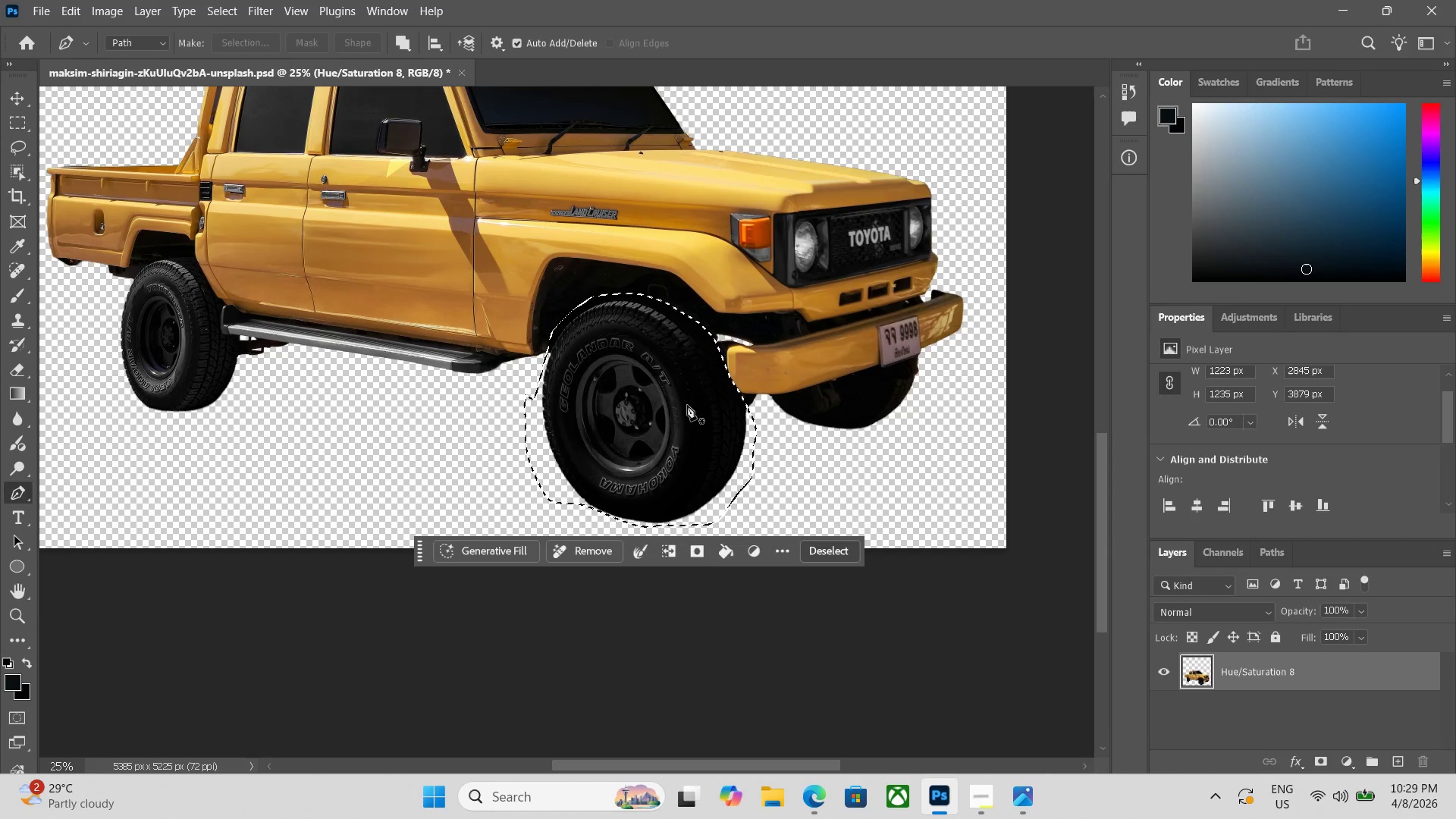 
key(Control+Equal)
 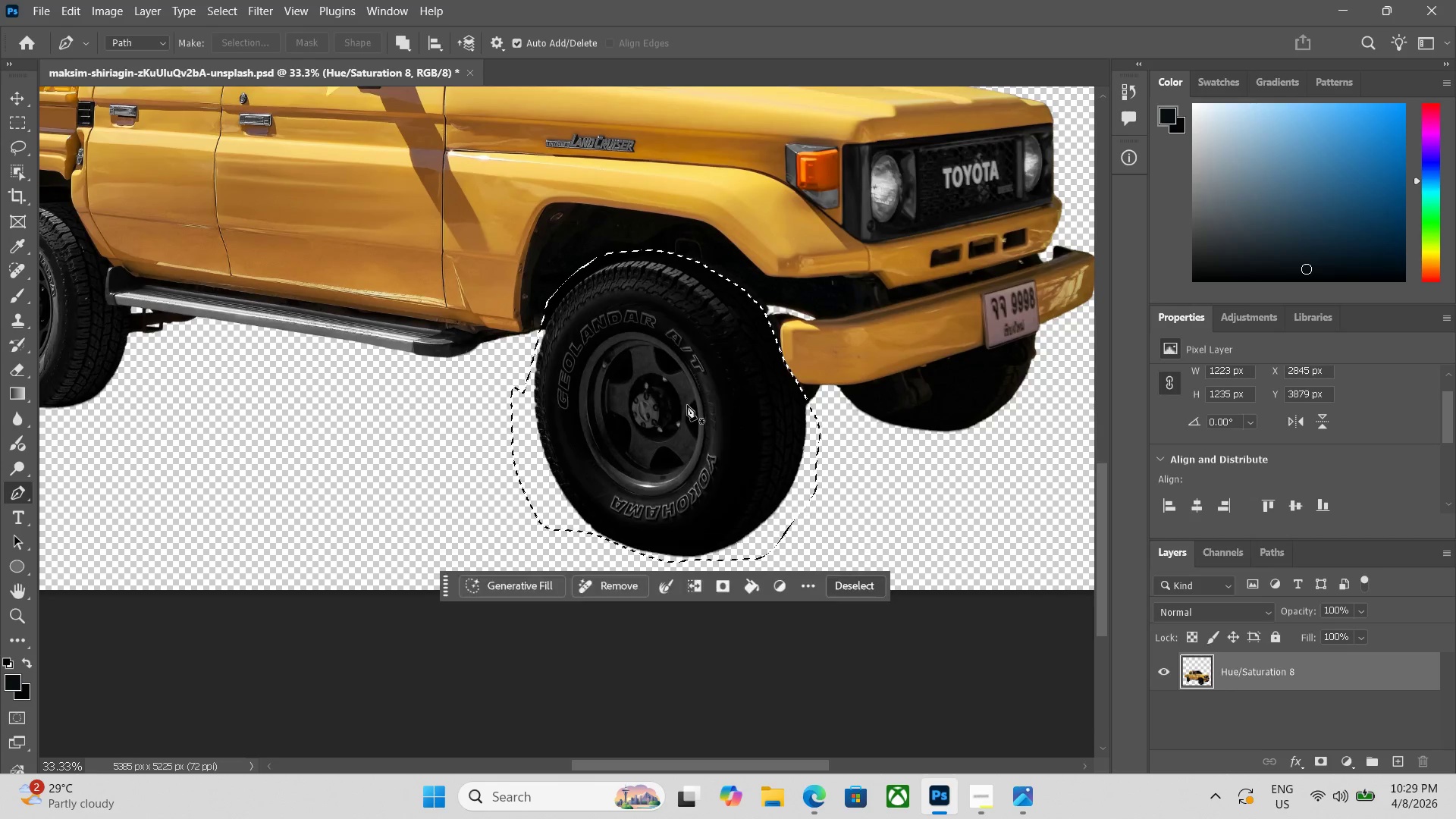 
key(Control+Minus)
 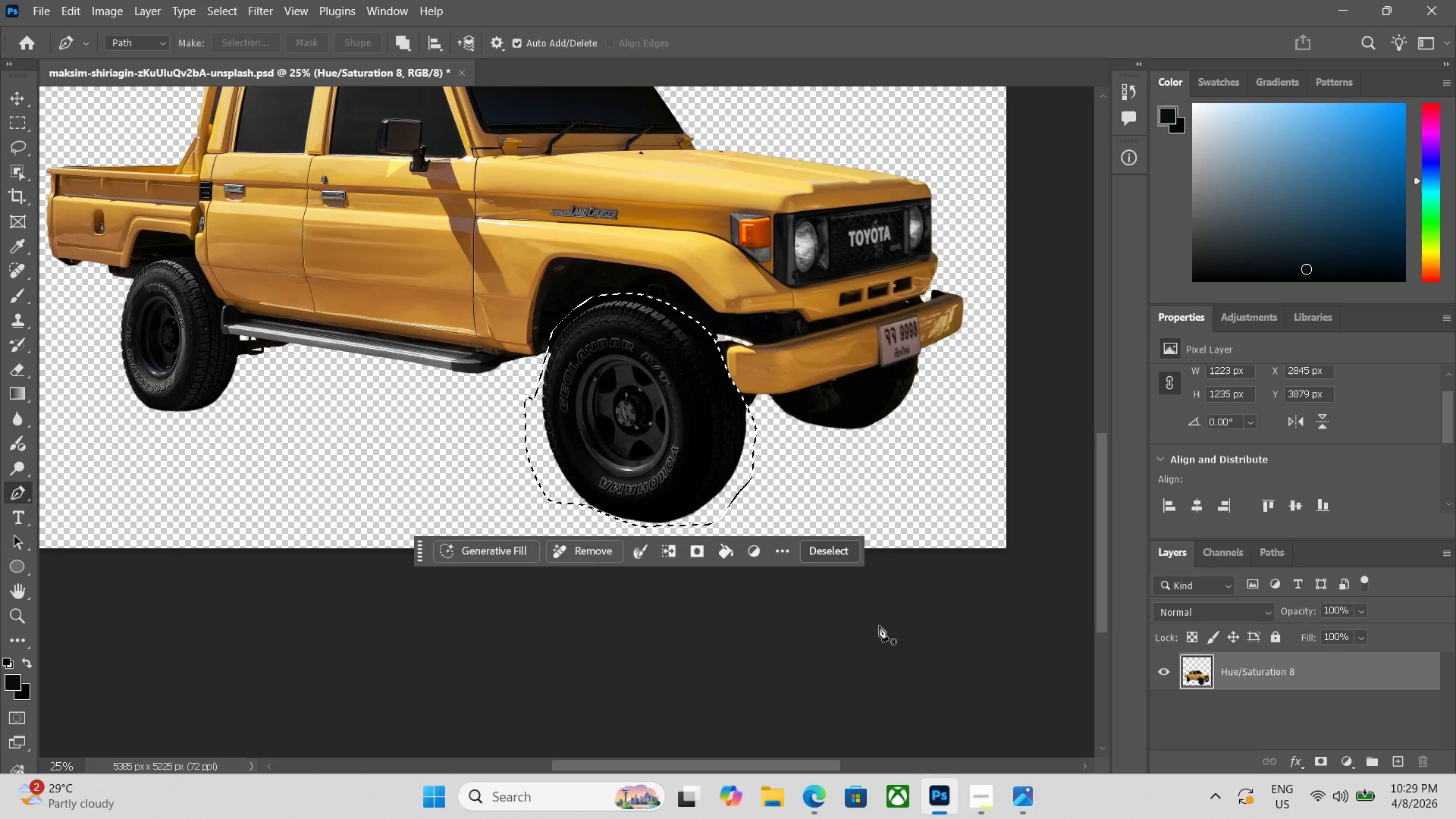 
left_click([836, 551])
 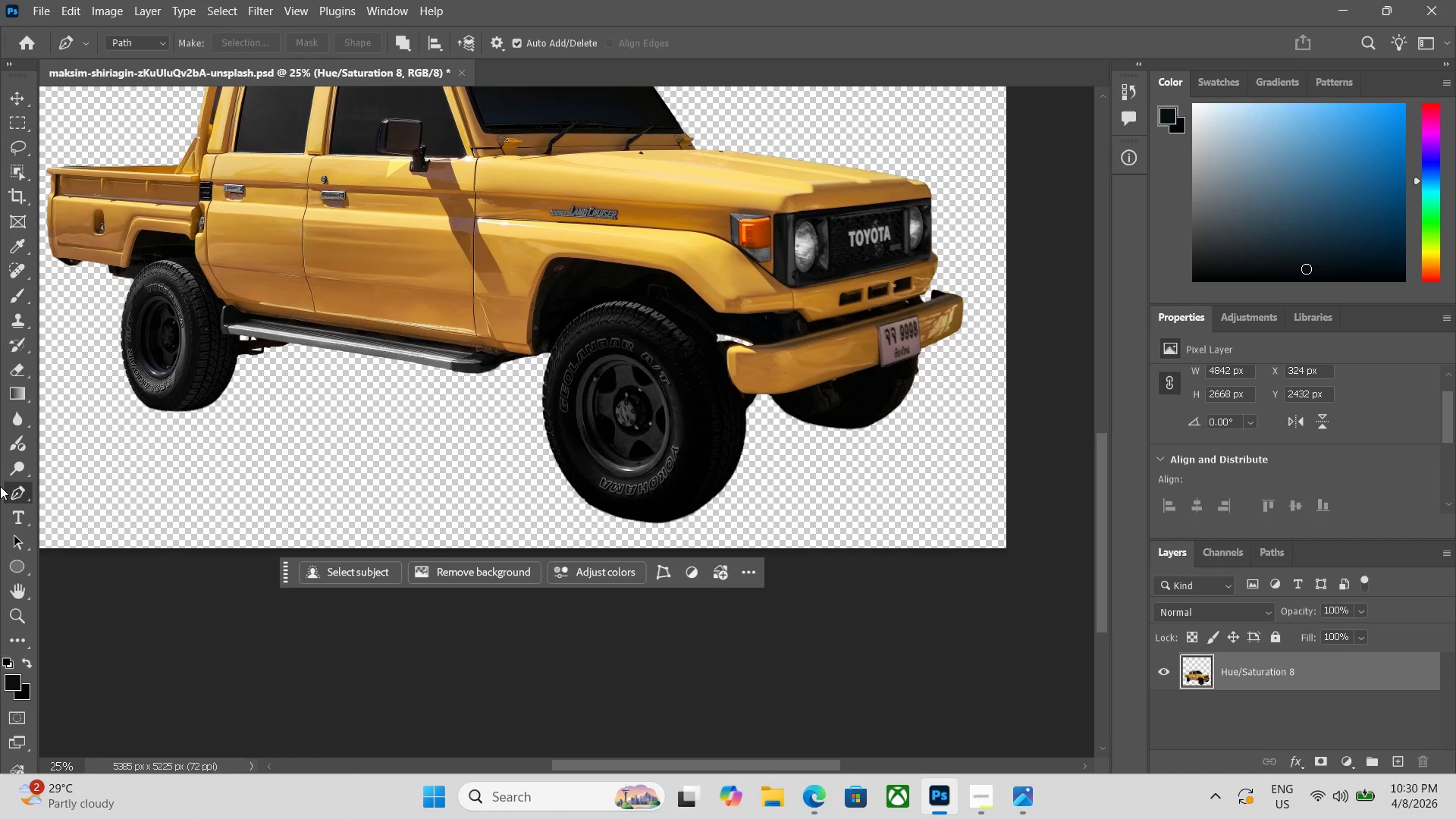 
key(Control+Equal)
 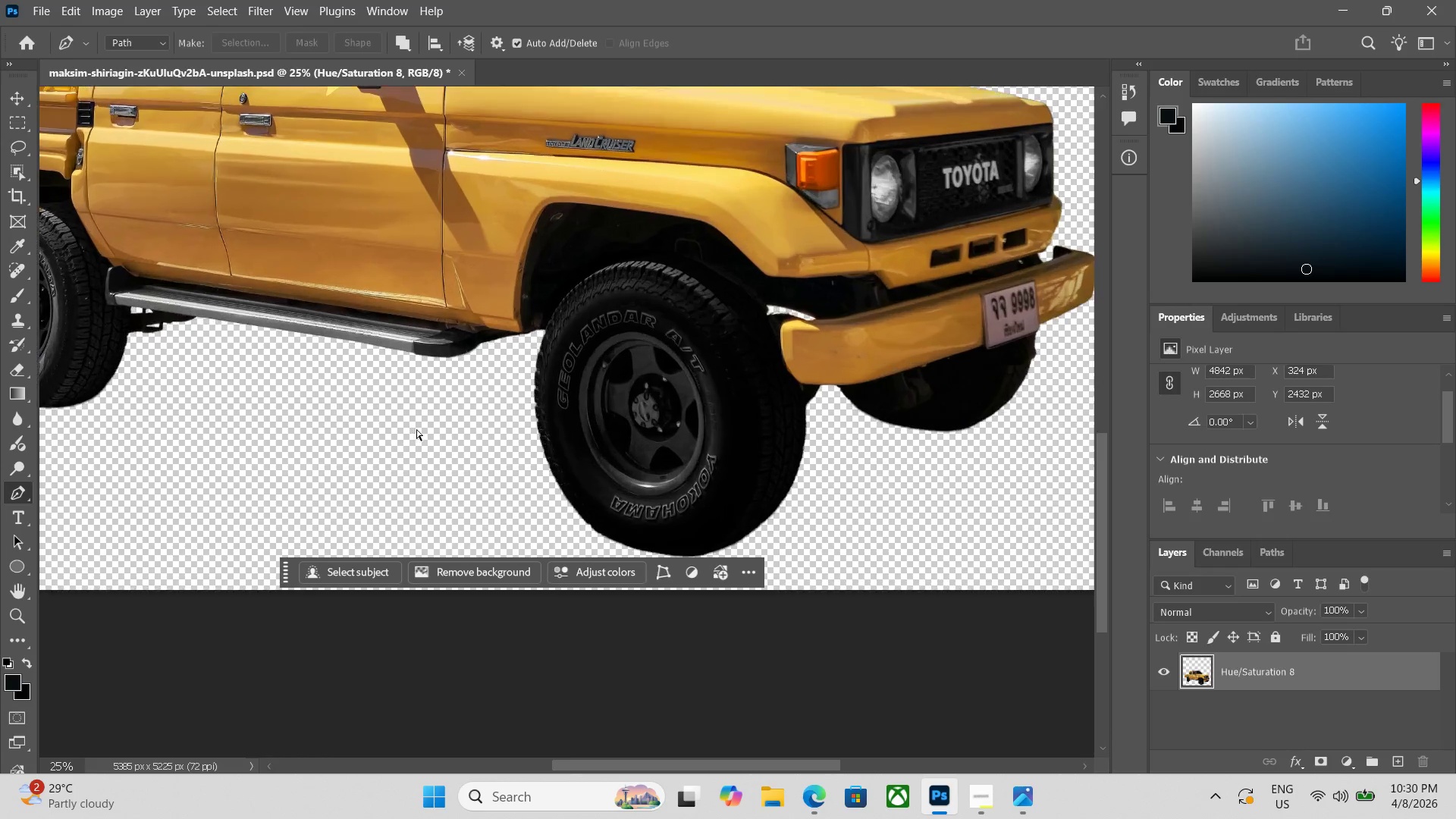 
key(Control+Equal)
 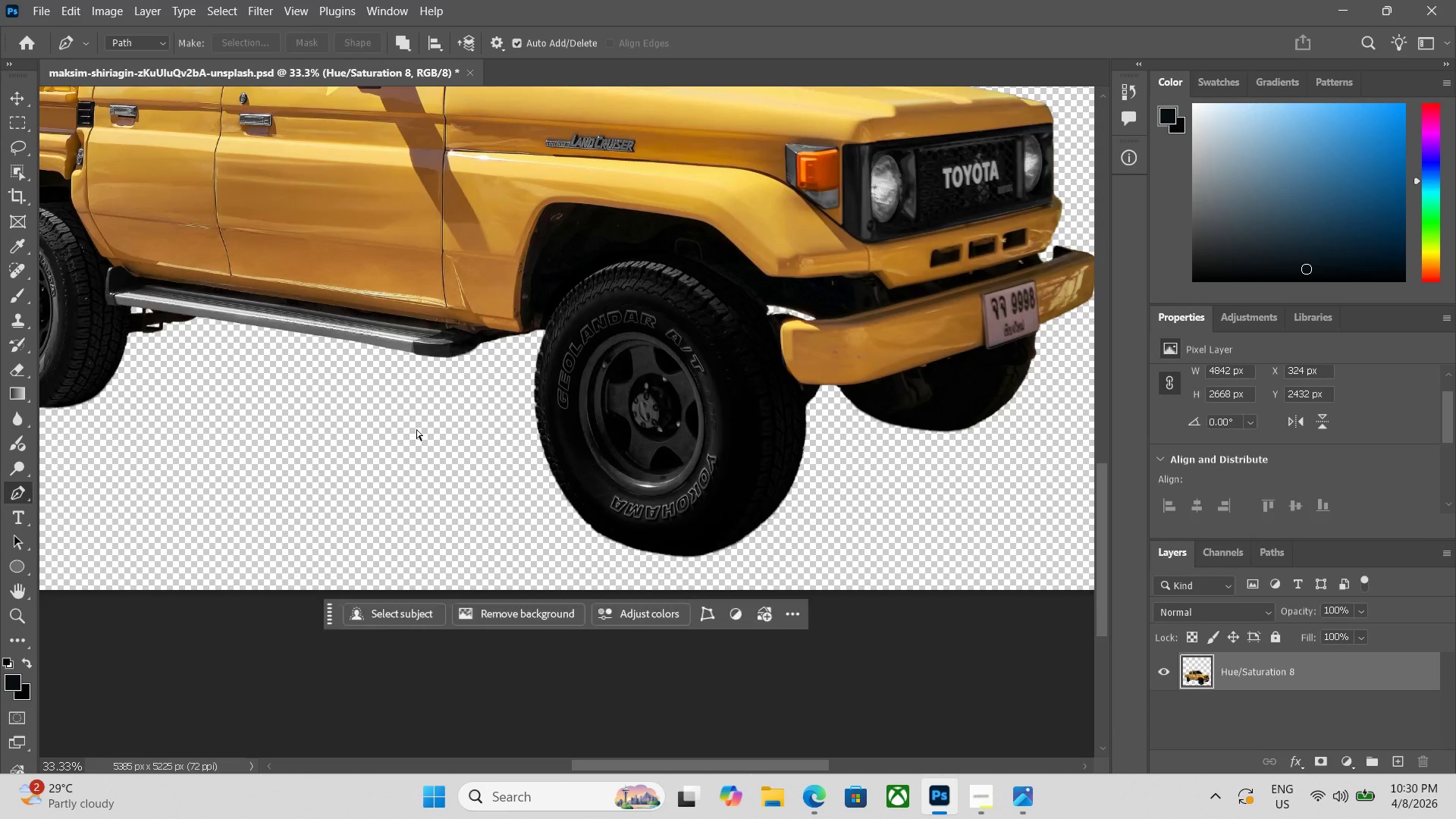 
key(Control+Equal)
 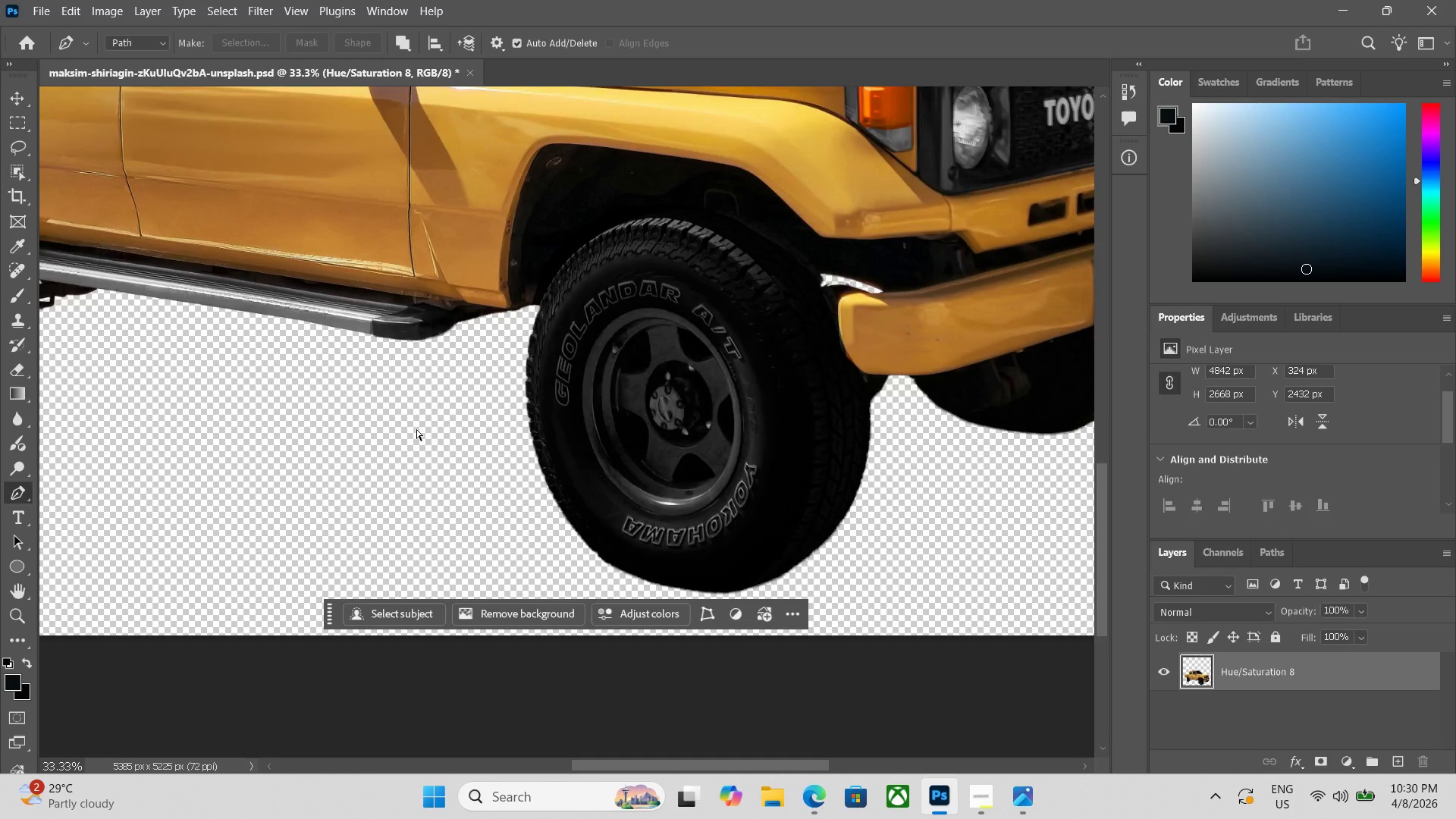 
key(Control+Equal)
 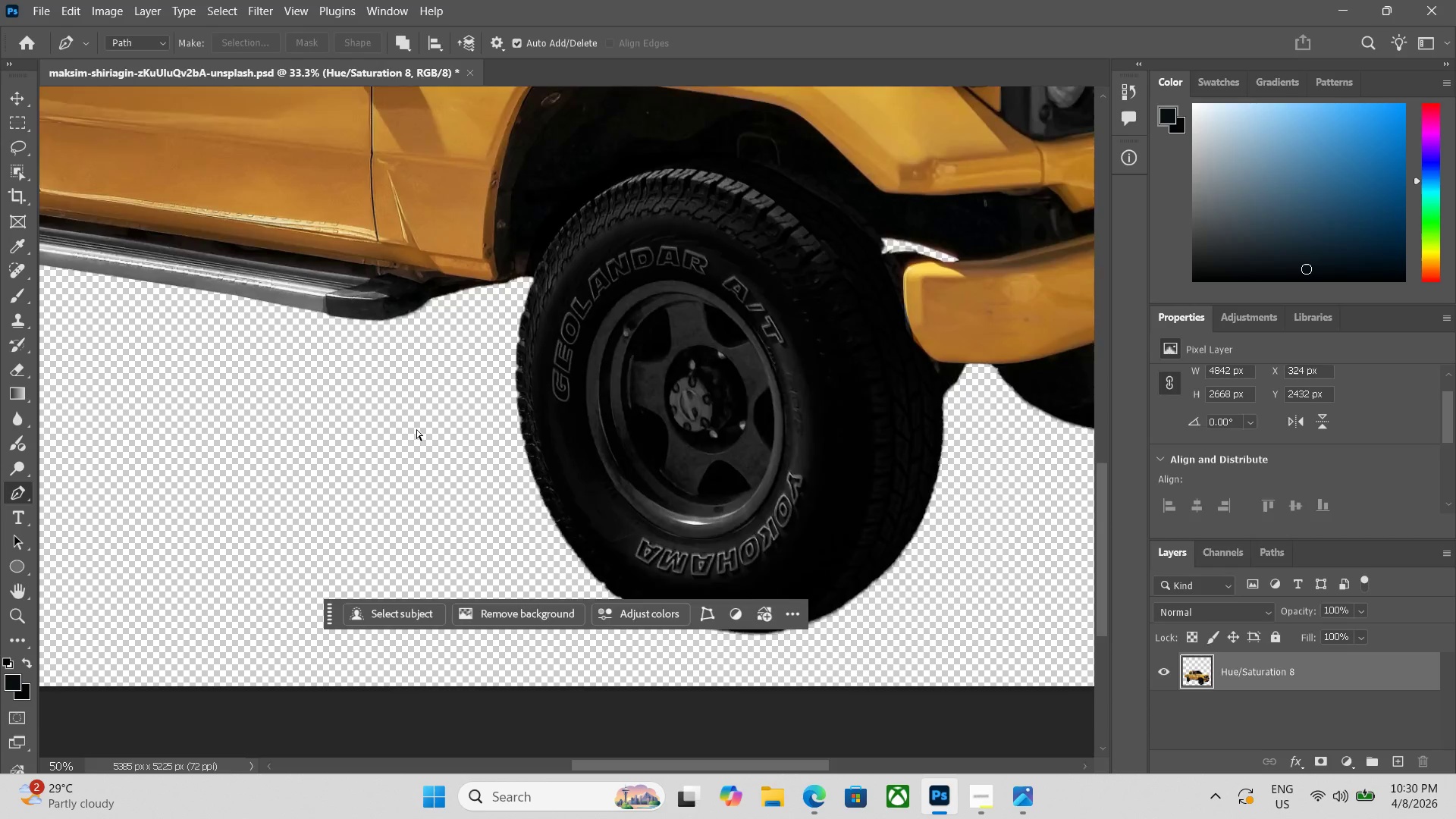 
key(Control+Equal)
 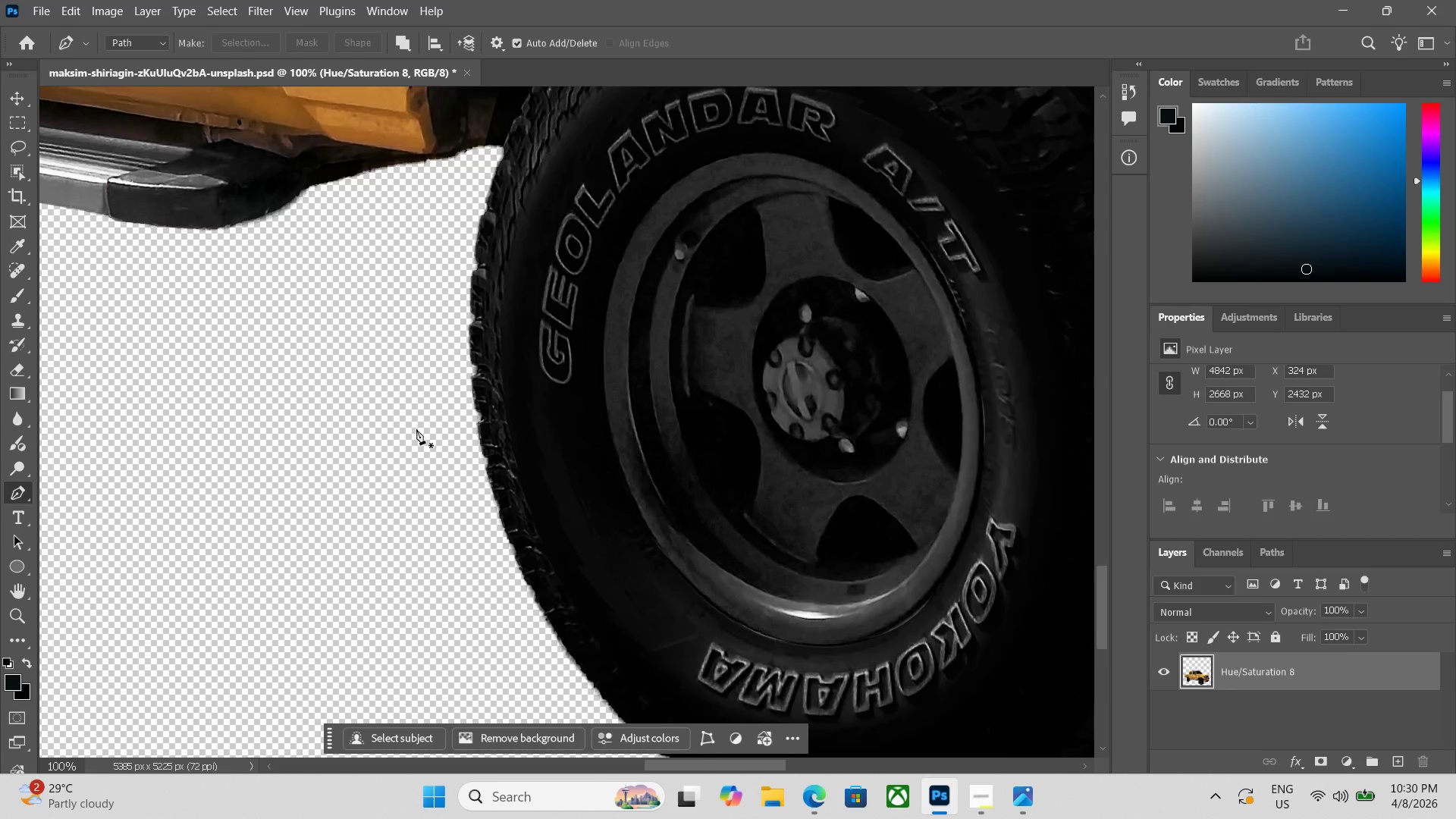 
key(Control+Minus)
 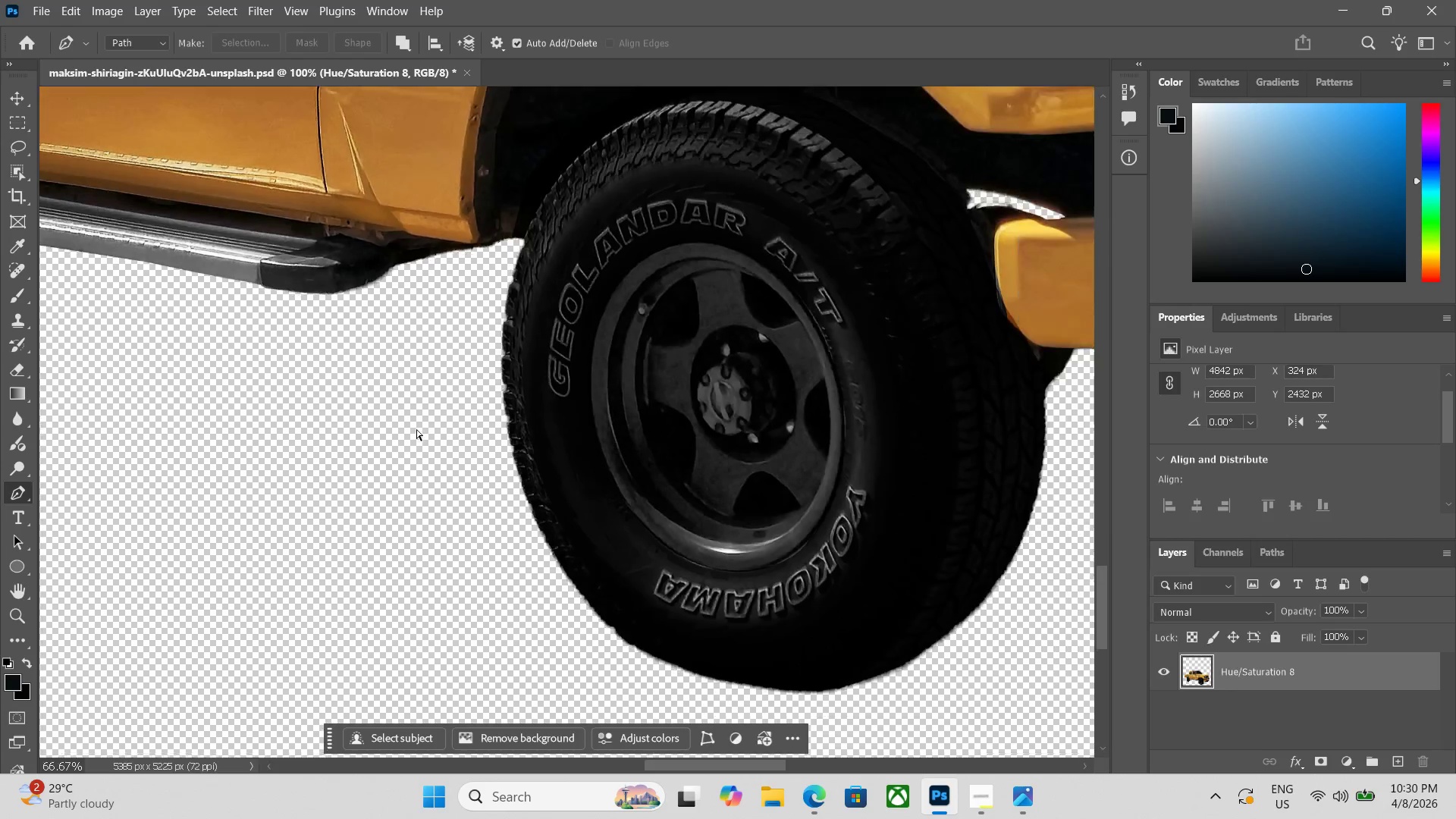 
key(Control+Minus)
 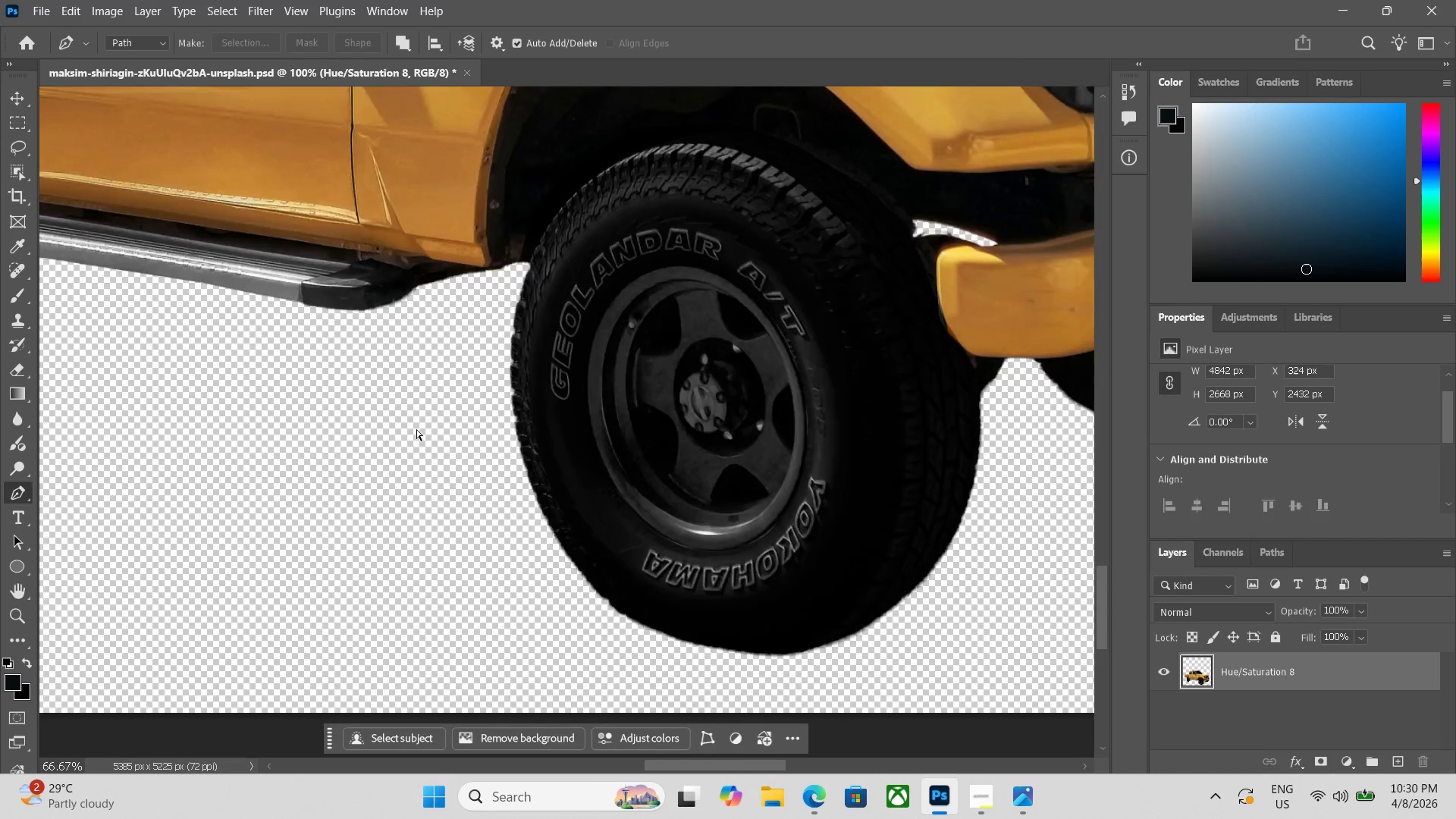 
key(Control+Minus)
 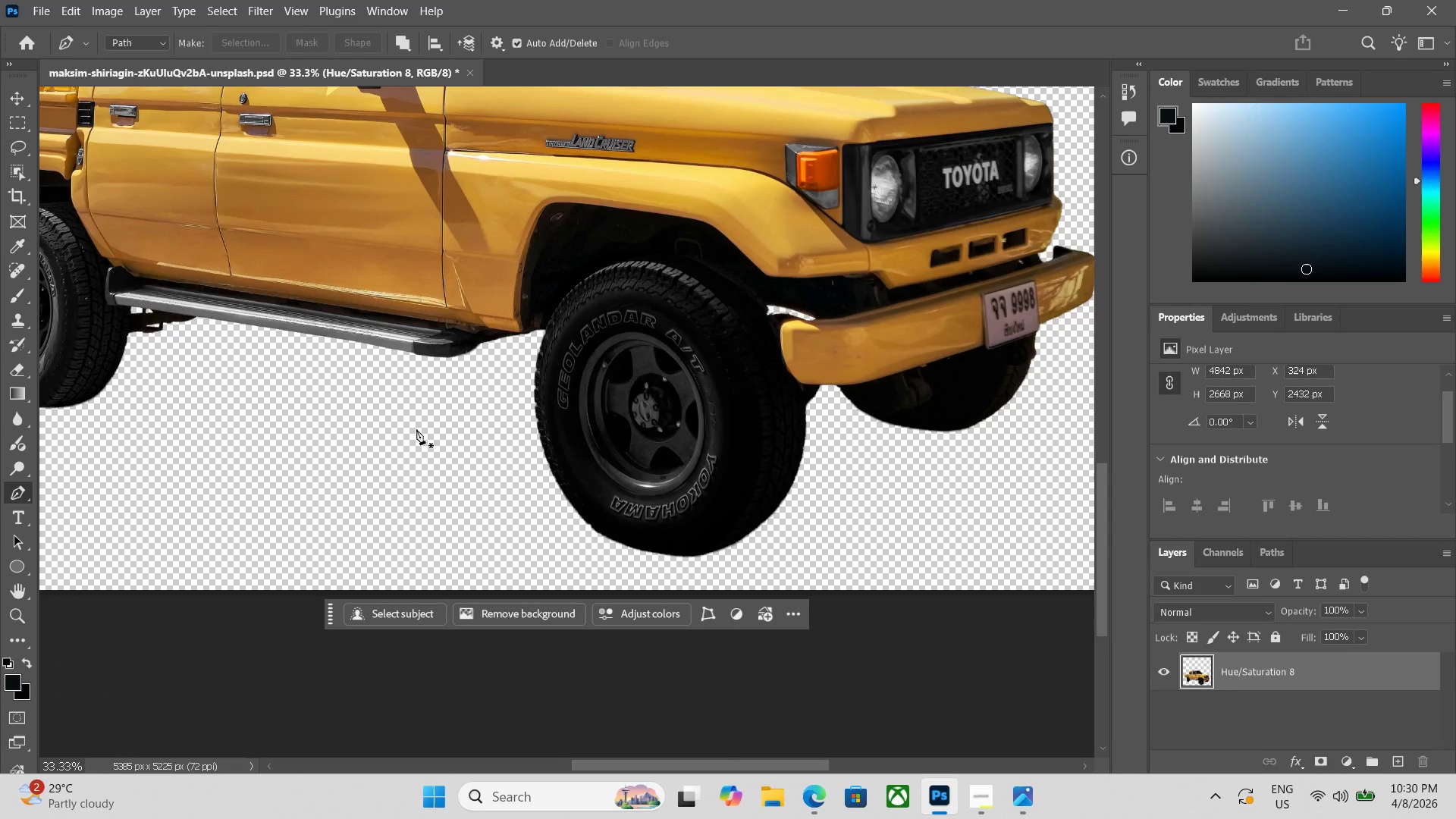 
key(Space)
 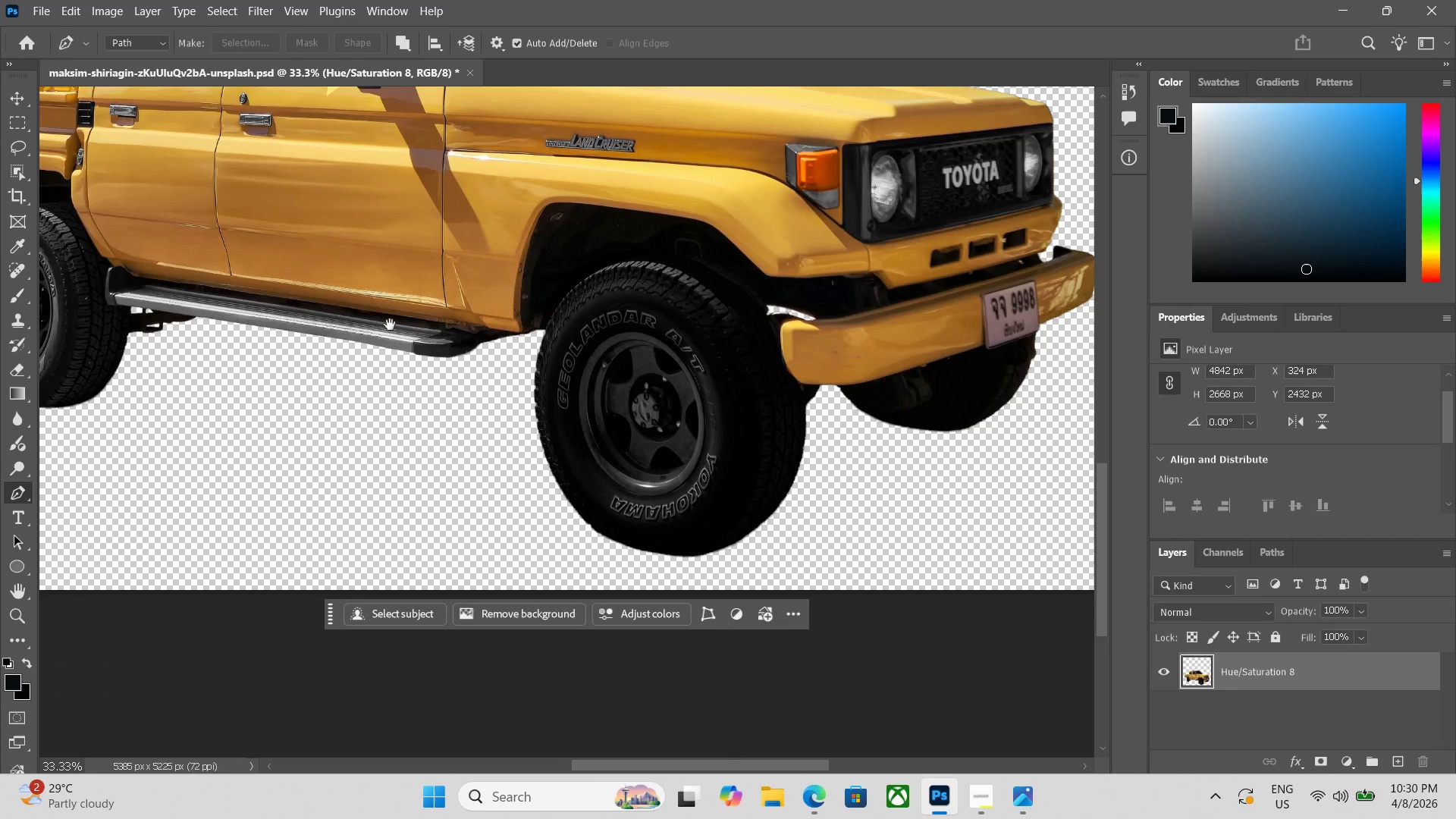 
key(Space)
 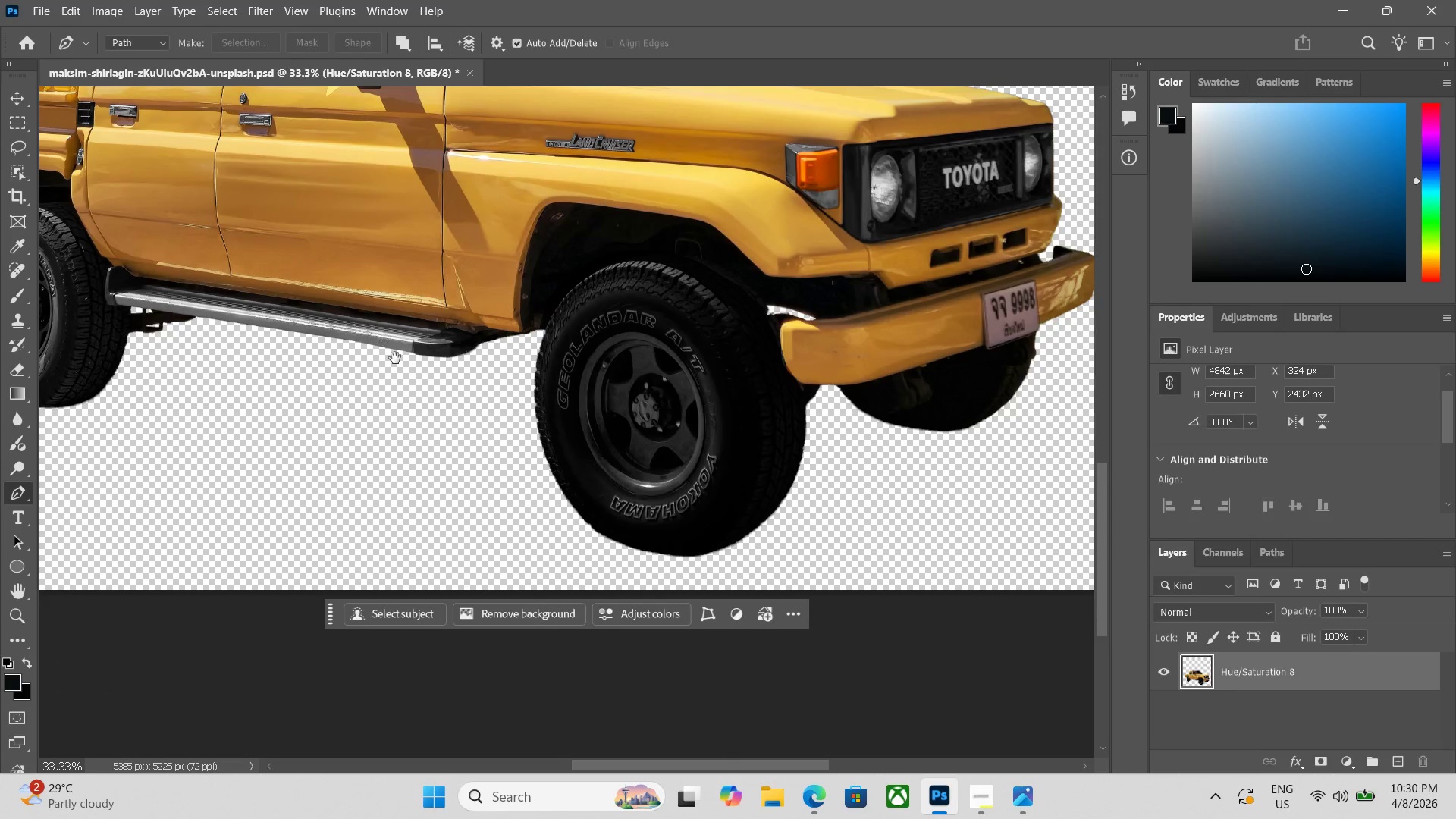 
hold_key(key=Space, duration=1.51)
 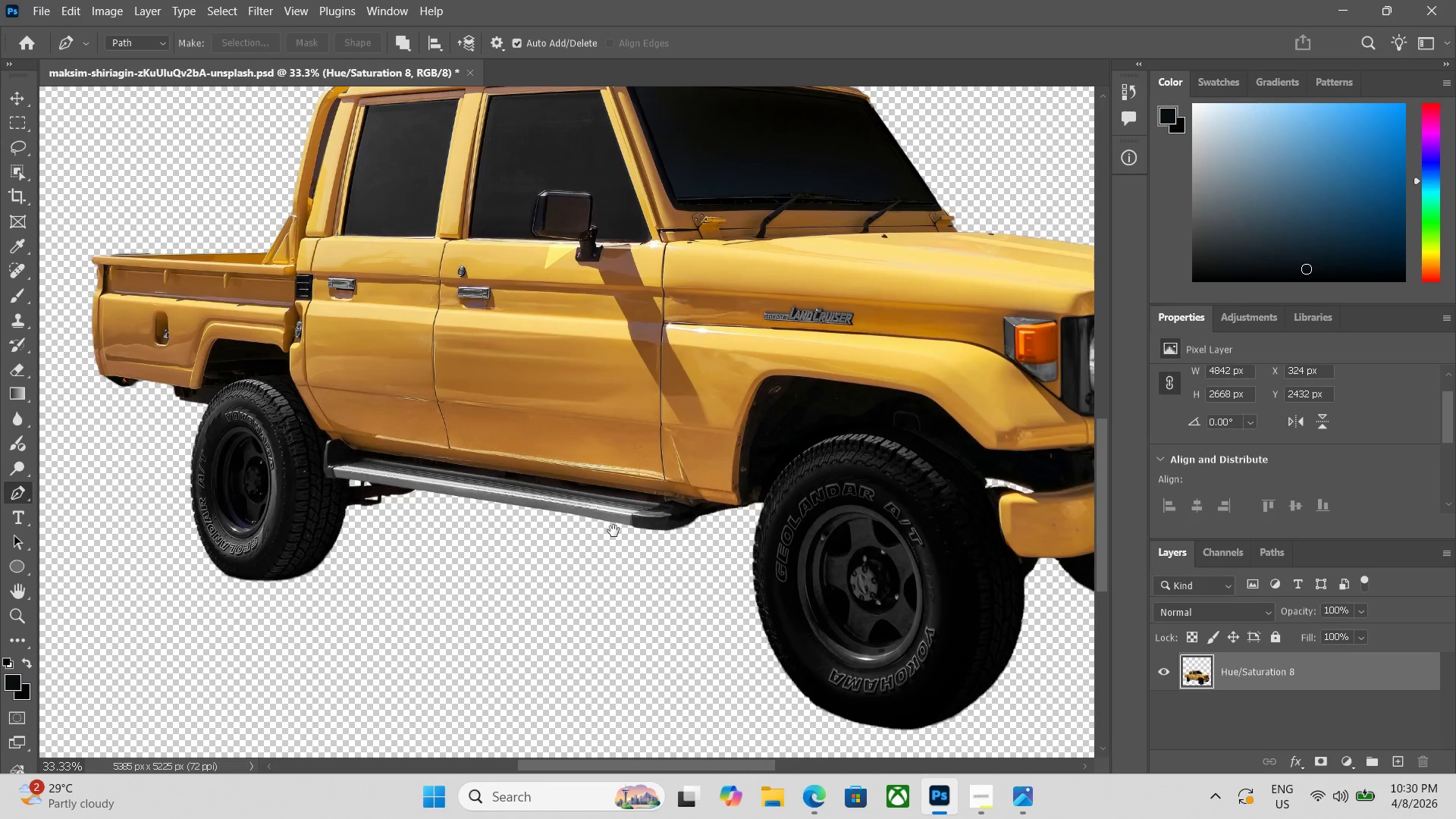 
left_click_drag(start_coordinate=[395, 358], to_coordinate=[613, 531])
 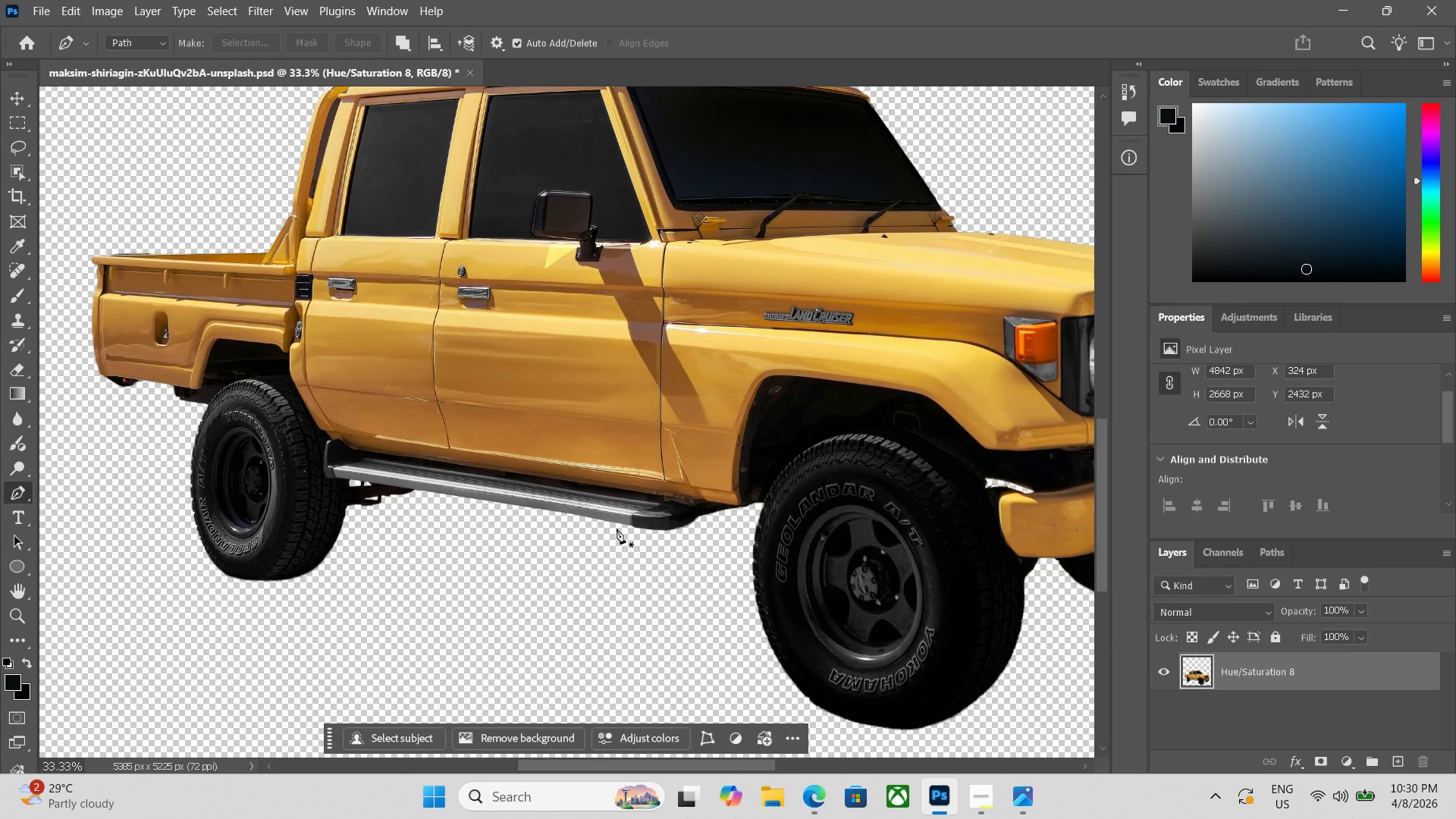 
hold_key(key=Space, duration=0.5)
 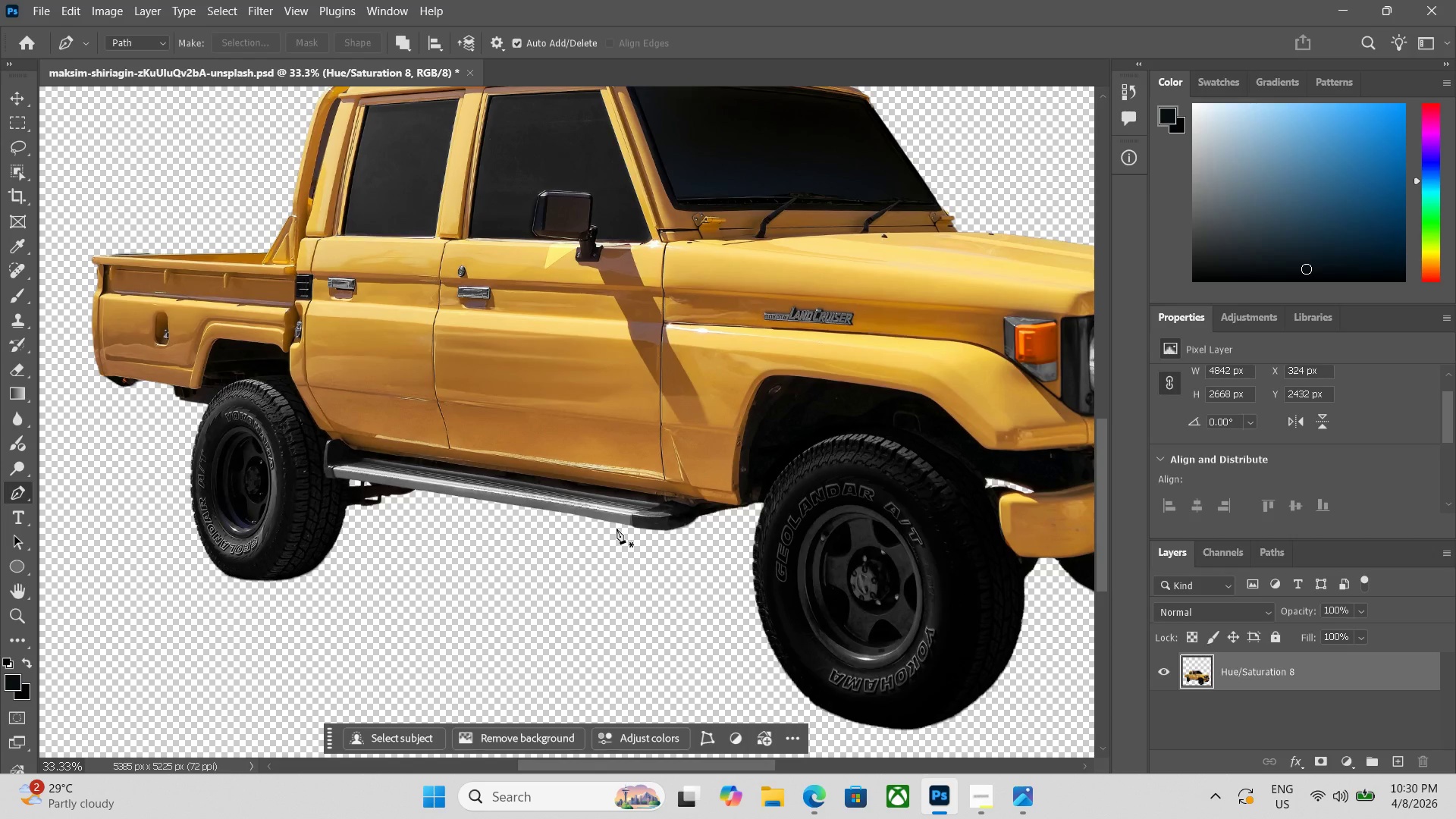 
hold_key(key=Space, duration=1.99)
 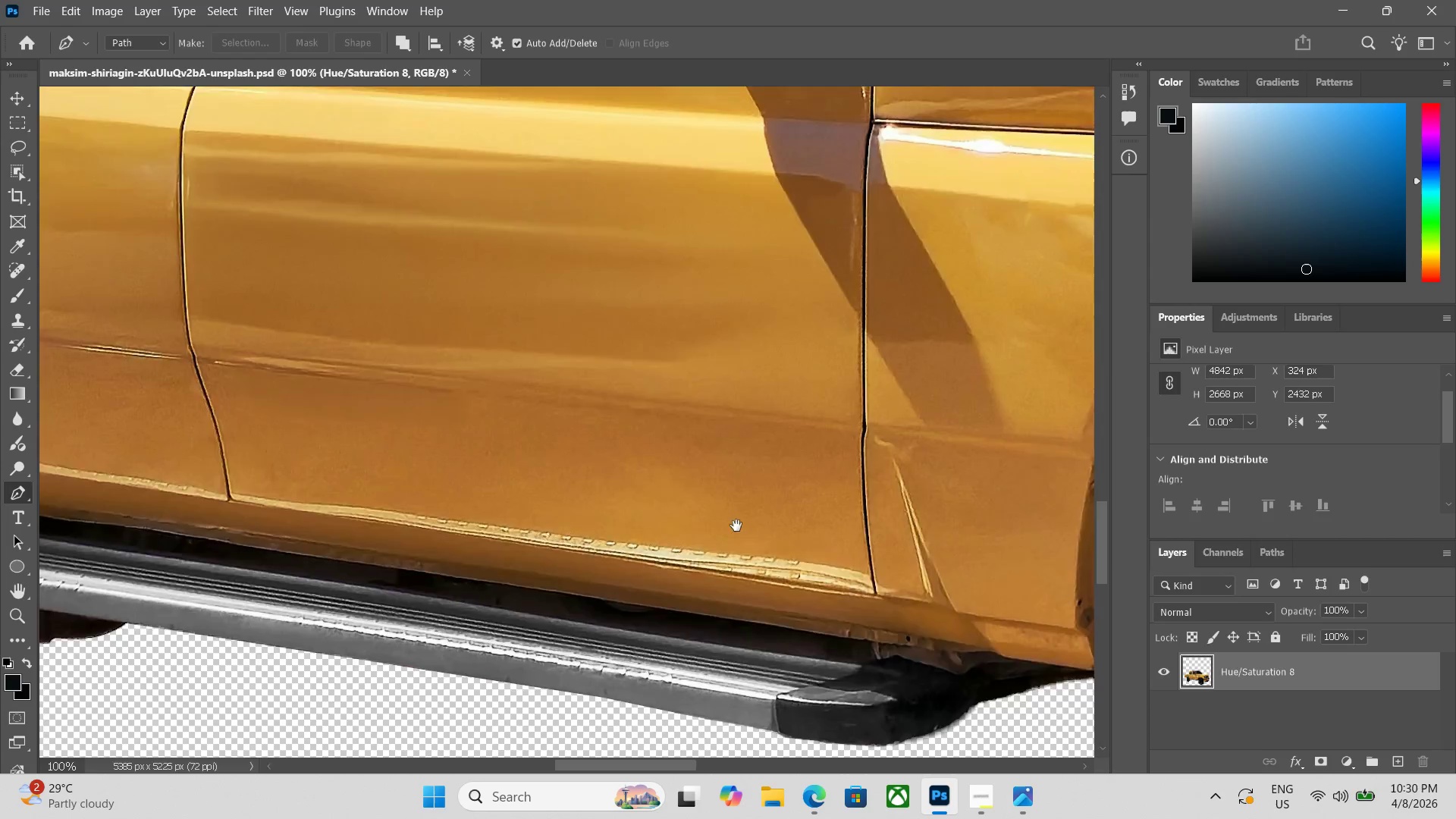 
key(Control+Equal)
 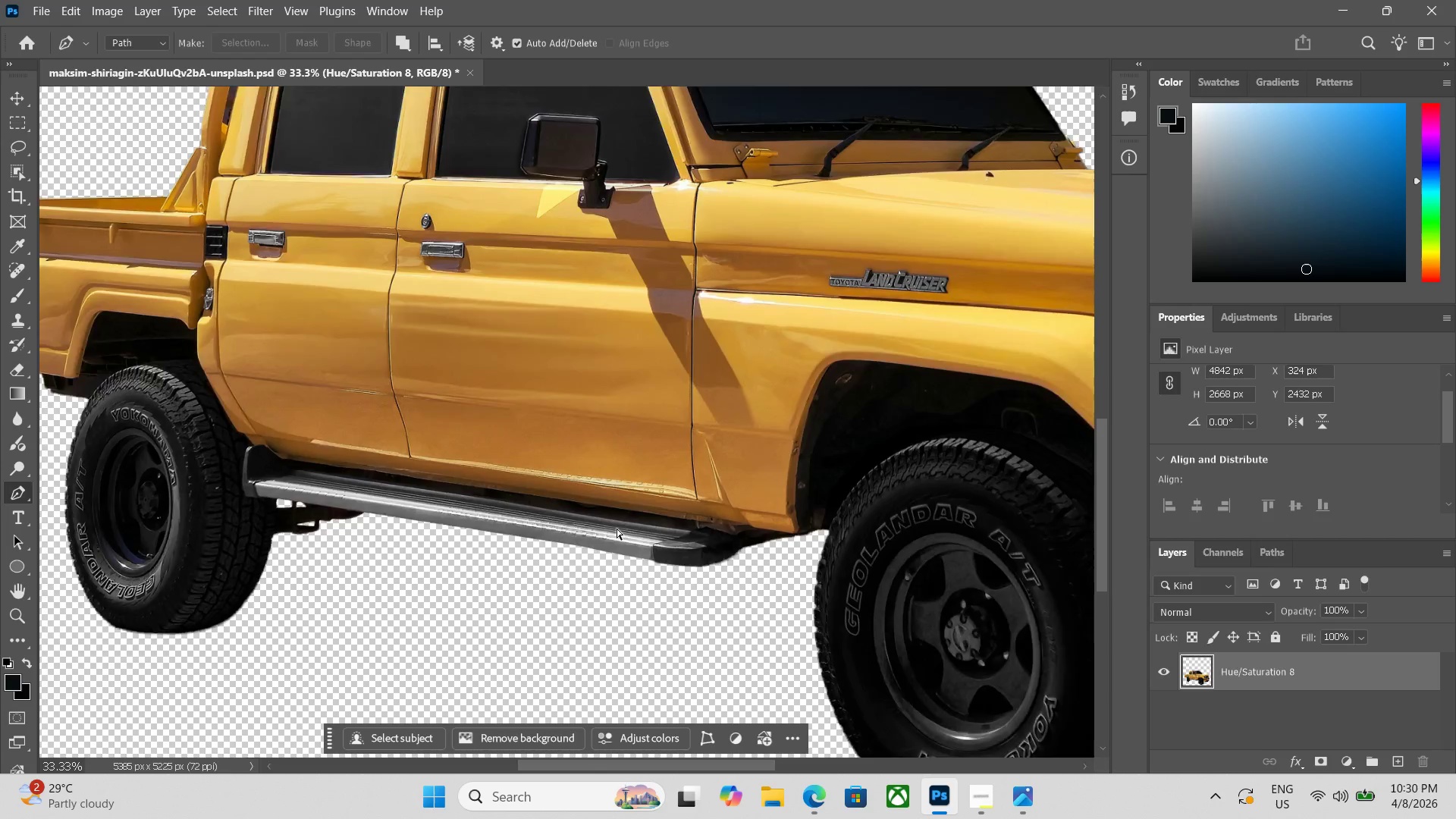 
key(Control+Equal)
 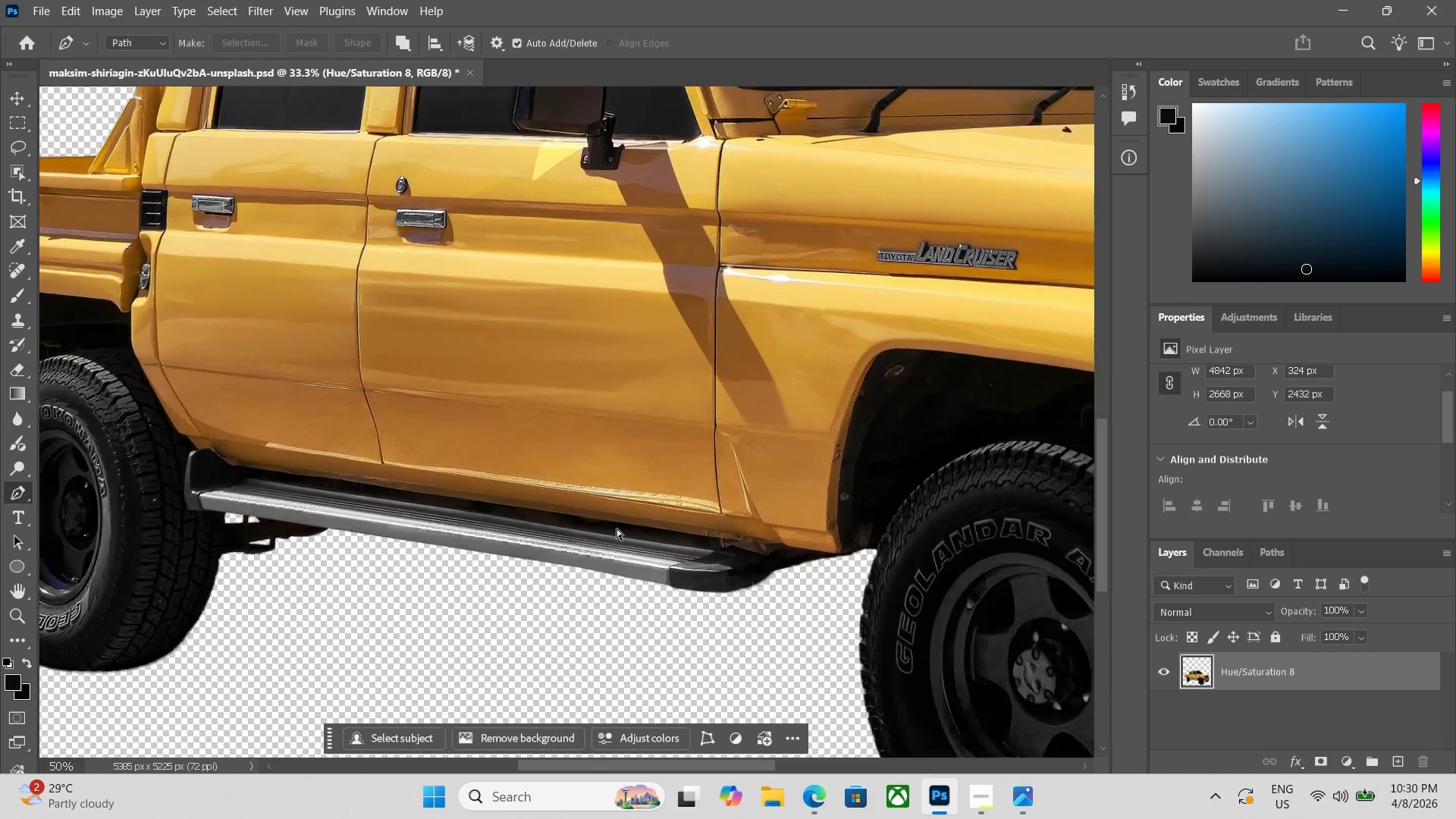 
key(Control+Equal)
 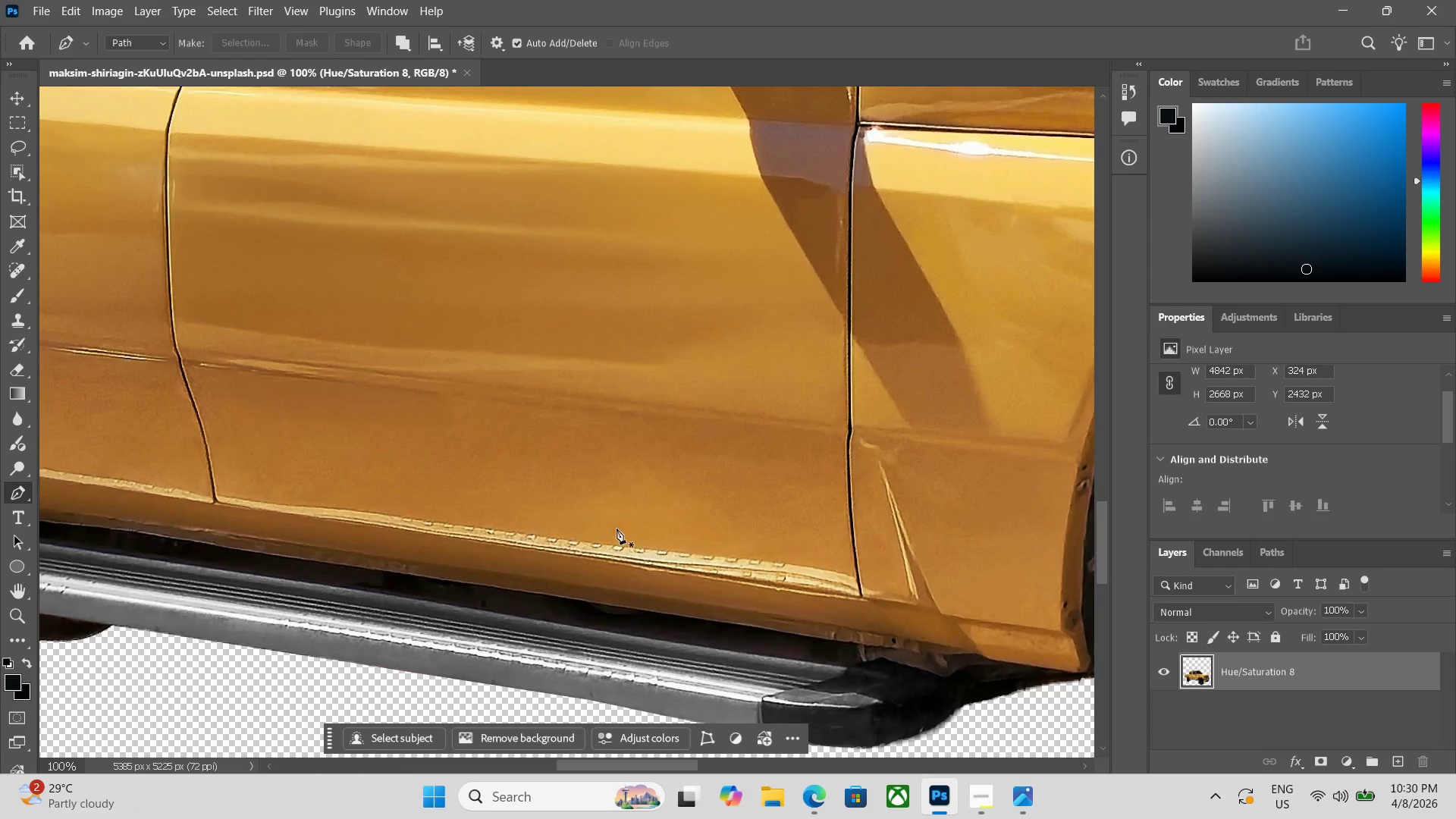 
hold_key(key=Space, duration=0.92)
 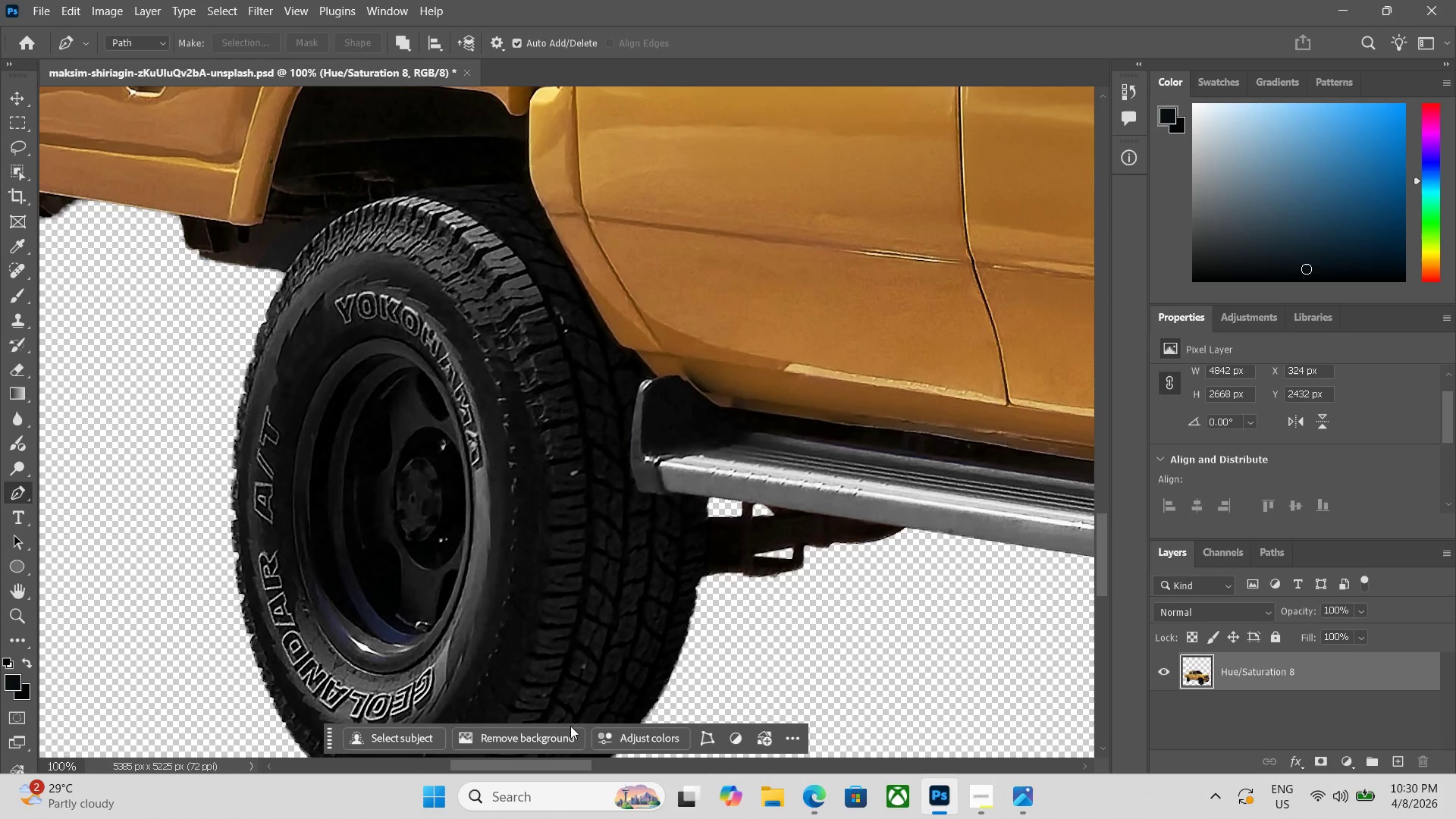 
left_click_drag(start_coordinate=[617, 529], to_coordinate=[1427, 479])
 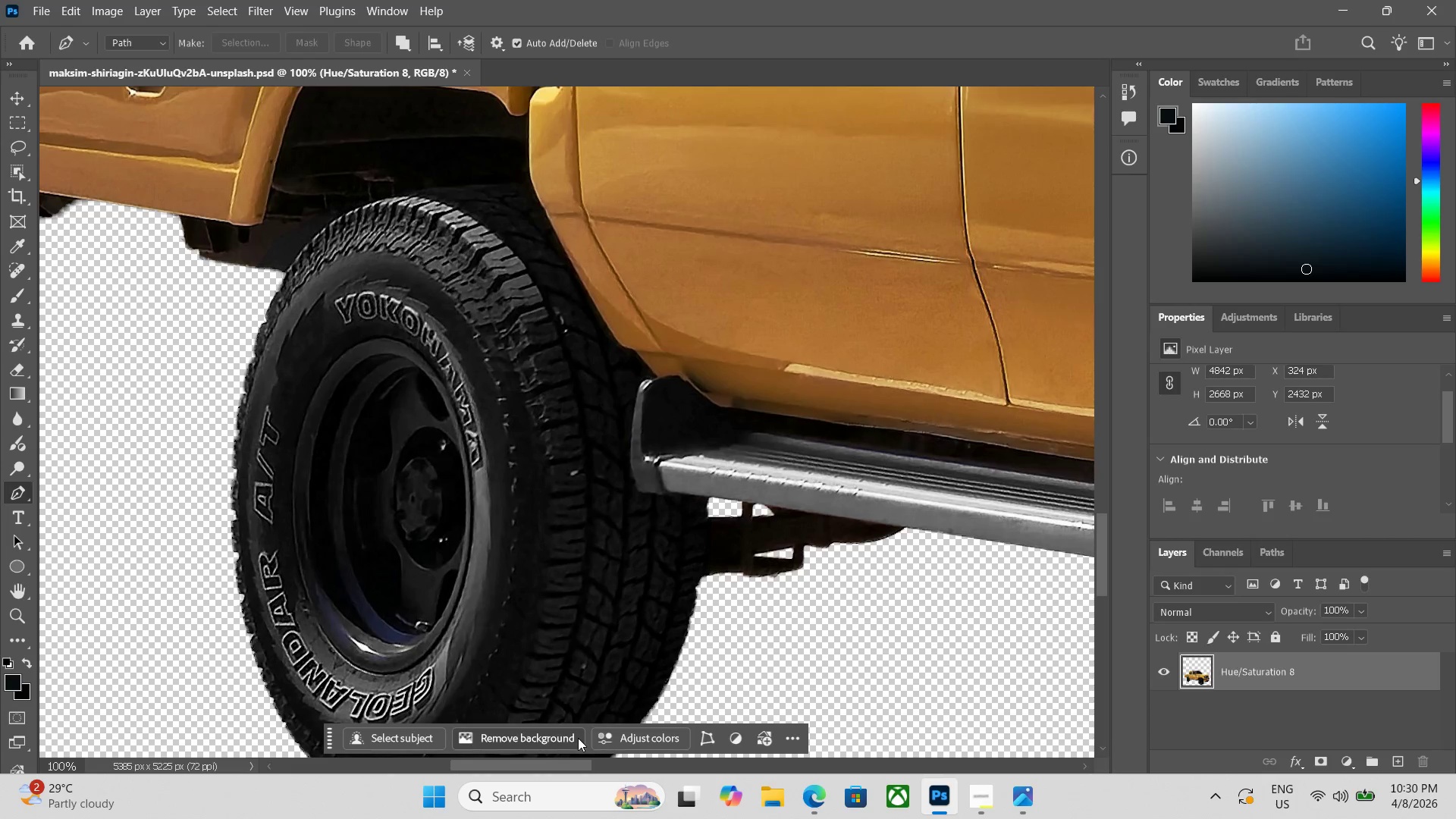 
key(P)
 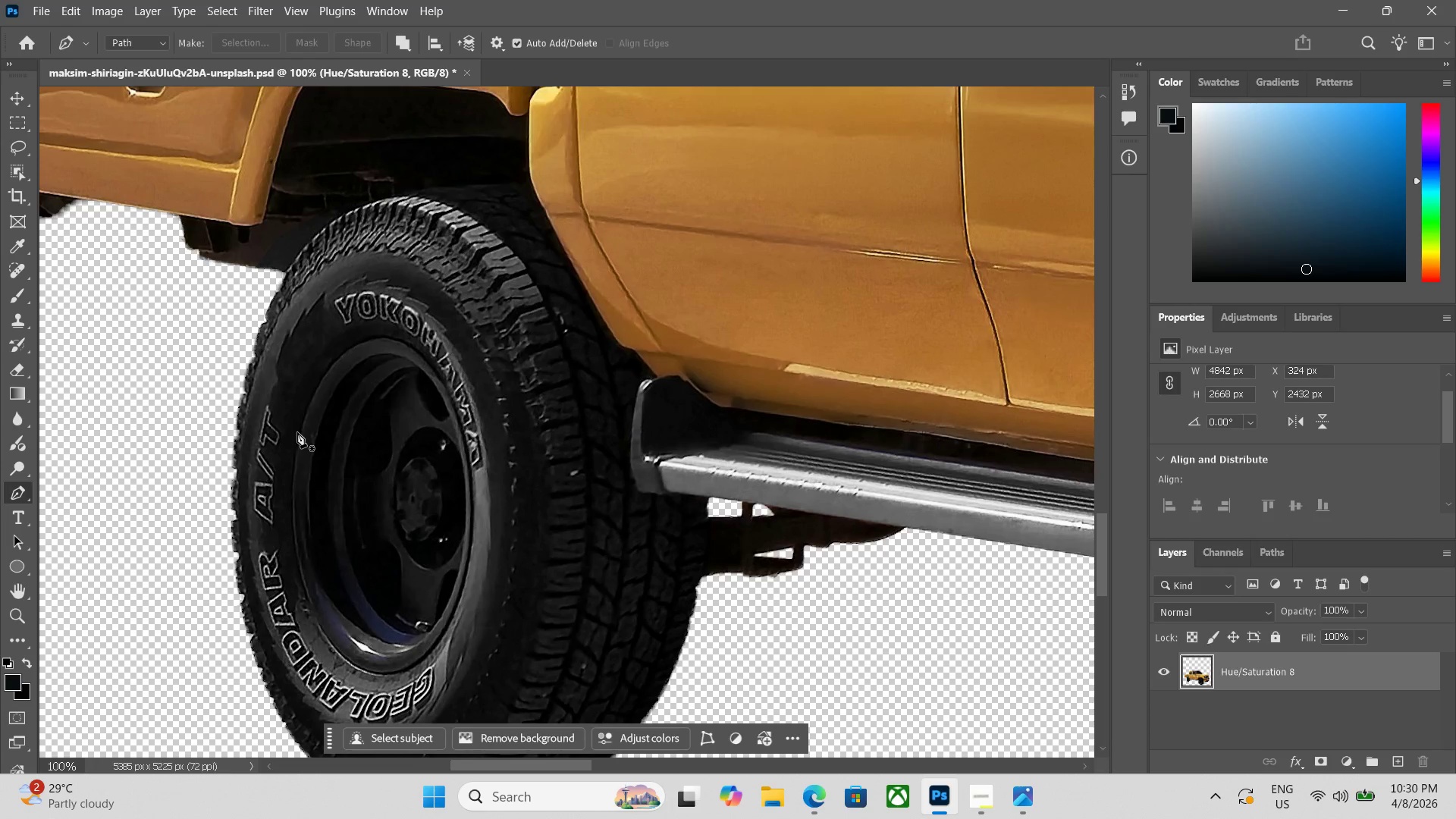 
left_click([303, 430])
 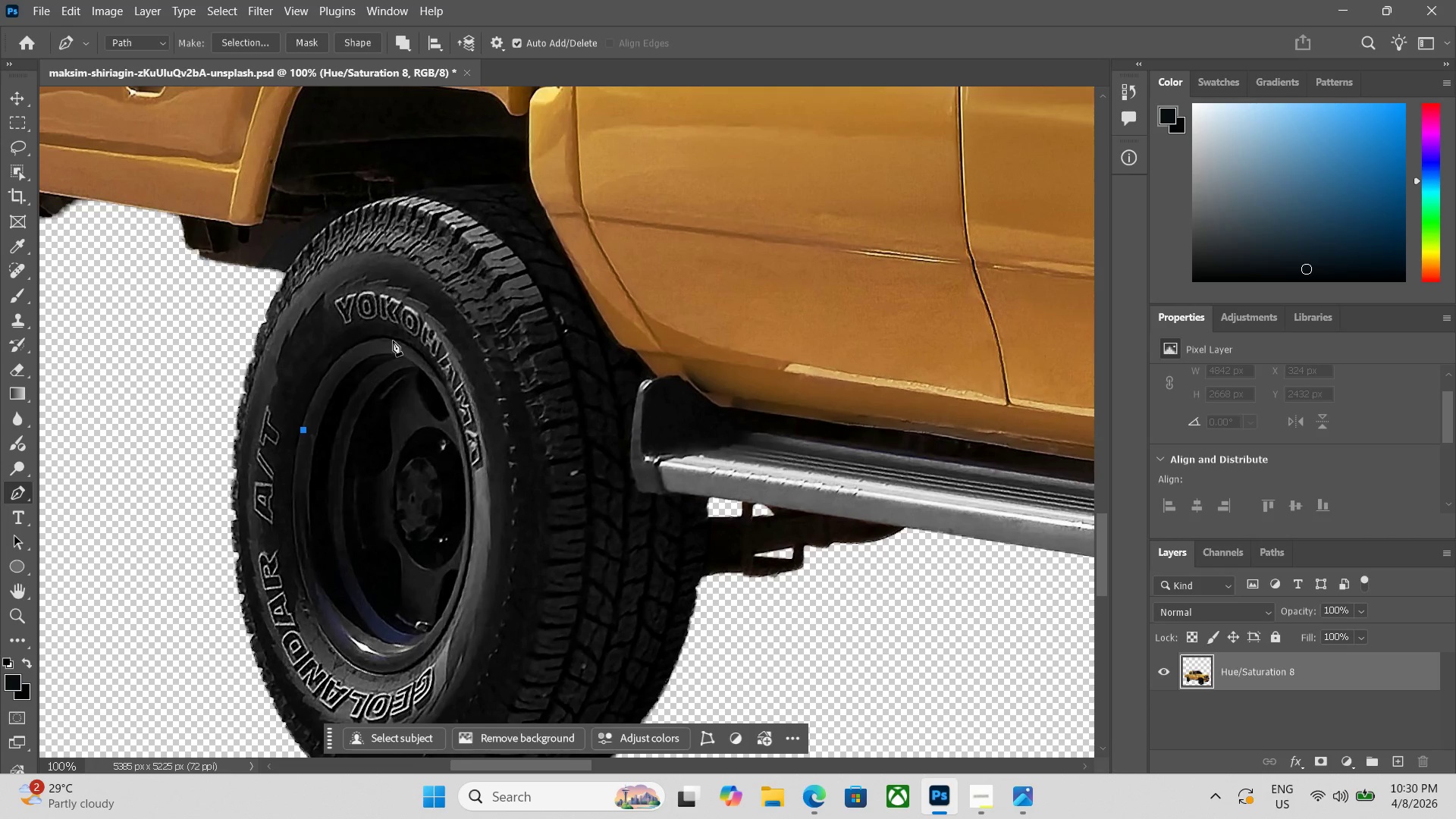 
left_click_drag(start_coordinate=[396, 339], to_coordinate=[469, 360])
 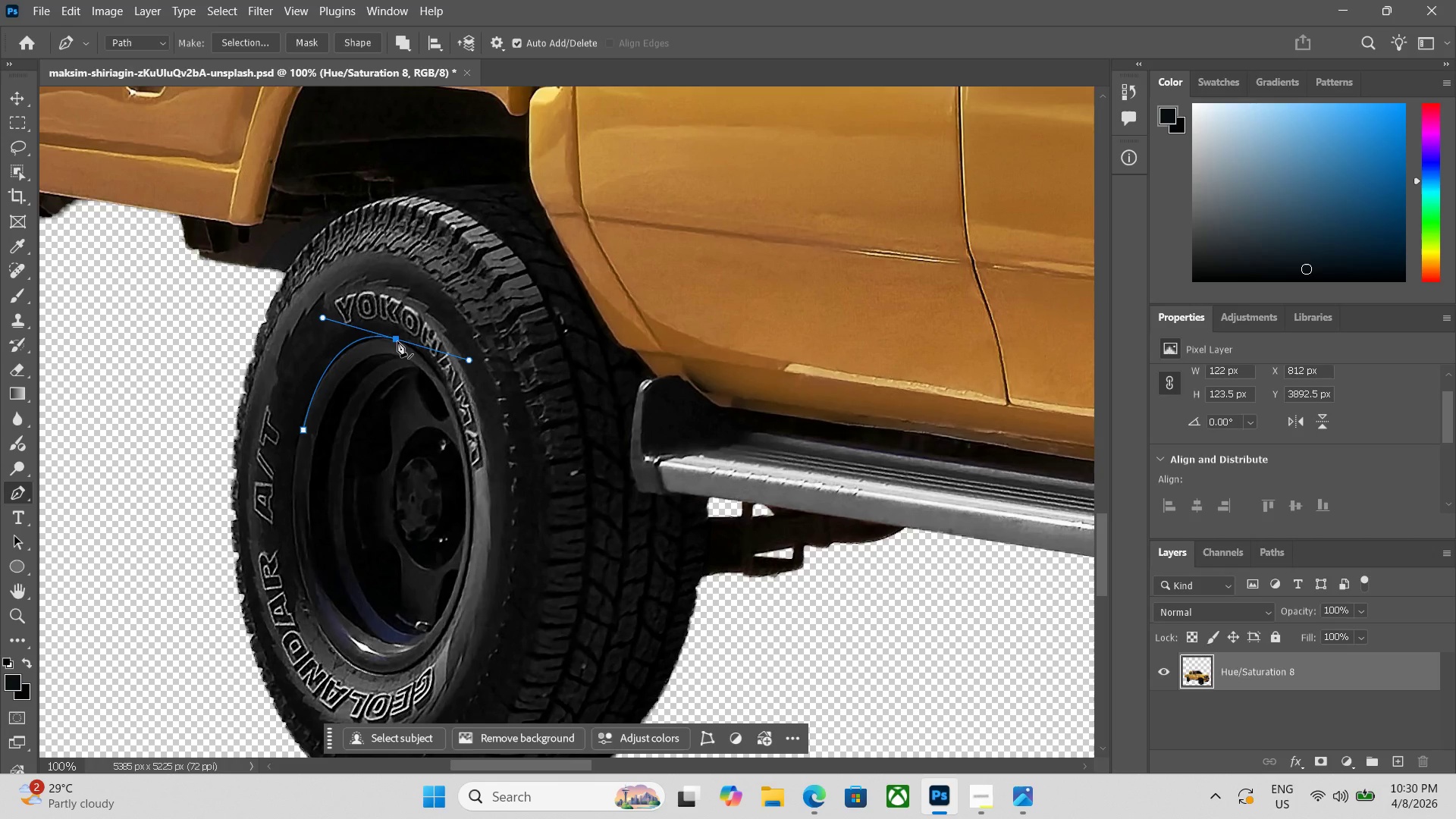 
hold_key(key=AltLeft, duration=0.34)
left_click([397, 341])
 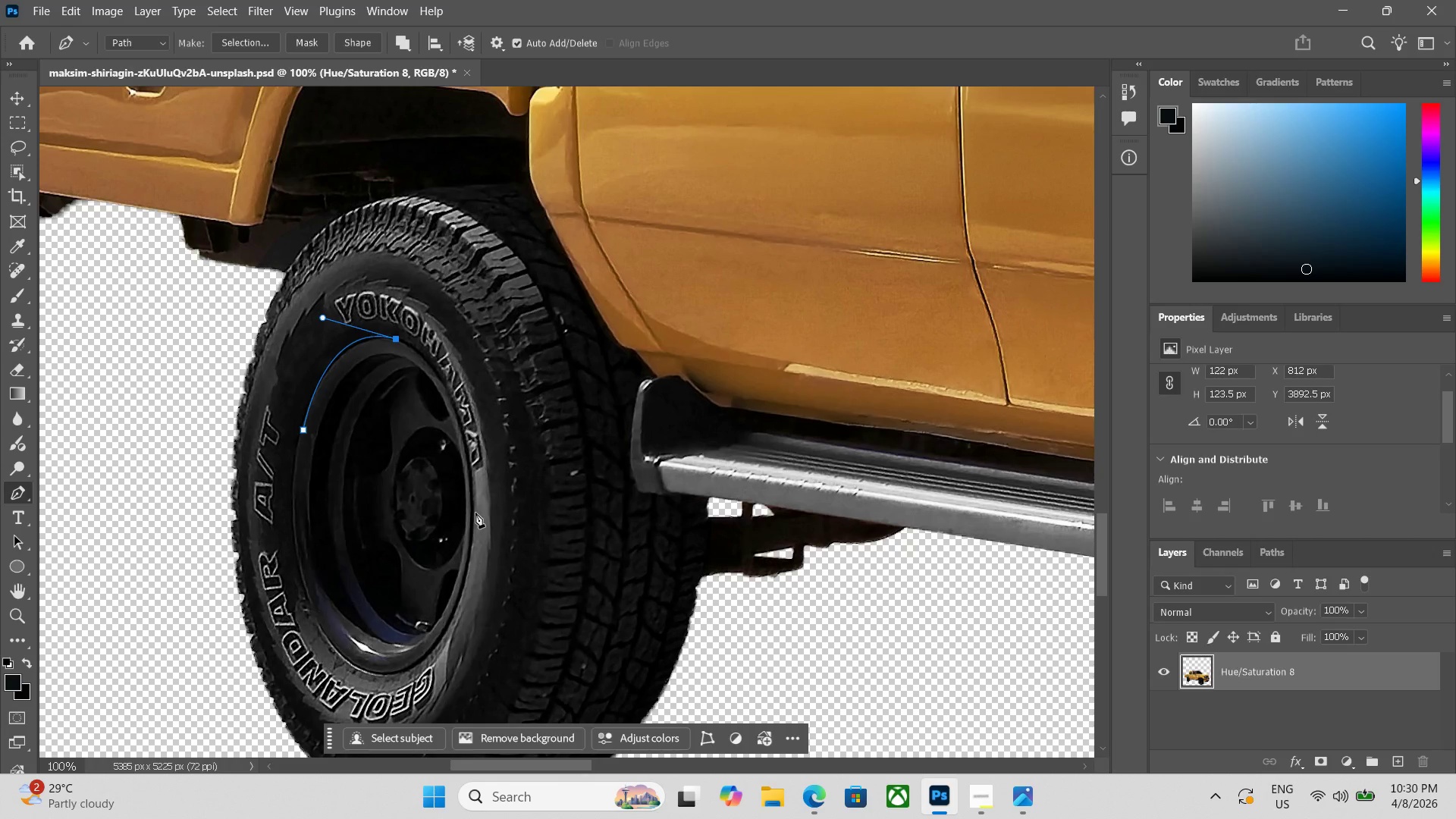 
left_click_drag(start_coordinate=[473, 516], to_coordinate=[474, 671])
 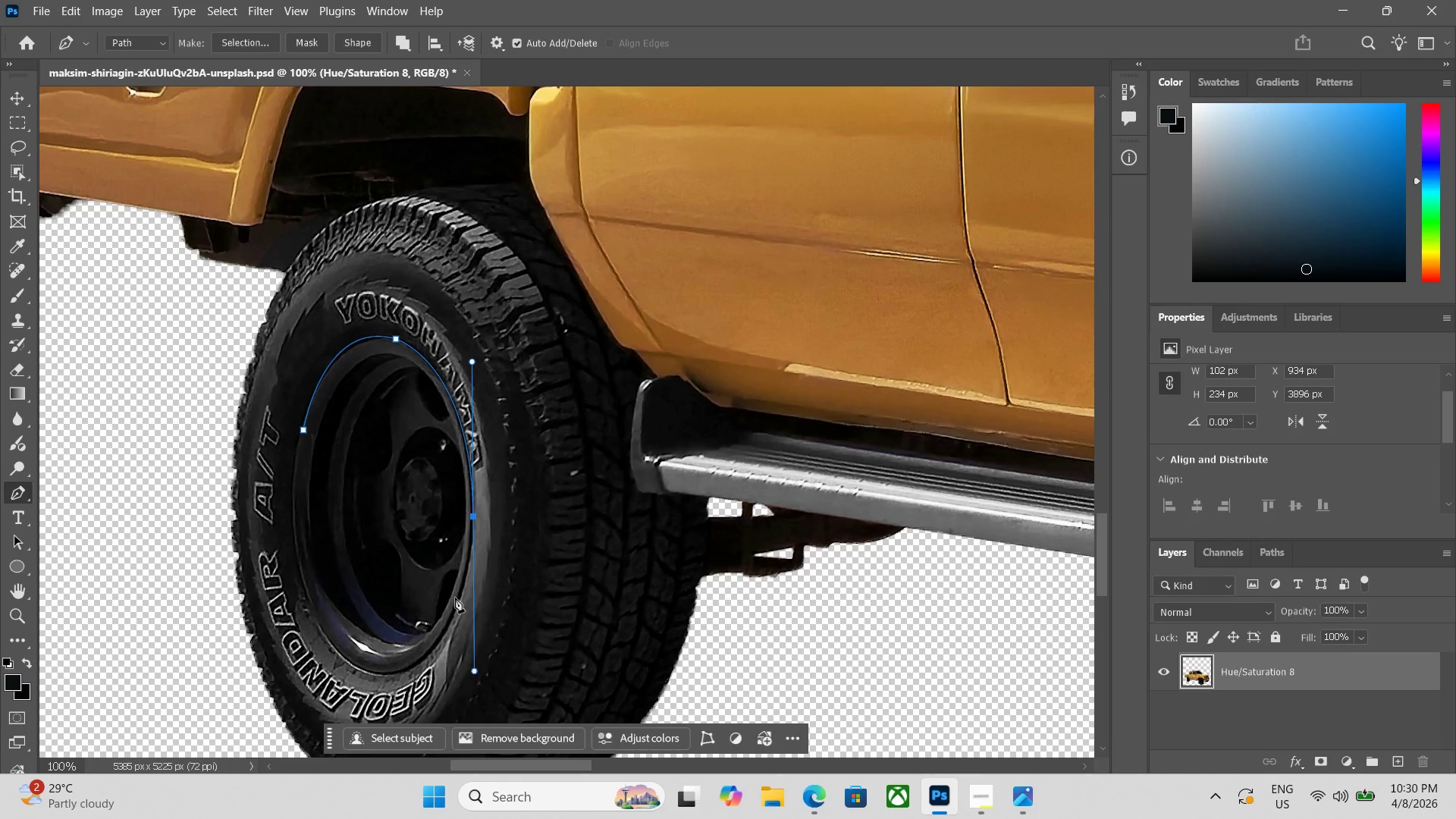 
hold_key(key=AltLeft, duration=0.67)
 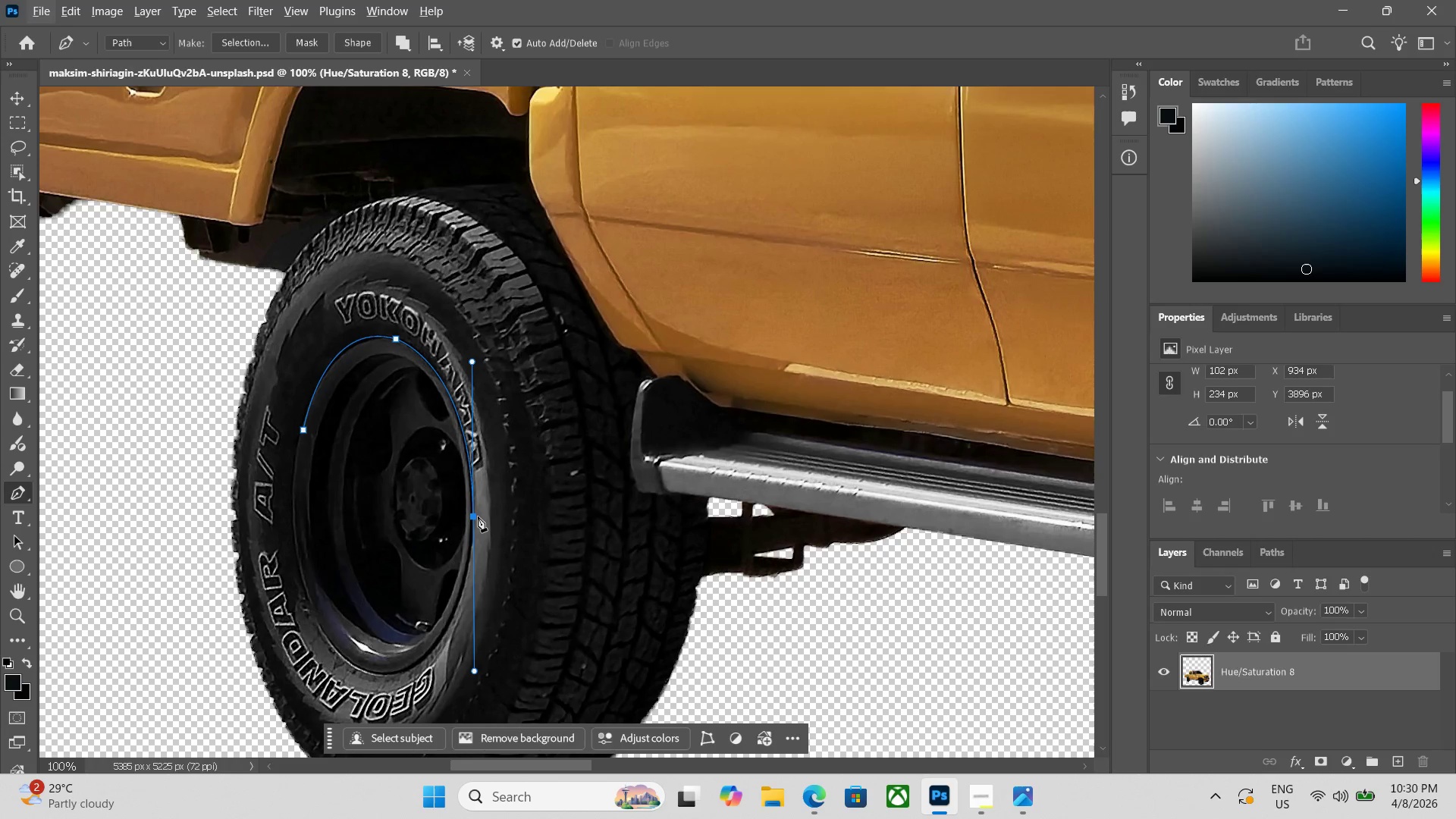 
key(Control+Z)
 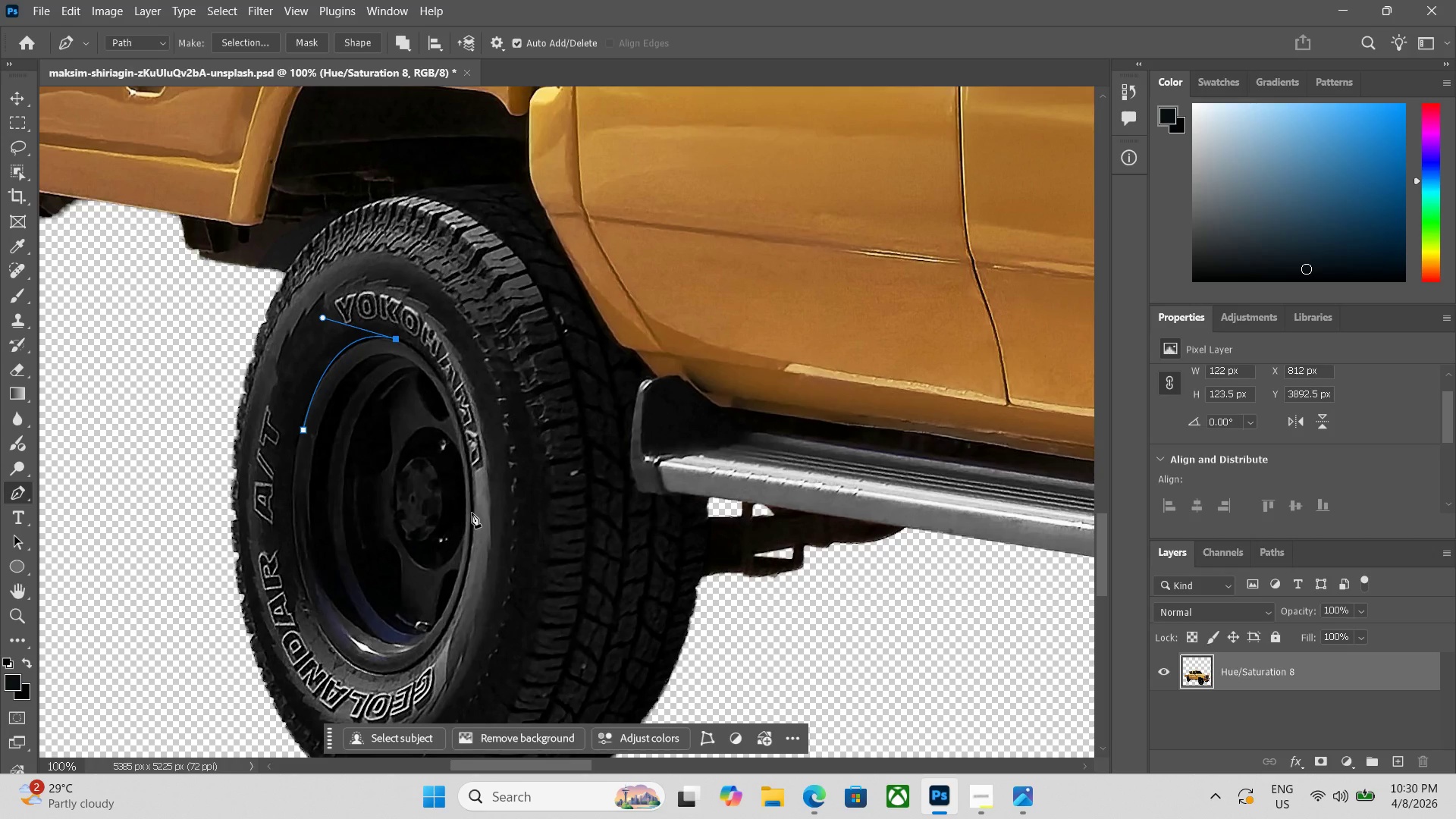 
left_click_drag(start_coordinate=[472, 513], to_coordinate=[456, 551])
 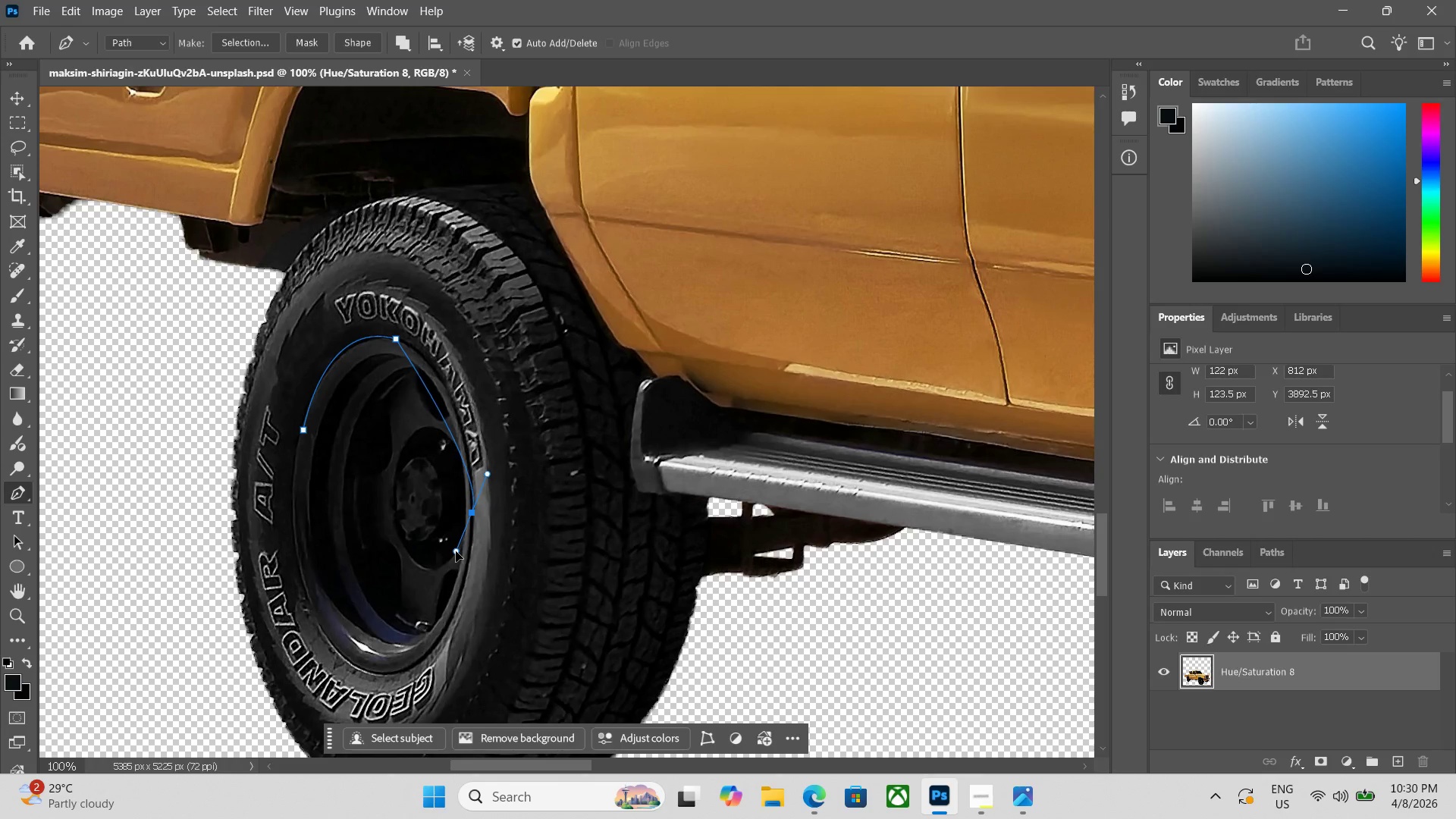 
key(Control+ControlLeft)
 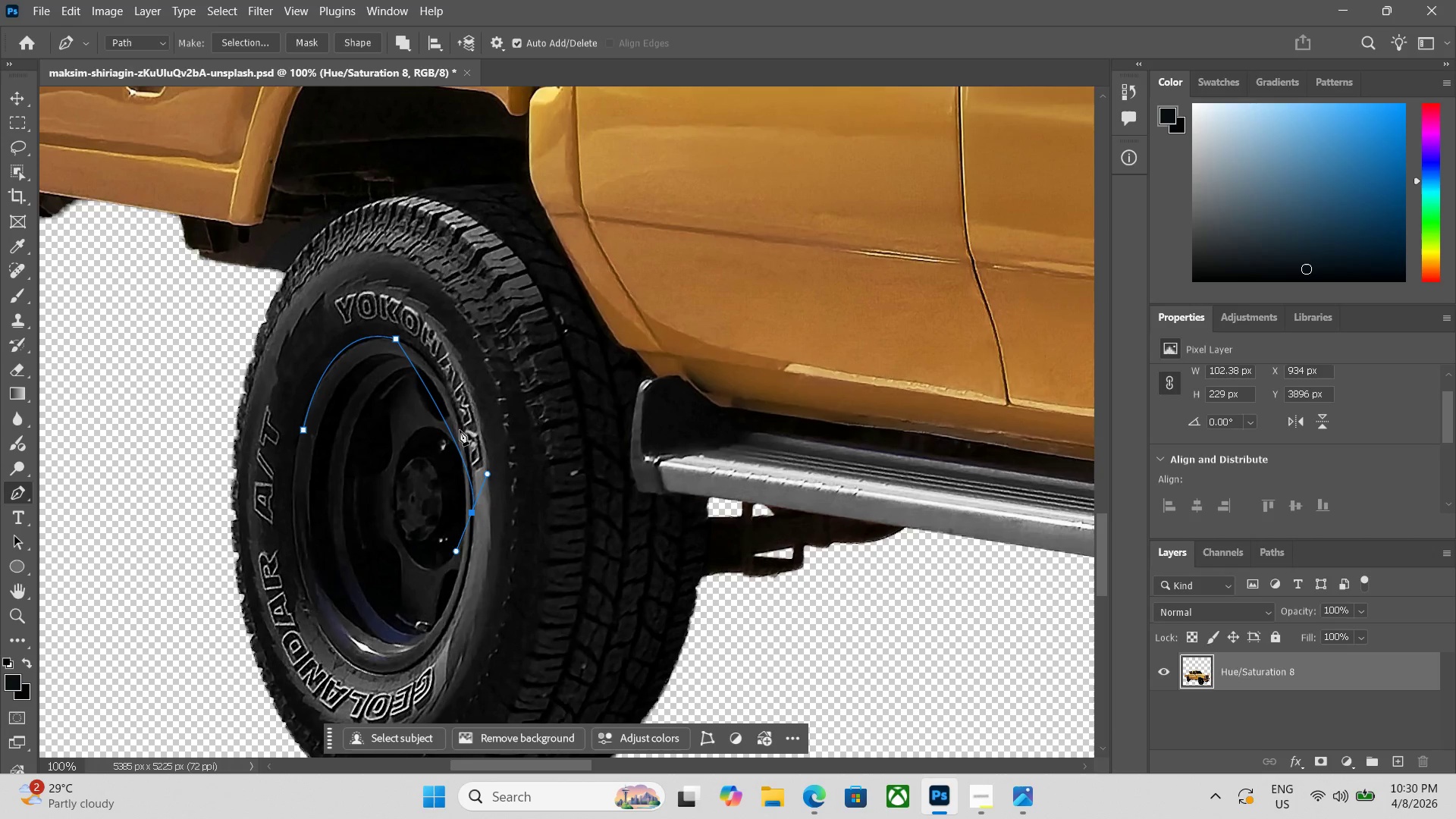 
key(Control+ControlLeft)
 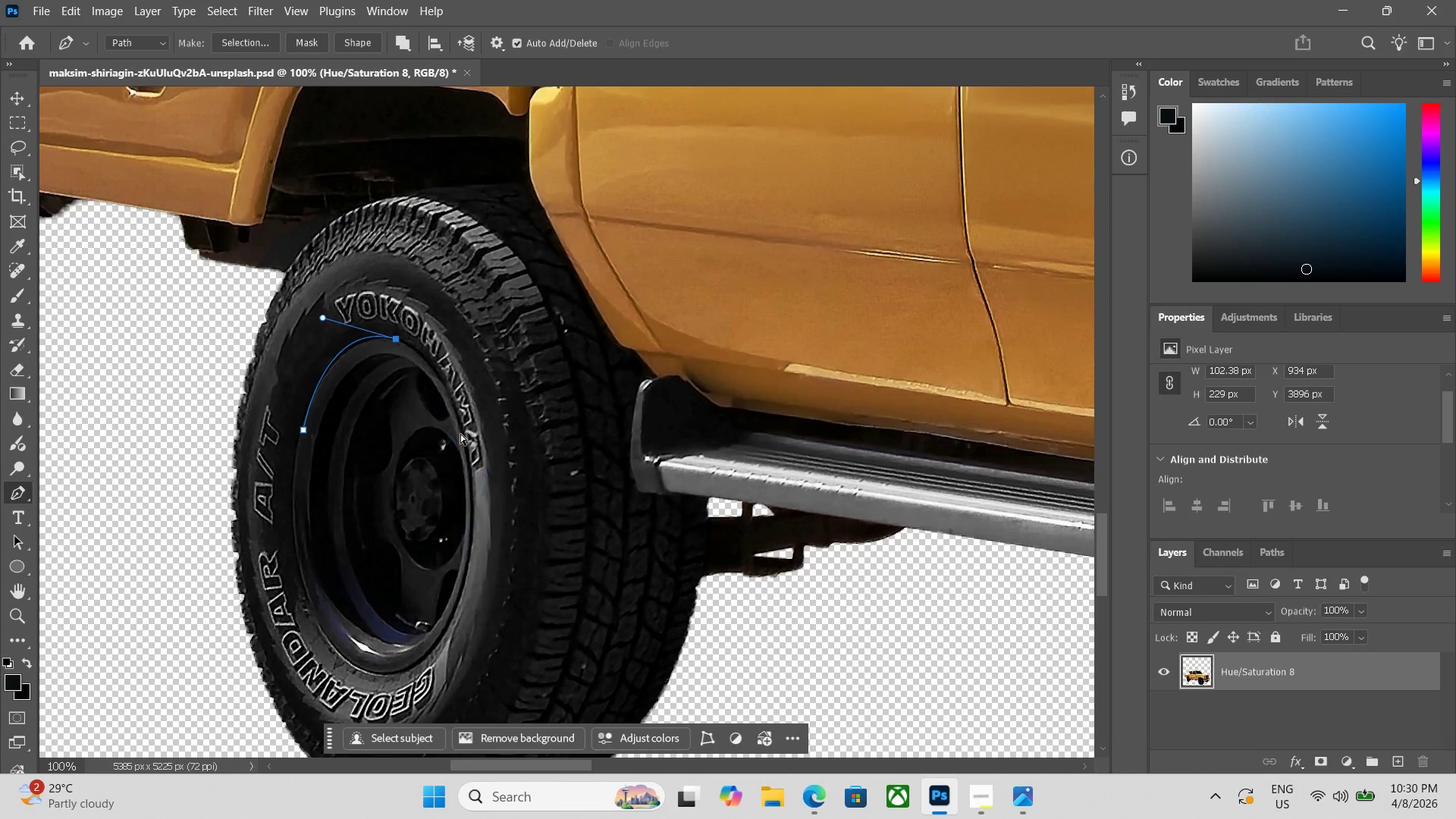 
key(Control+Z)
 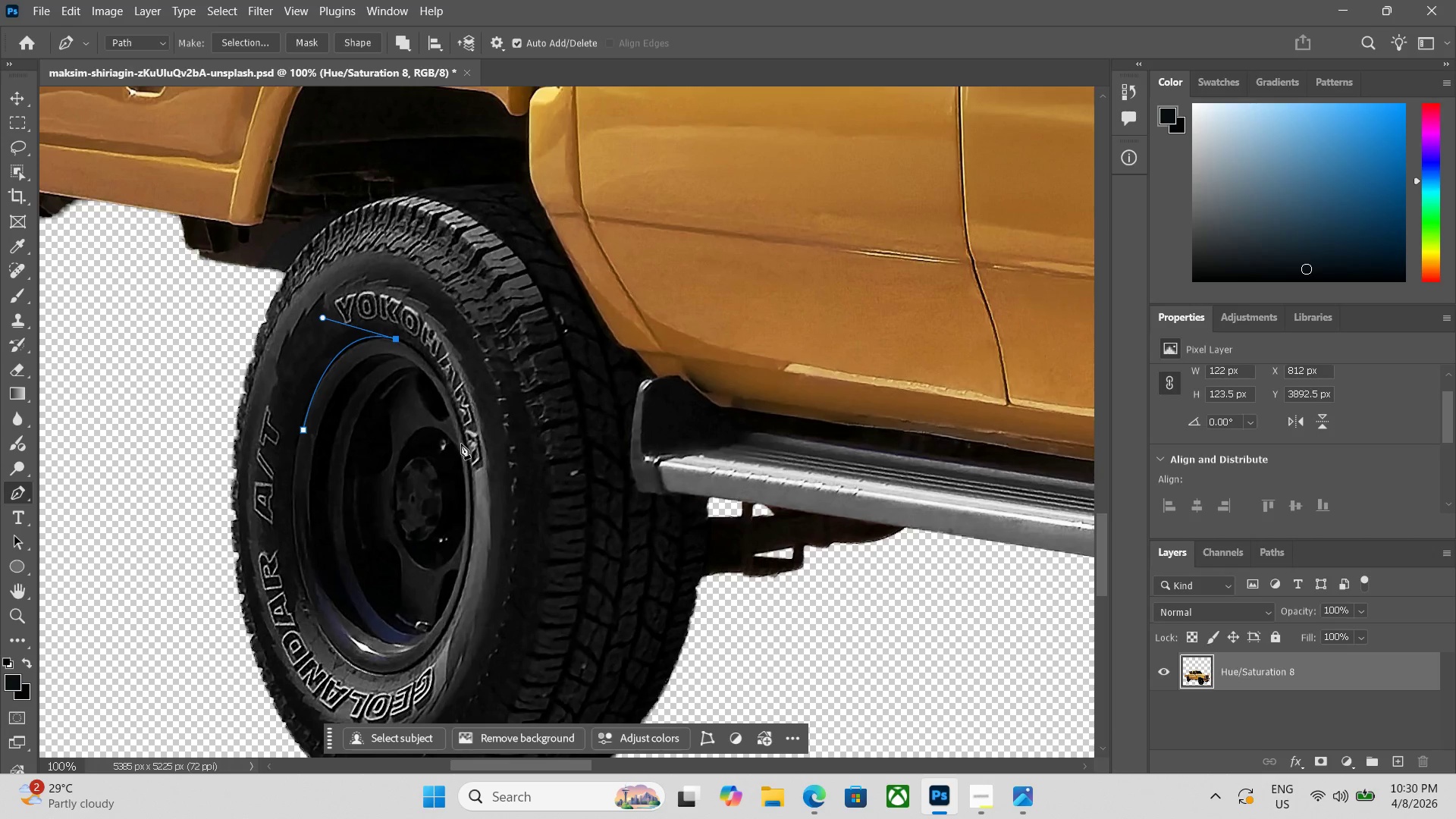 
left_click_drag(start_coordinate=[465, 444], to_coordinate=[480, 525])
 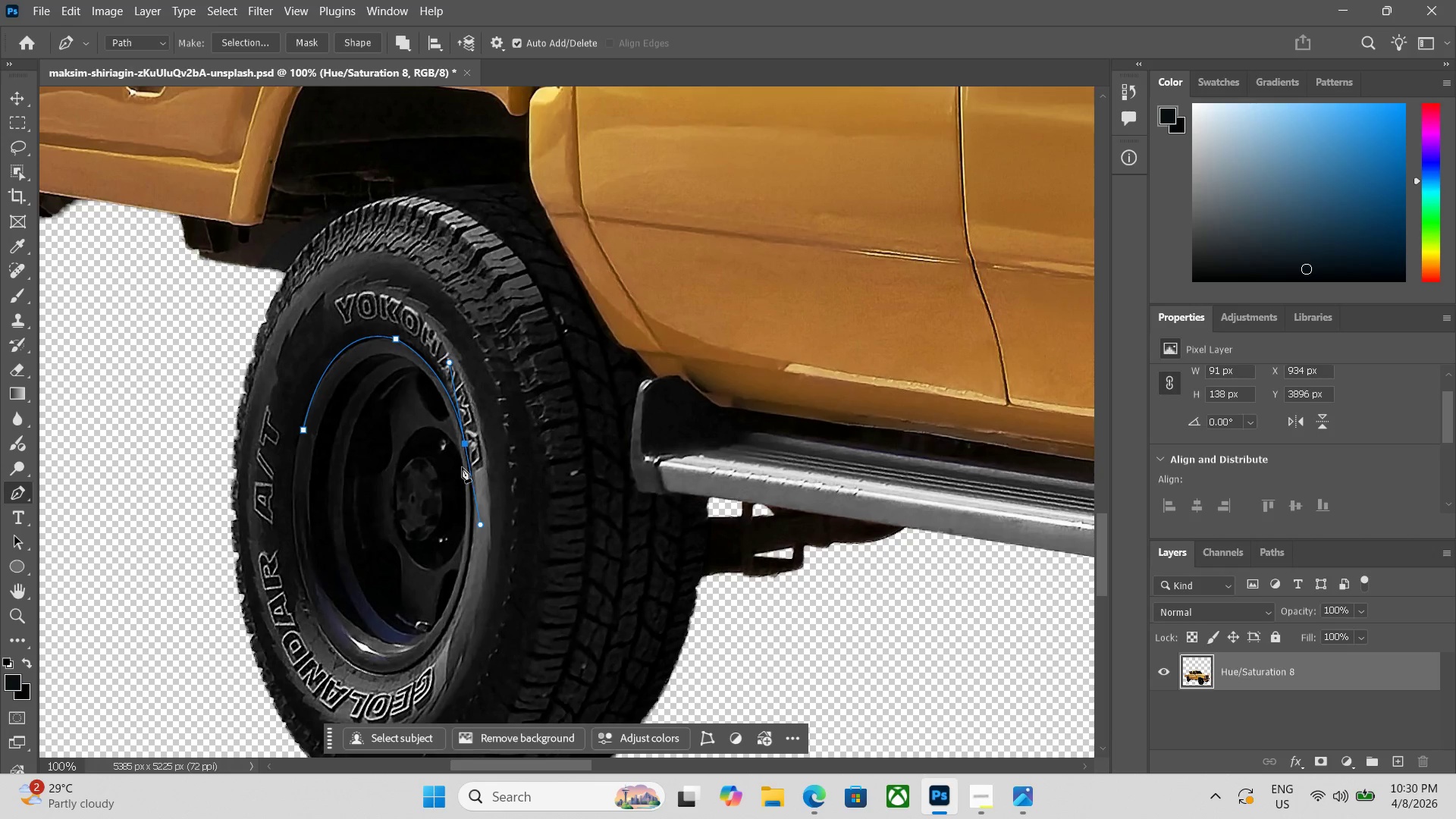 
hold_key(key=AltLeft, duration=0.52)
left_click([463, 444])
 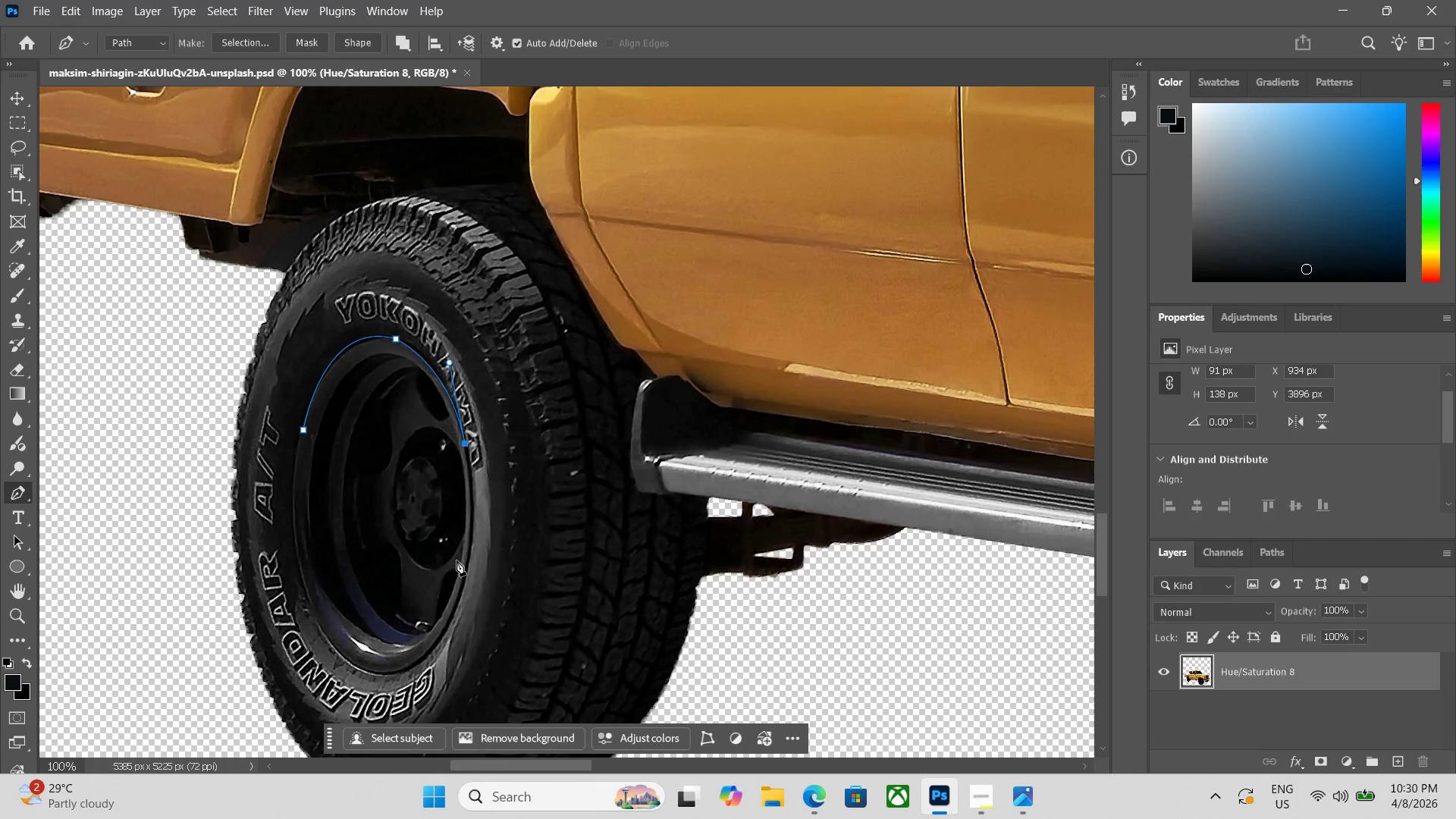 
left_click_drag(start_coordinate=[469, 599], to_coordinate=[463, 599])
 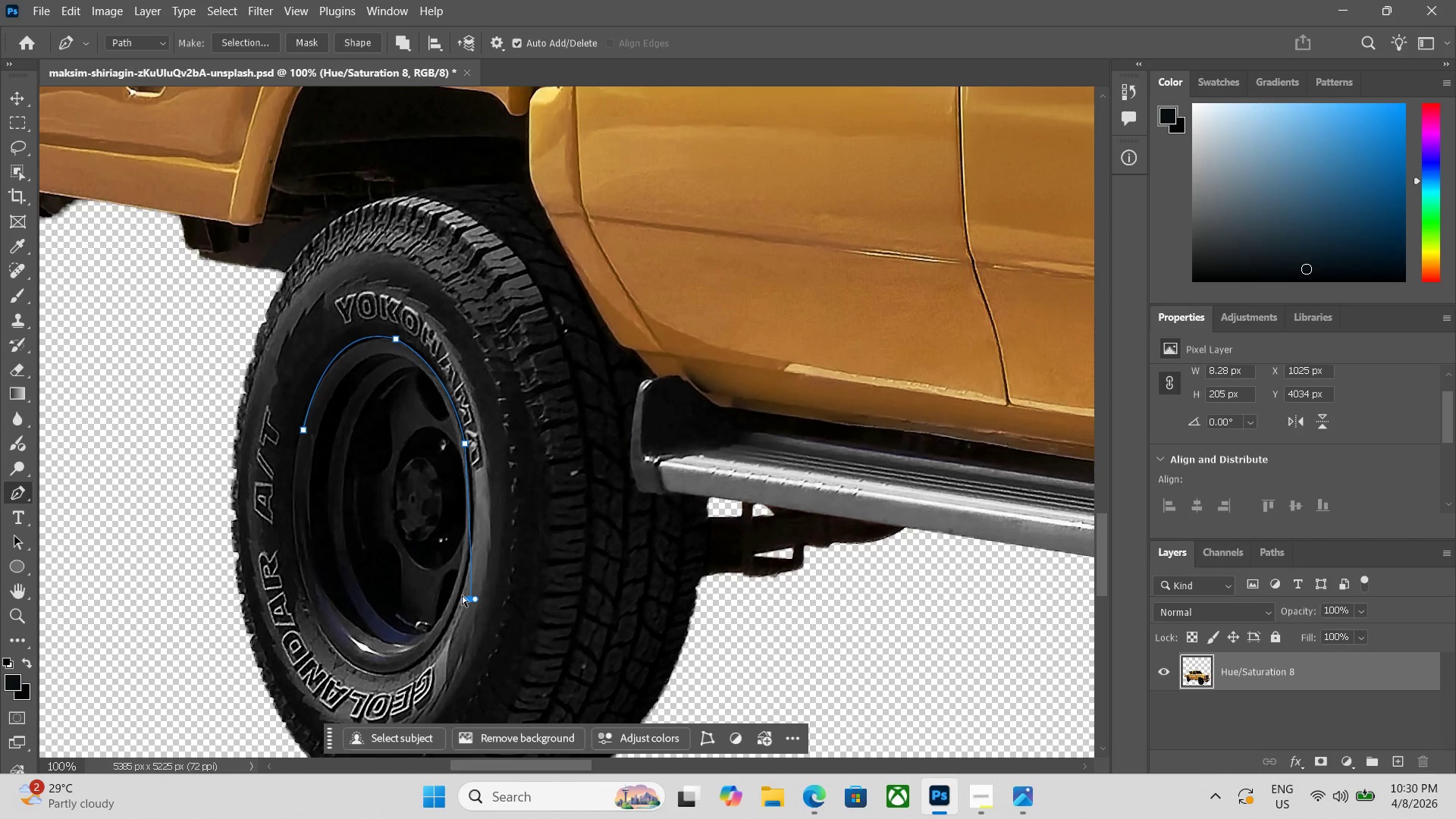 
key(Control+ControlLeft)
 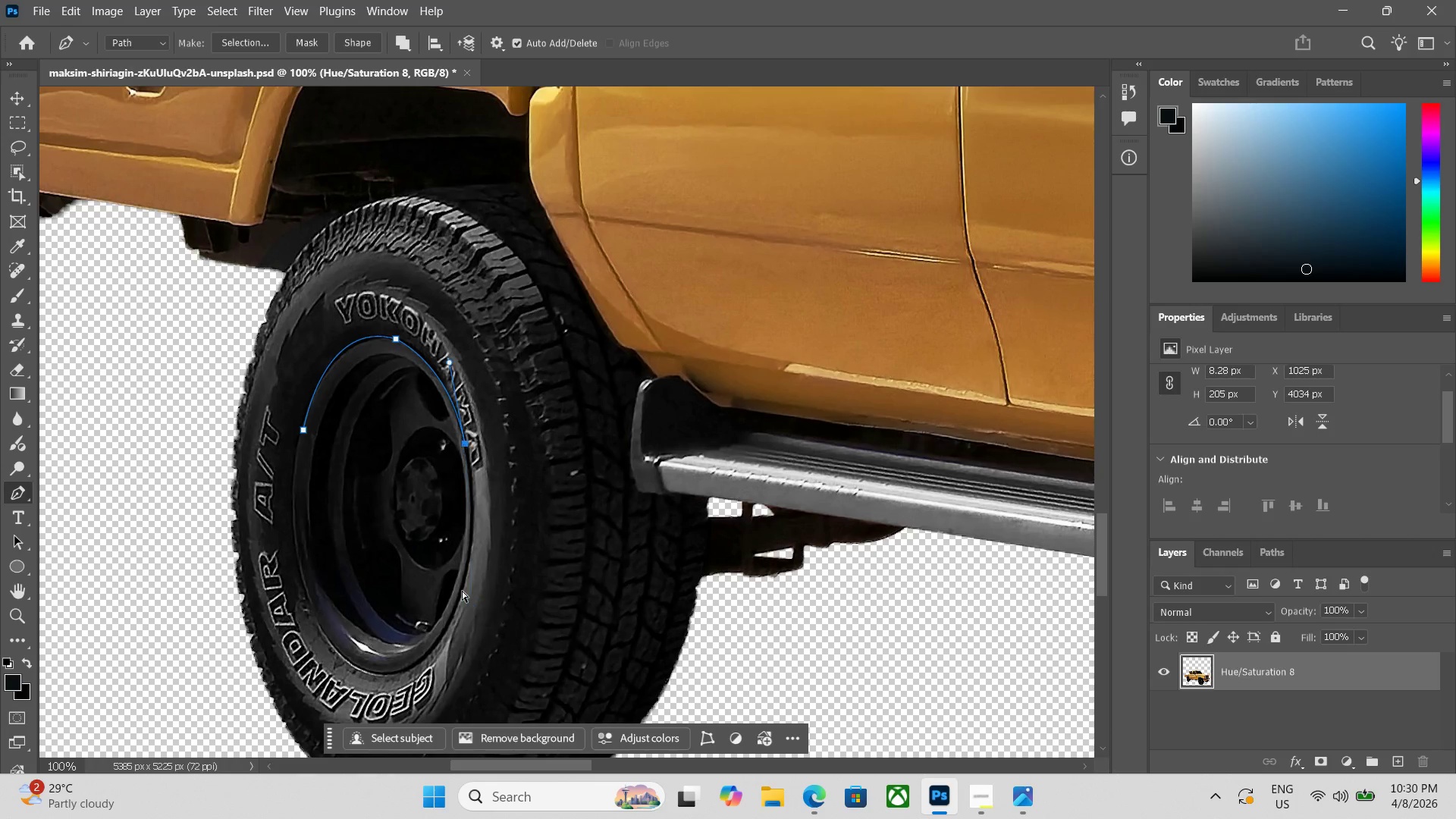 
key(Control+Z)
 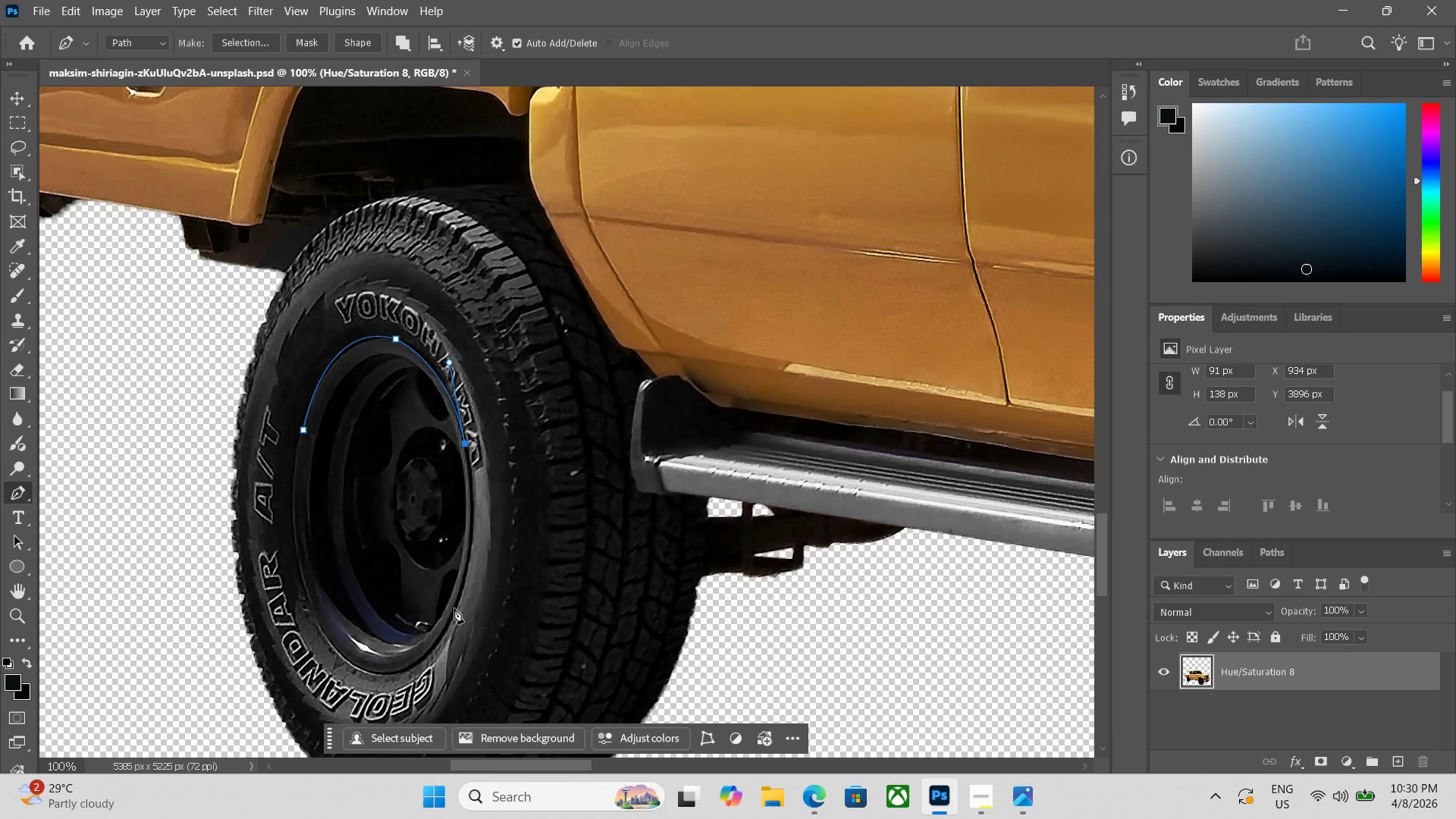 
left_click_drag(start_coordinate=[454, 611], to_coordinate=[426, 657])
 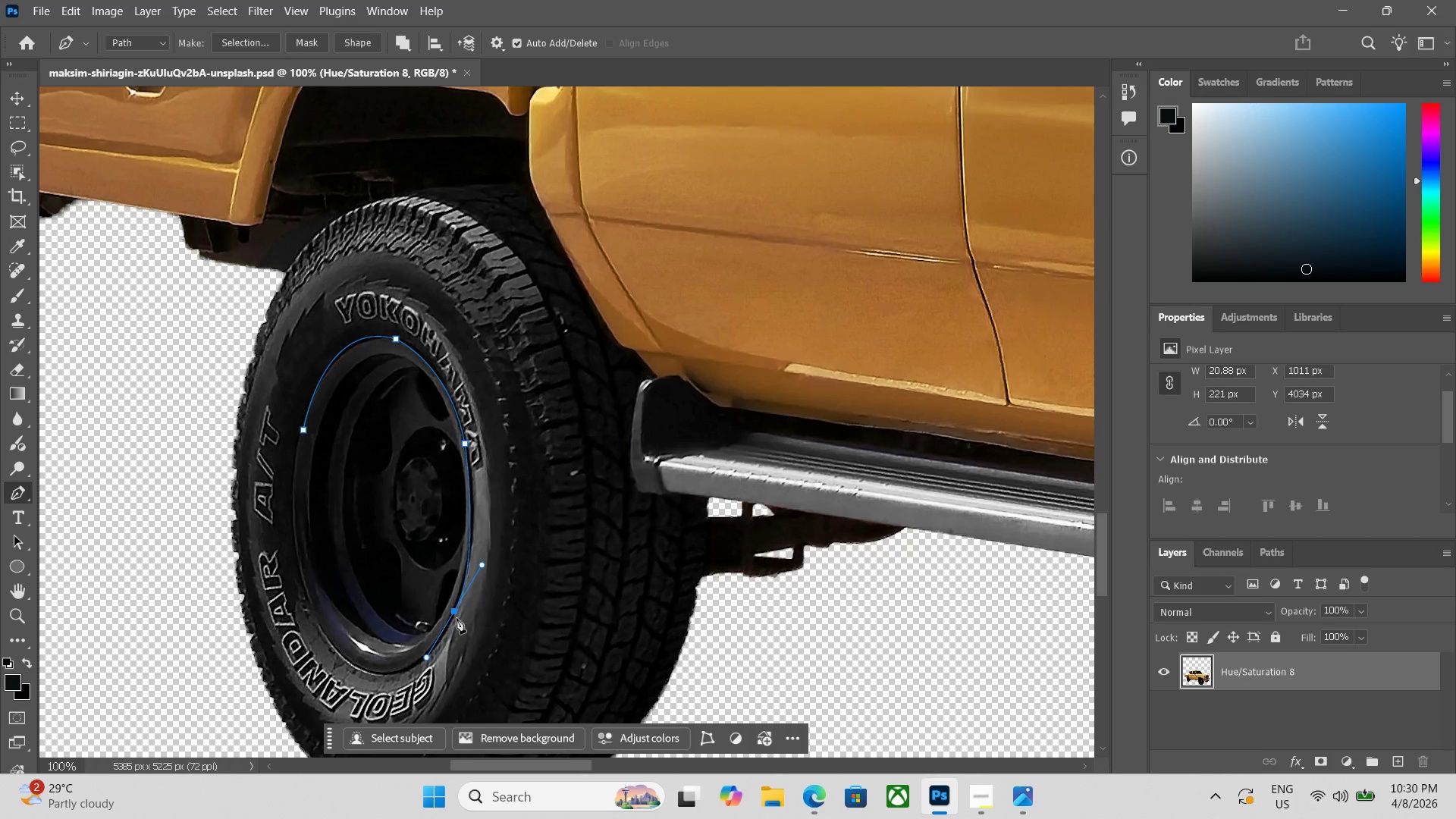 
hold_key(key=AltLeft, duration=0.83)
left_click([450, 610])
 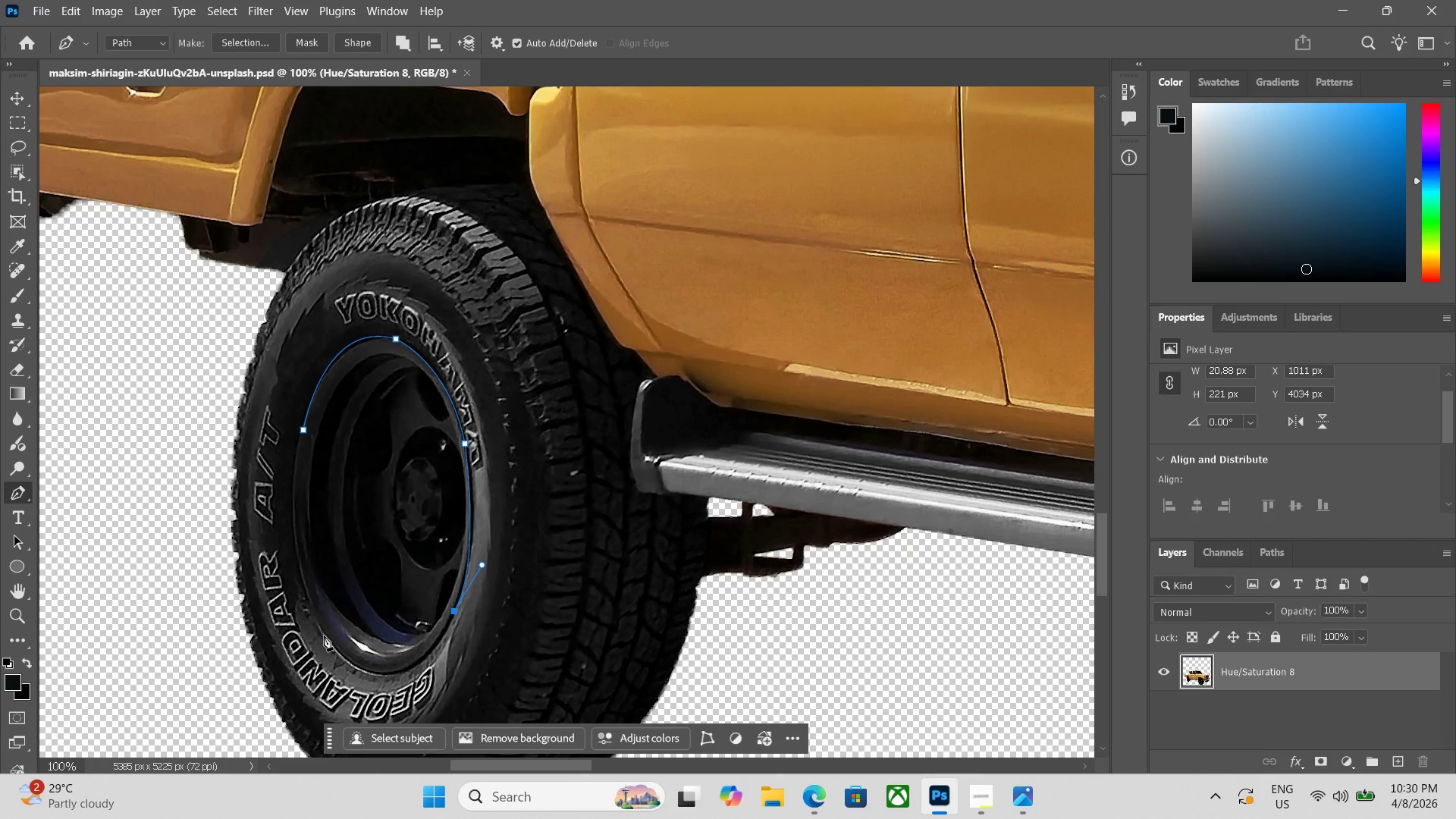 
left_click_drag(start_coordinate=[325, 634], to_coordinate=[249, 532])
 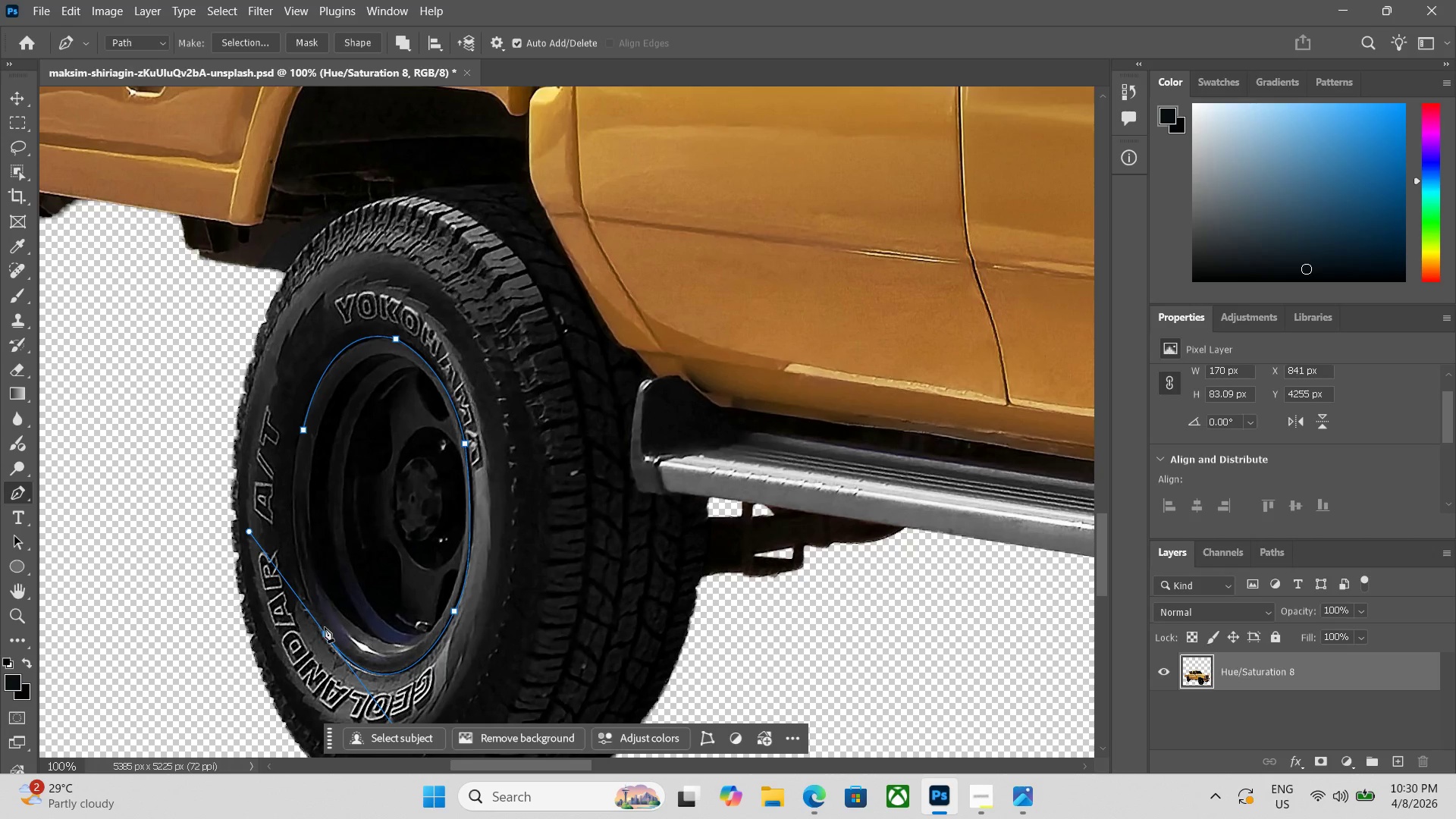 
hold_key(key=AltLeft, duration=0.47)
 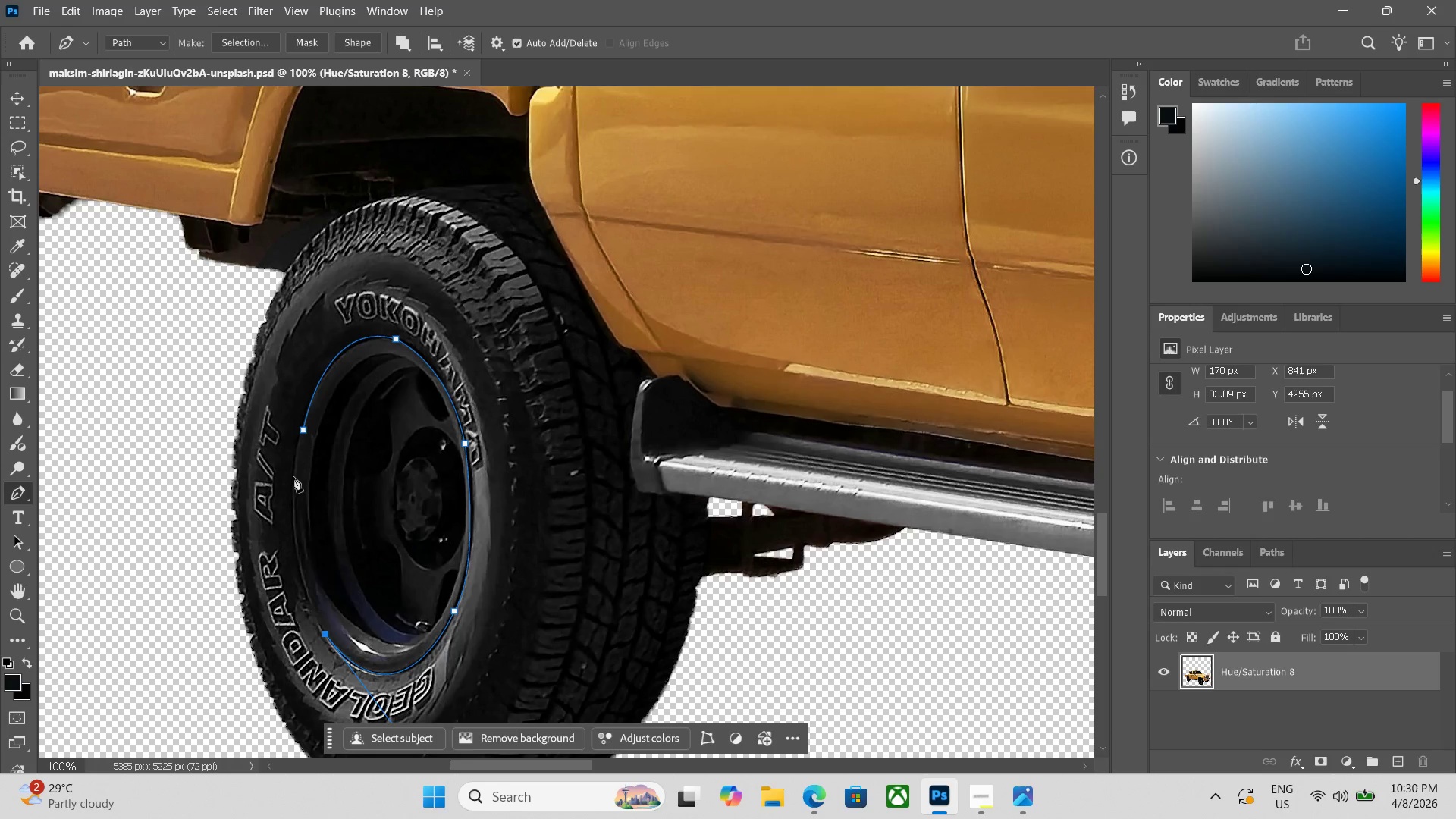 
left_click_drag(start_coordinate=[293, 473], to_coordinate=[308, 425])
 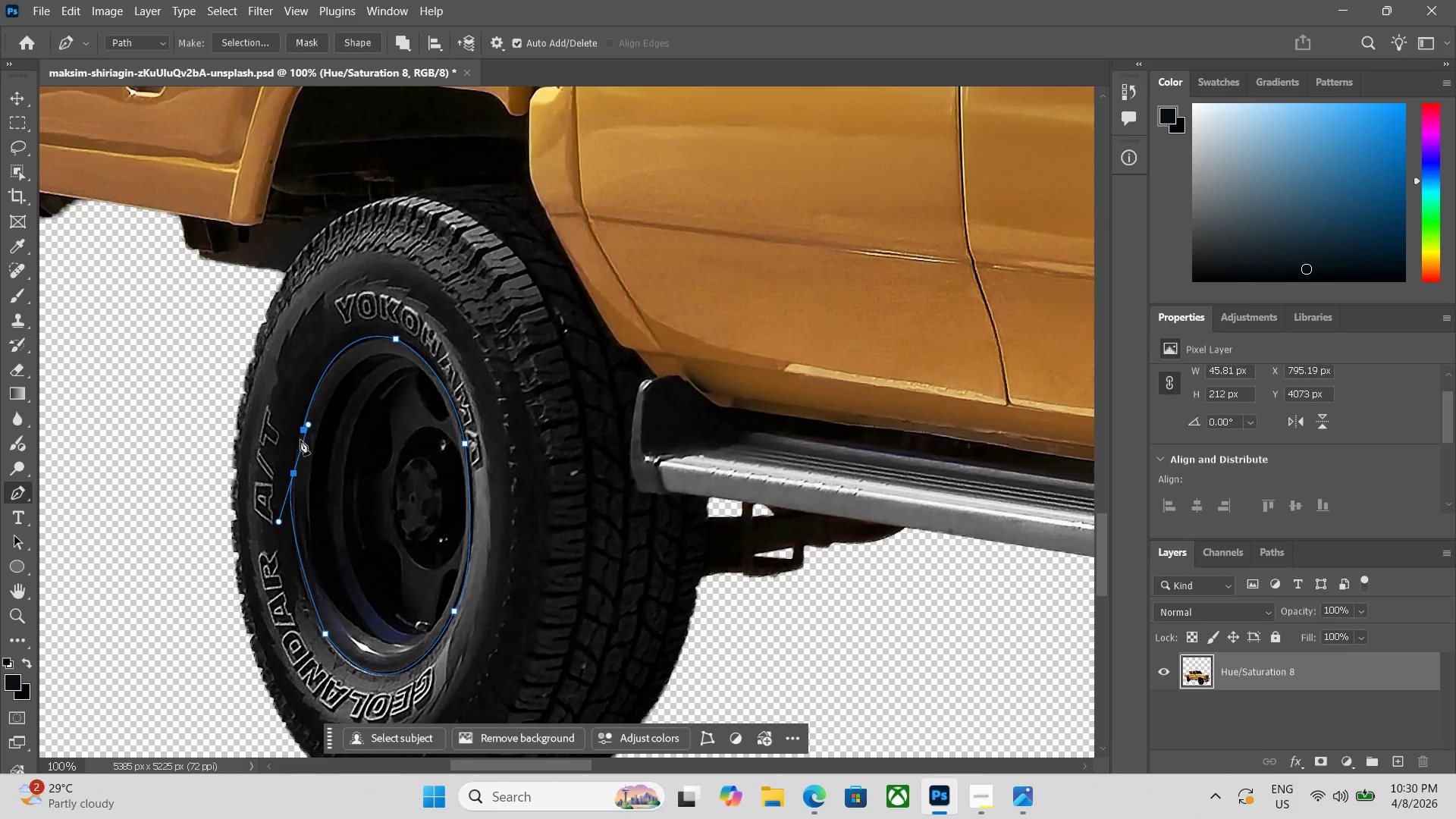 
hold_key(key=AltLeft, duration=0.88)
left_click([294, 472])
 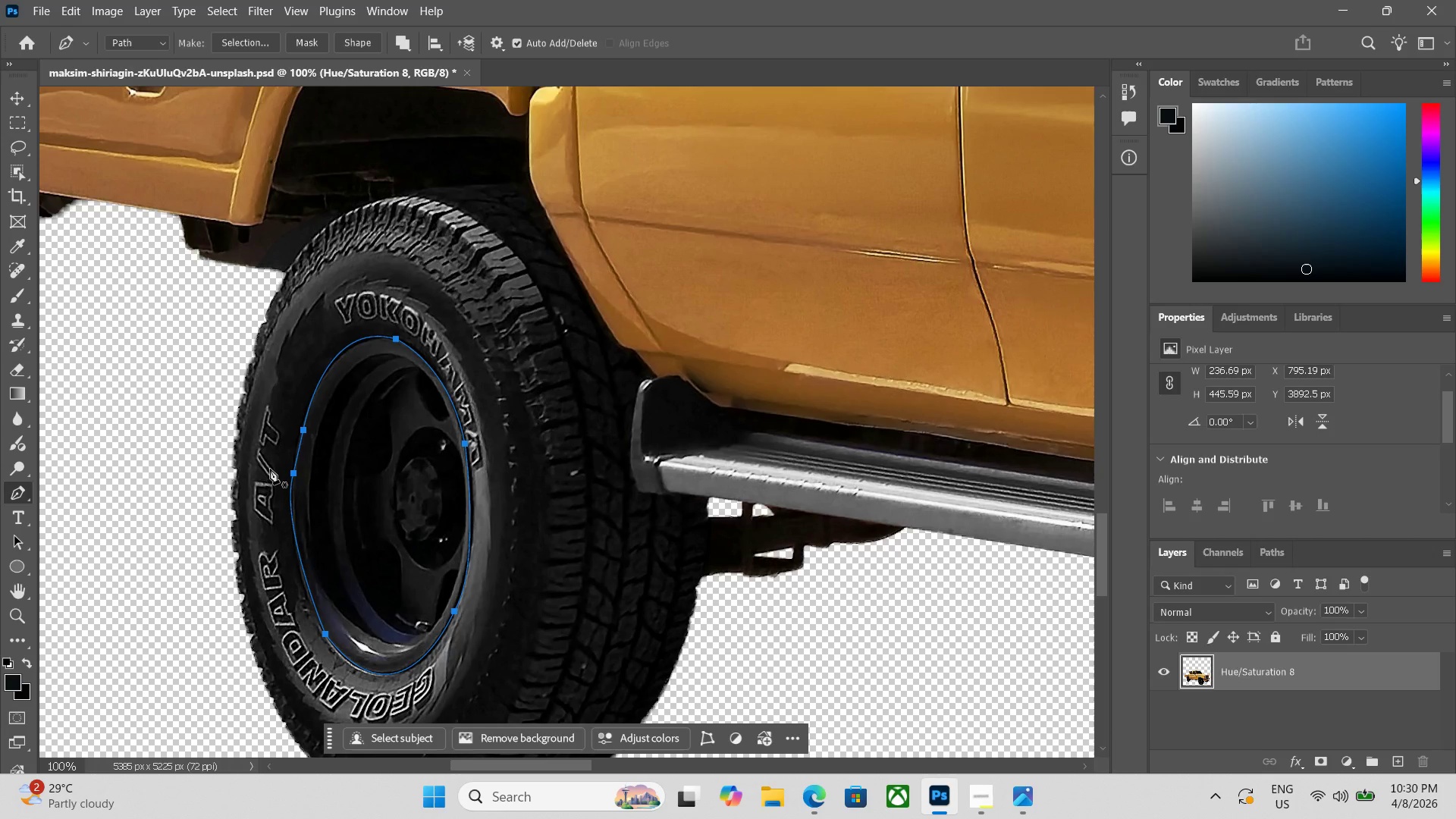 
key(Control+Enter)
 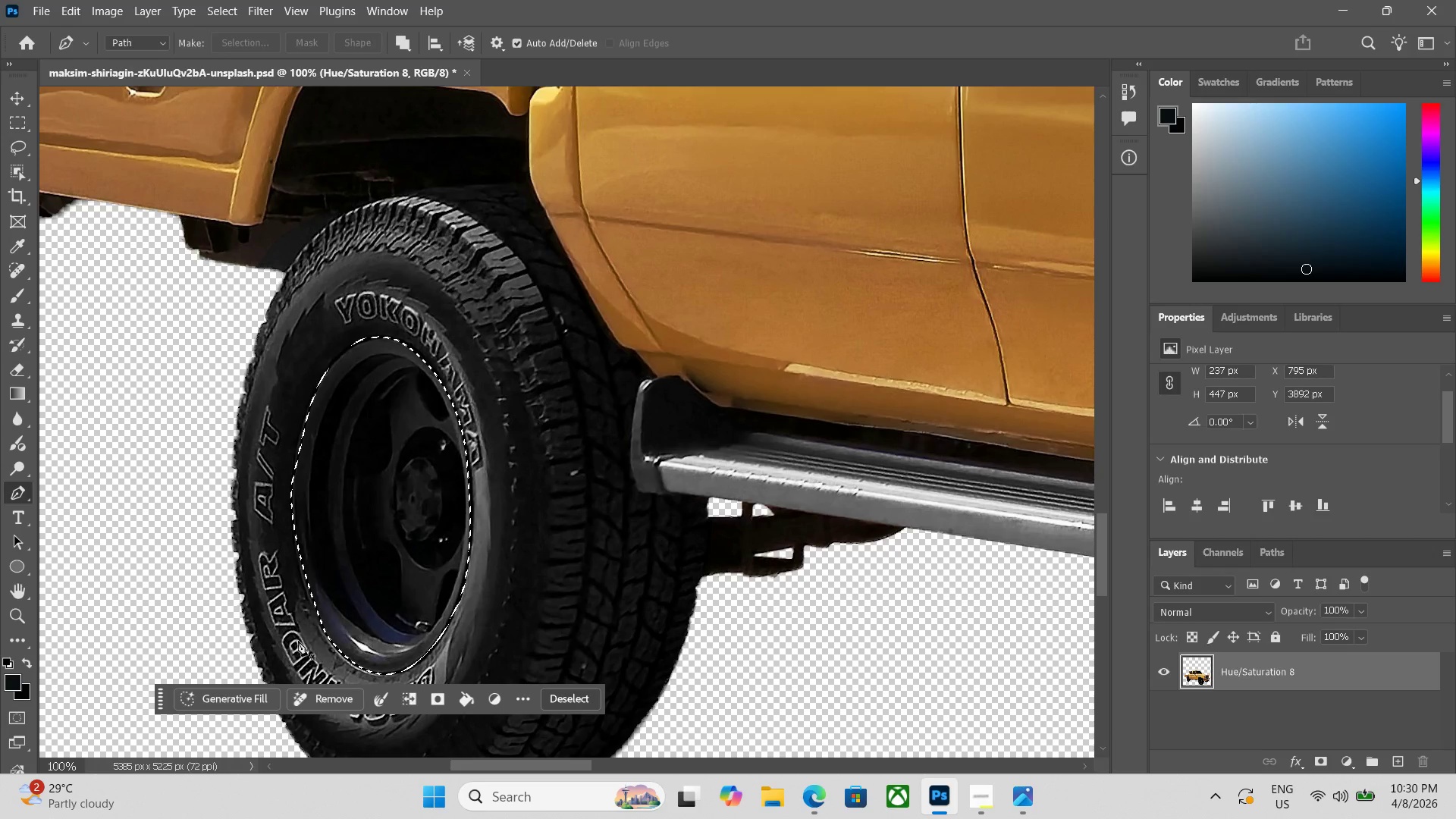 
key(Control+L)
 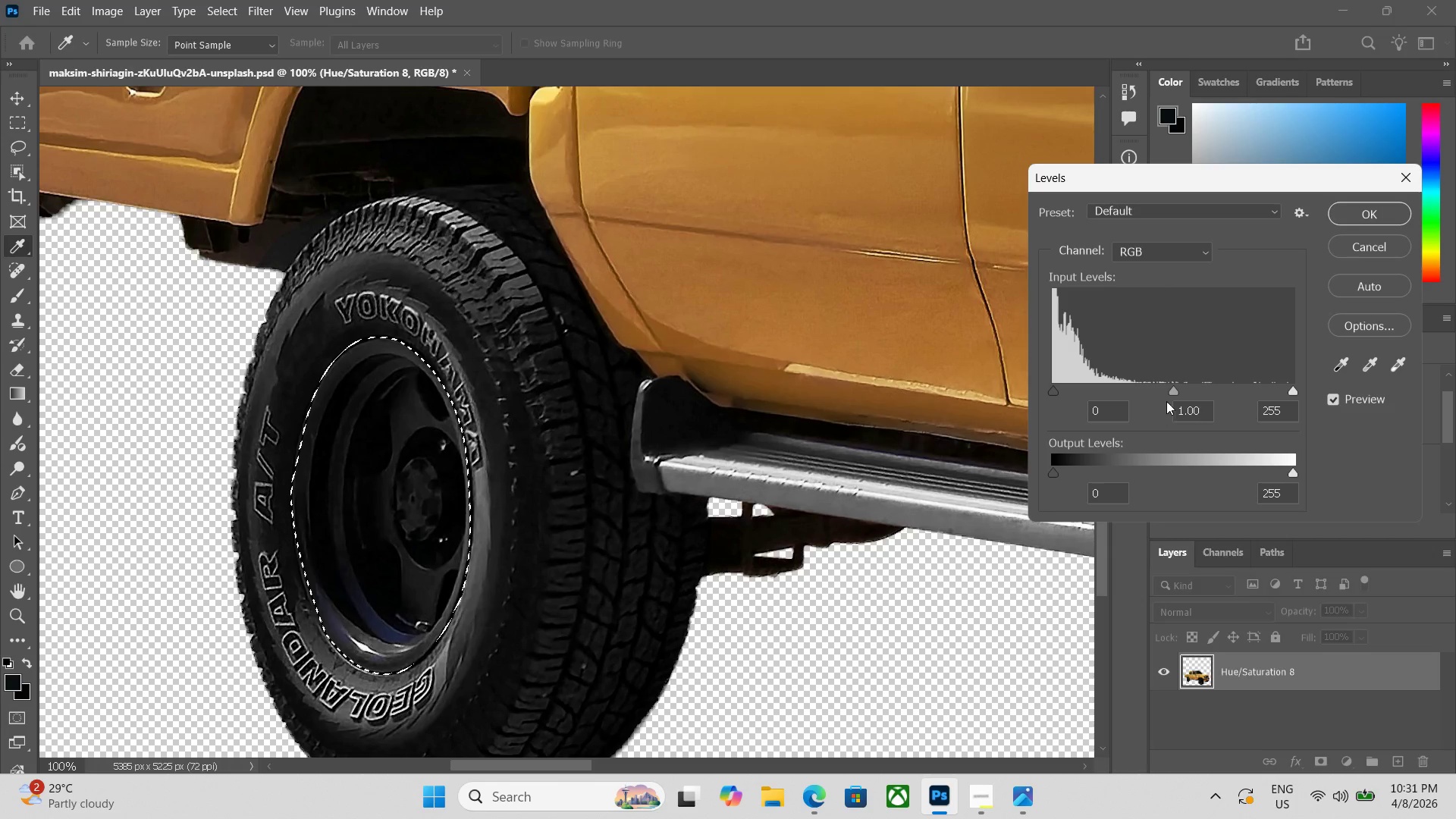 
left_click_drag(start_coordinate=[1174, 390], to_coordinate=[1106, 381])
 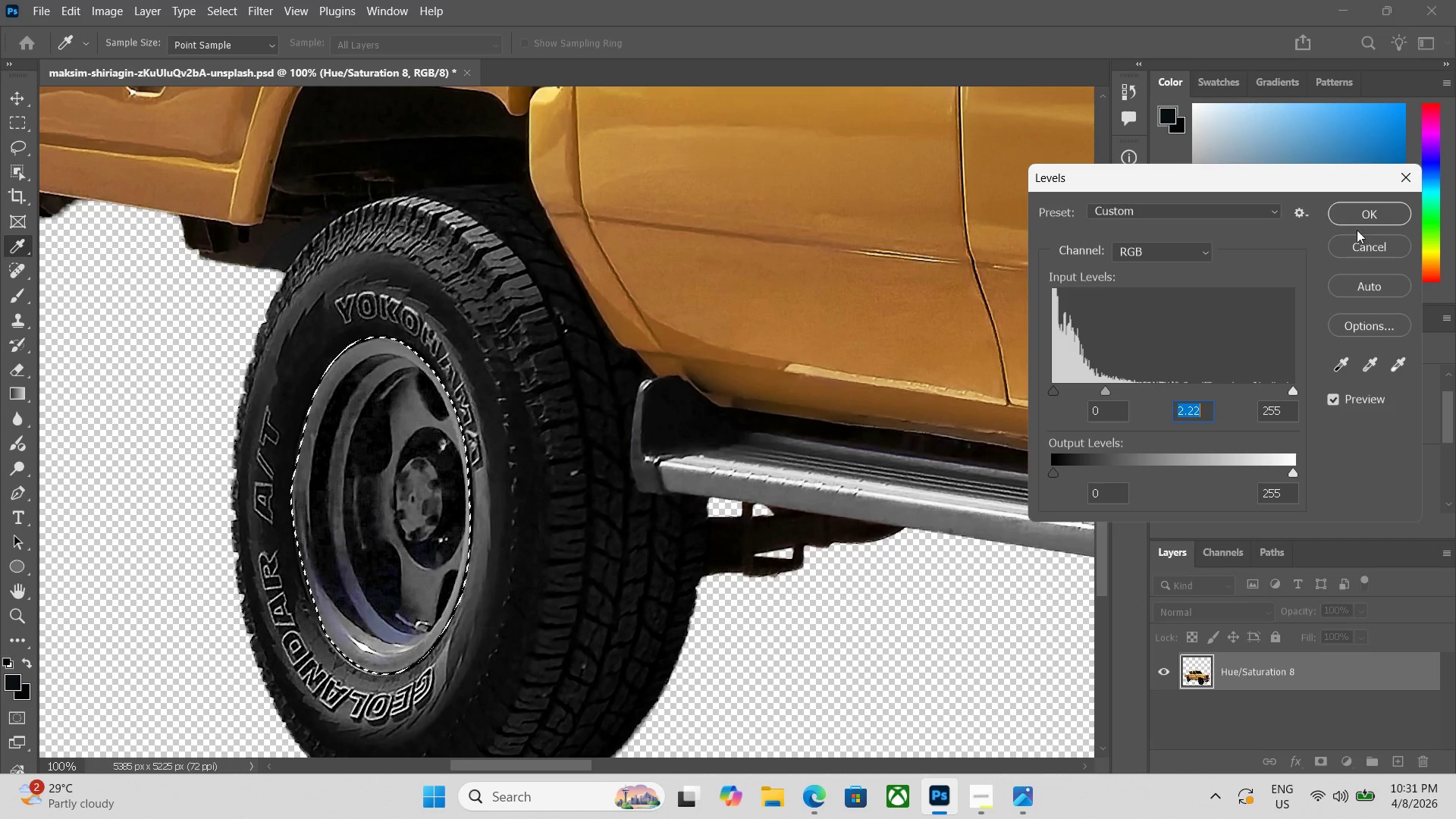 
key(Control+Minus)
 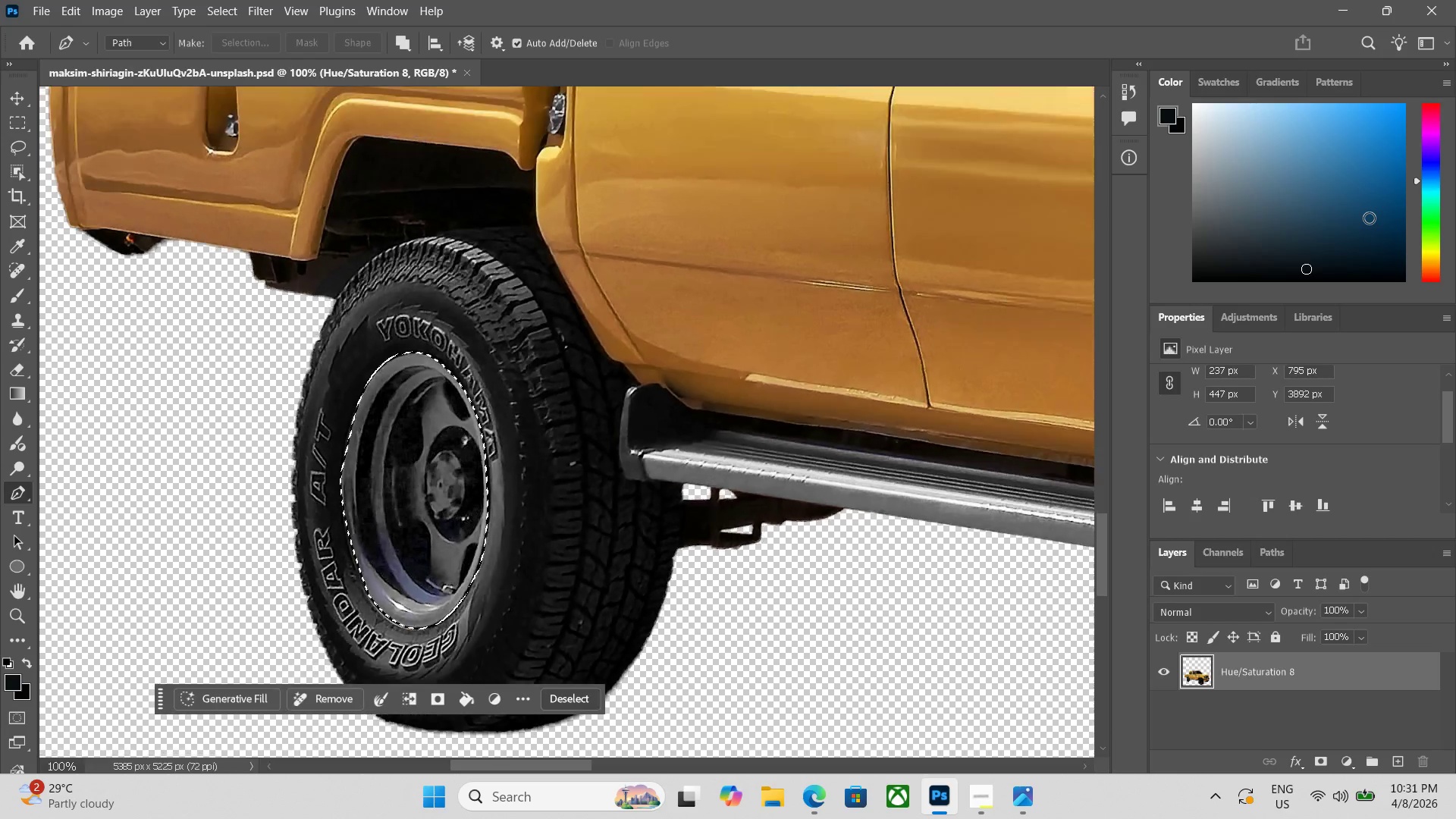 
key(Control+Minus)
 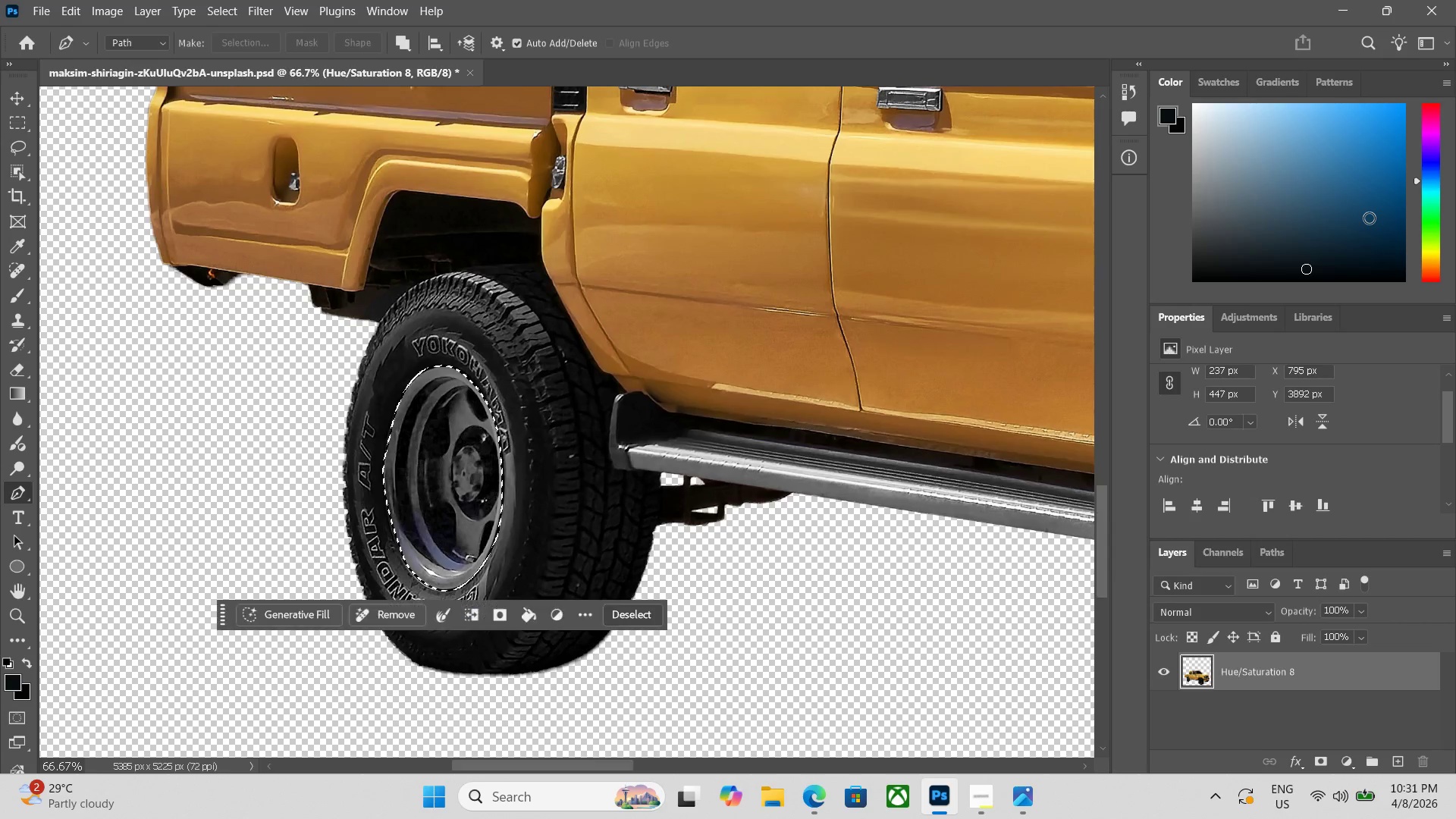 
key(Control+Minus)
 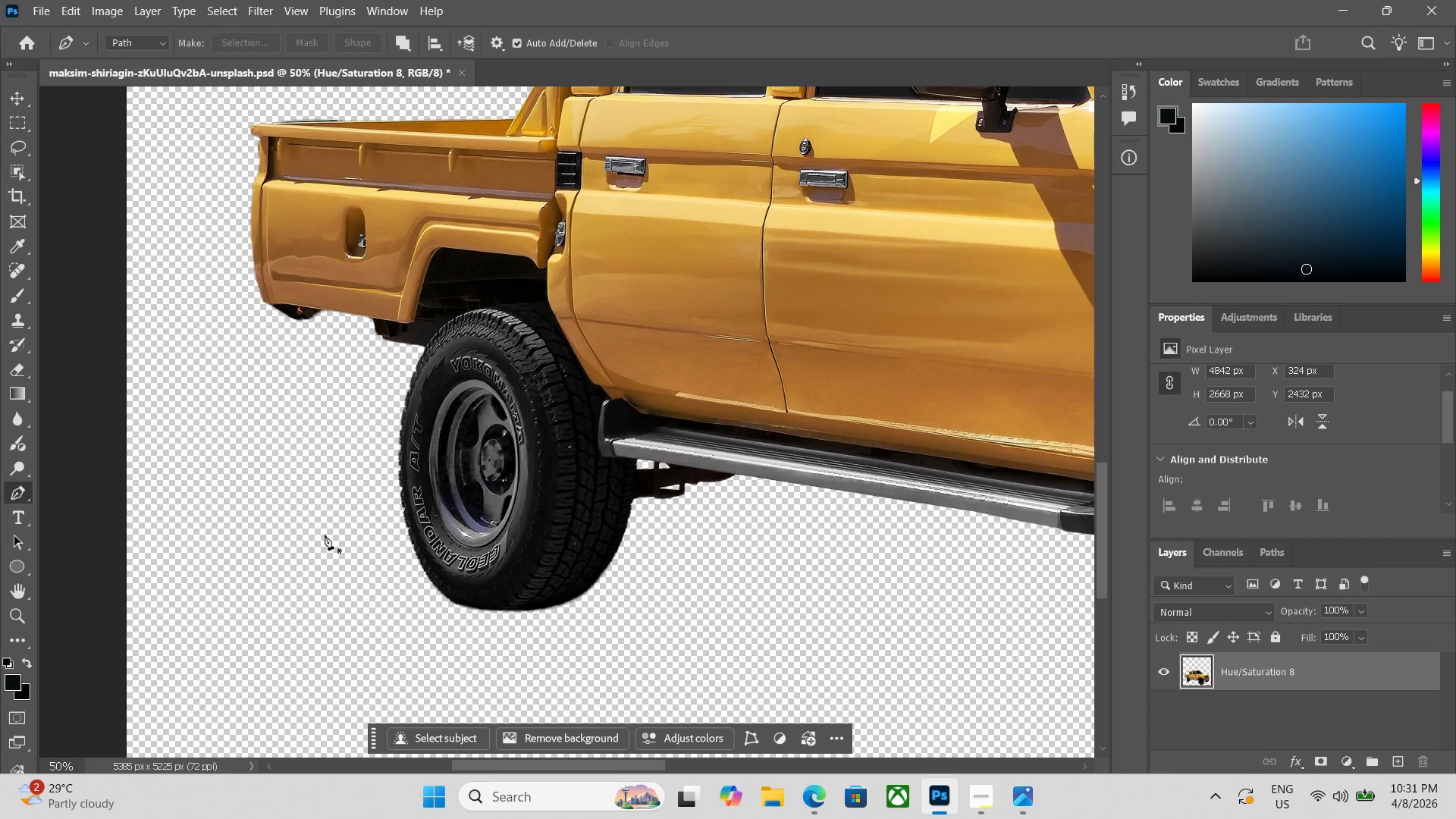 
left_click_drag(start_coordinate=[384, 407], to_coordinate=[390, 395])
 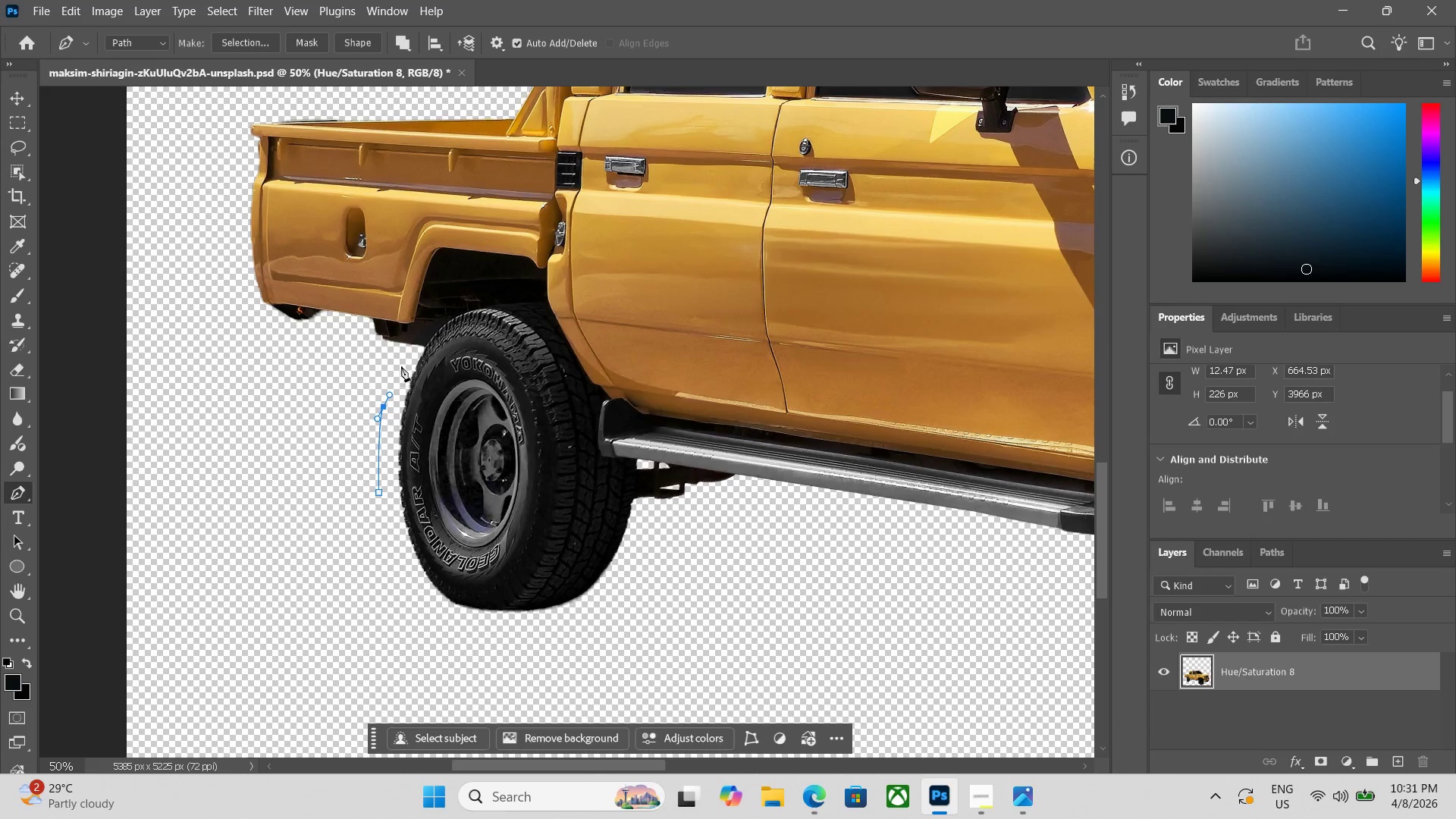 
left_click_drag(start_coordinate=[401, 366], to_coordinate=[405, 353])
 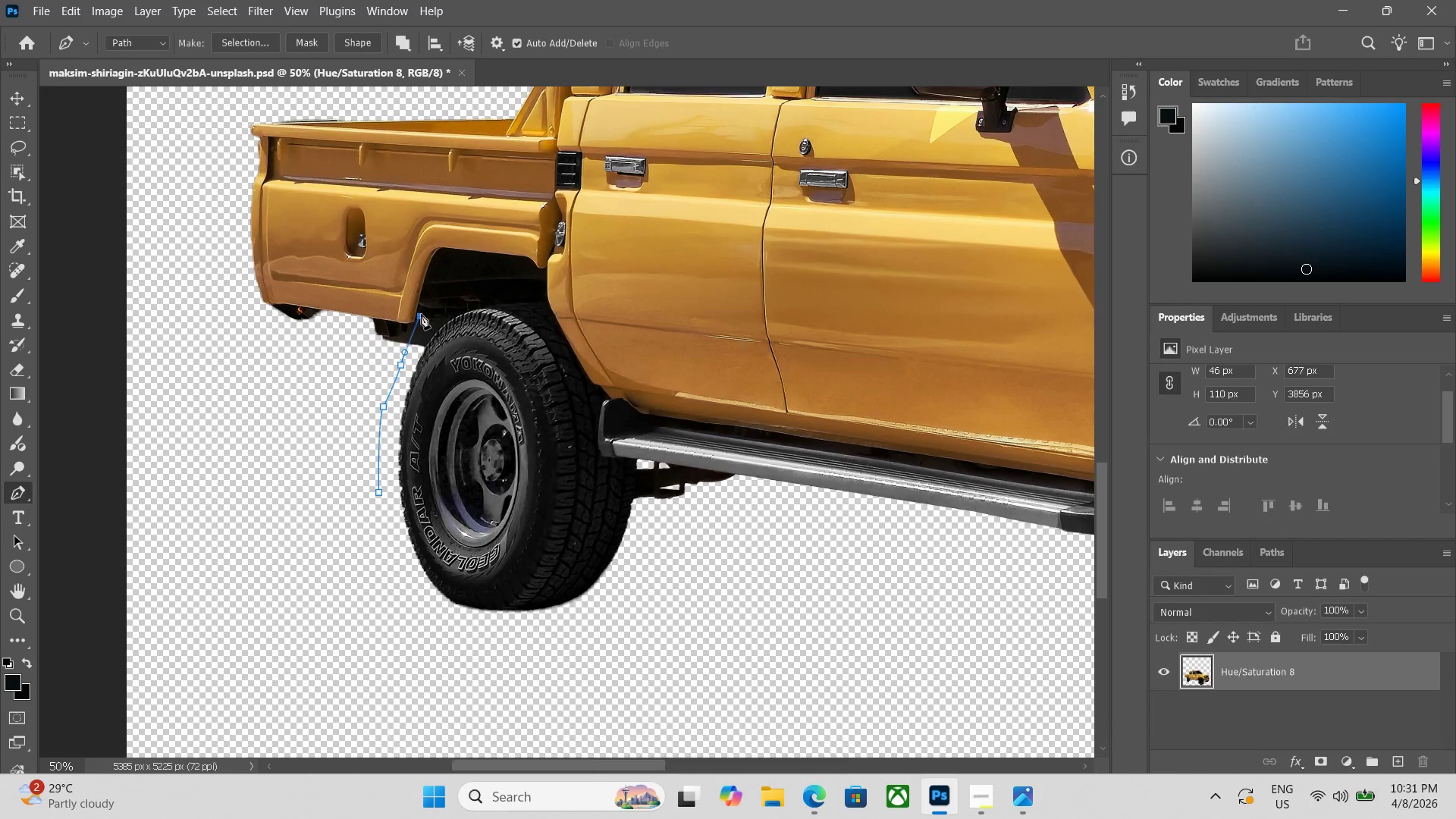 
left_click_drag(start_coordinate=[420, 316], to_coordinate=[430, 306])
 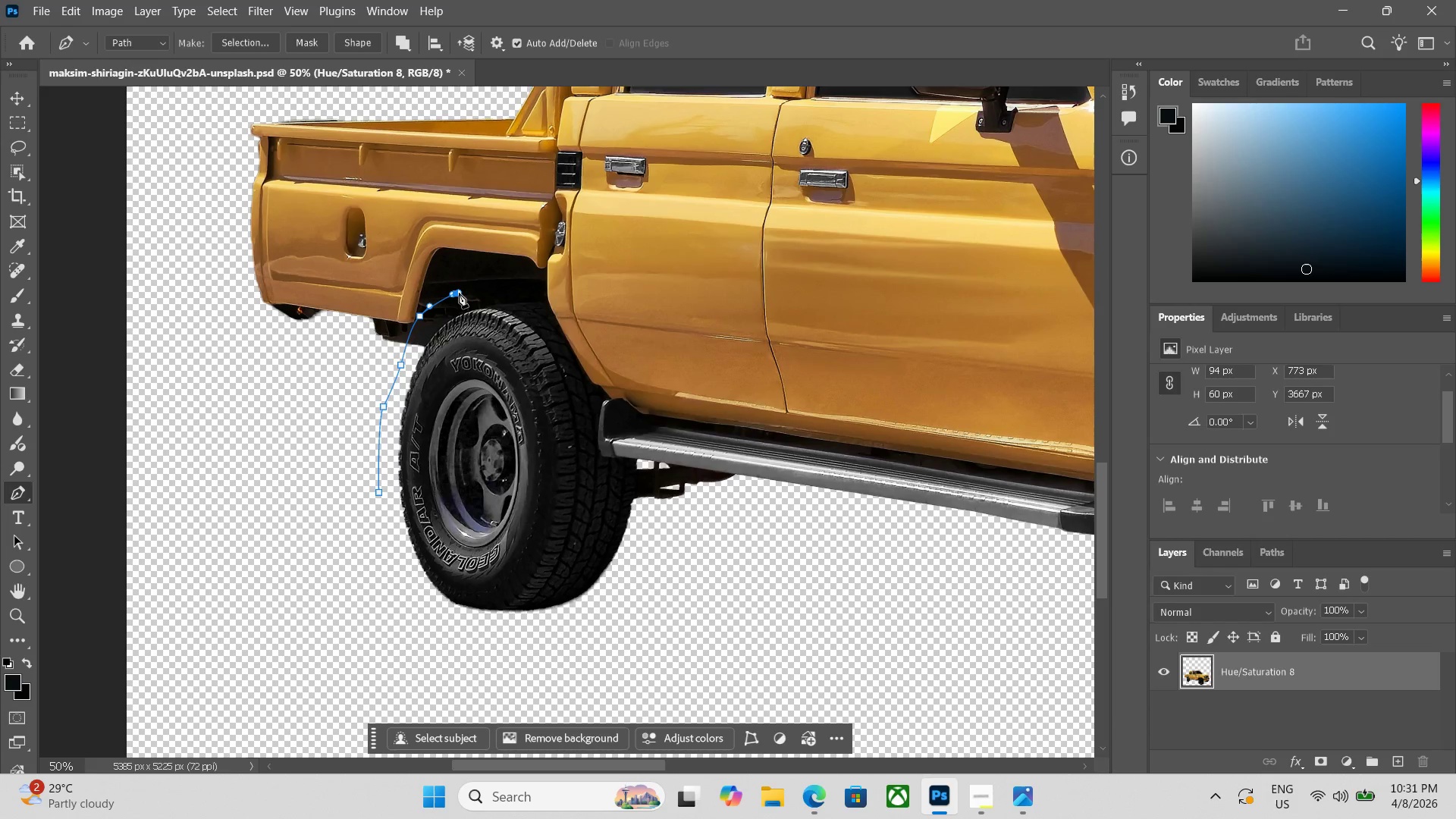 
key(Control+Z)
 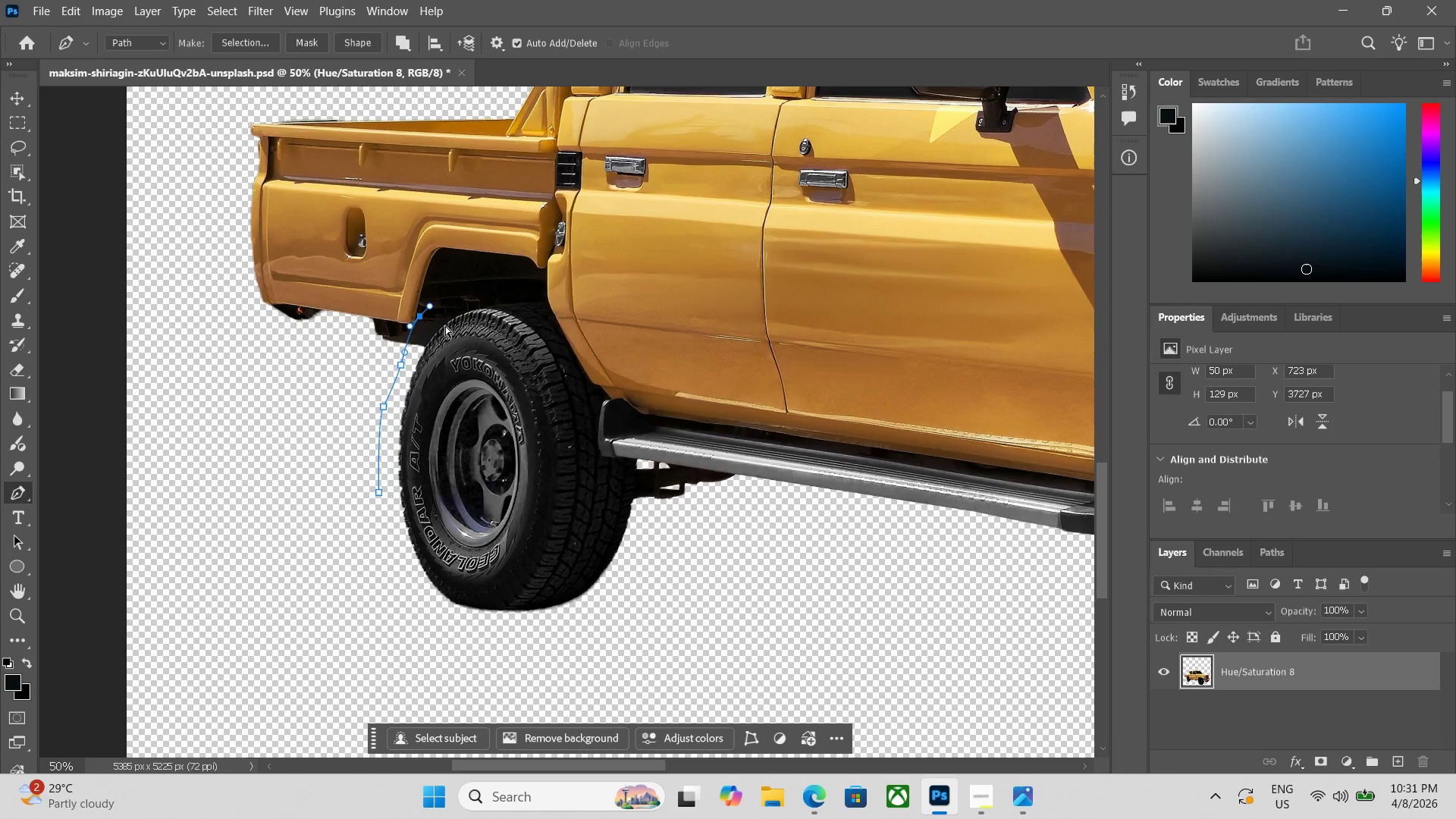 
key(Control+Z)
 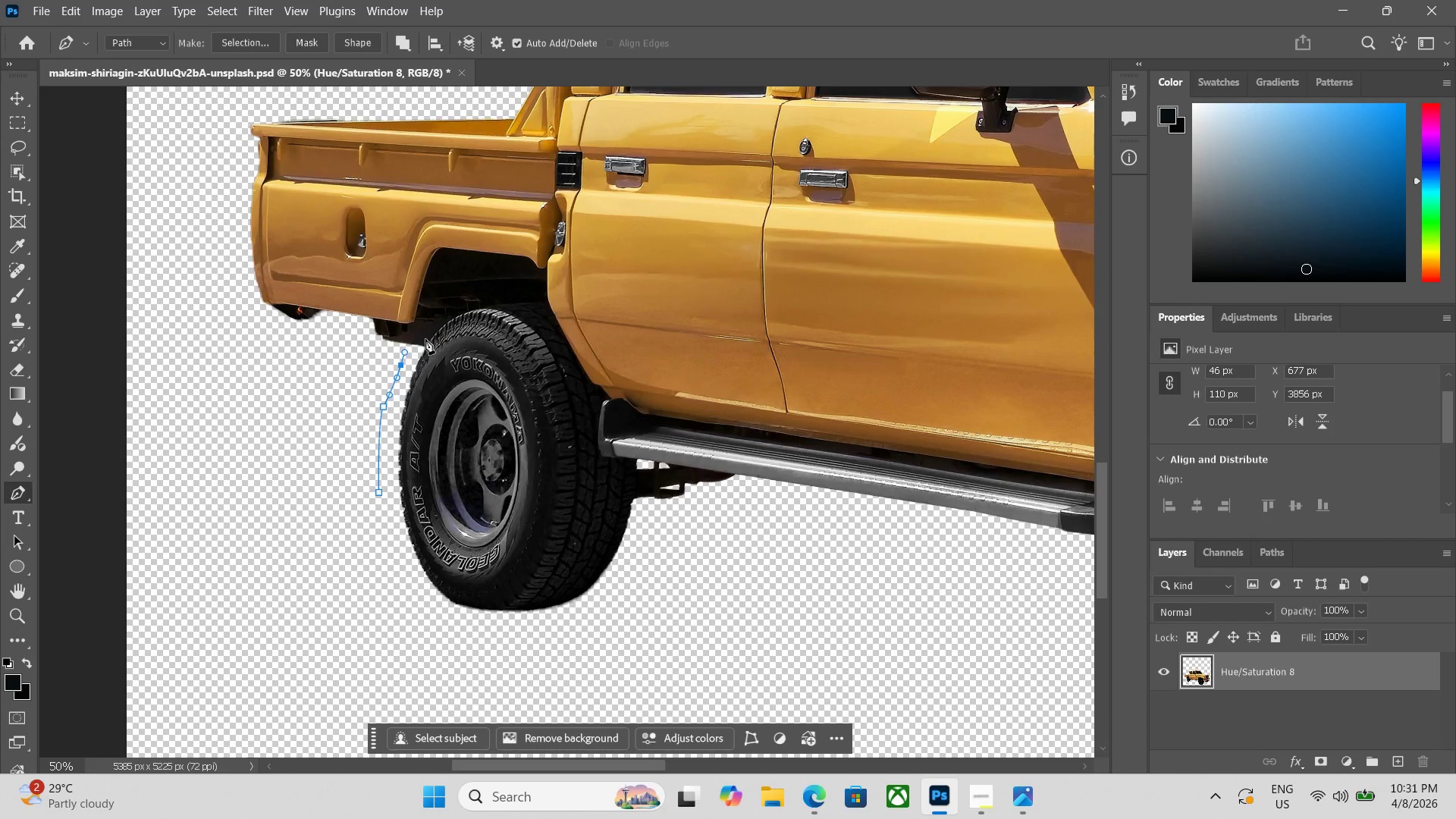 
left_click([425, 339])
 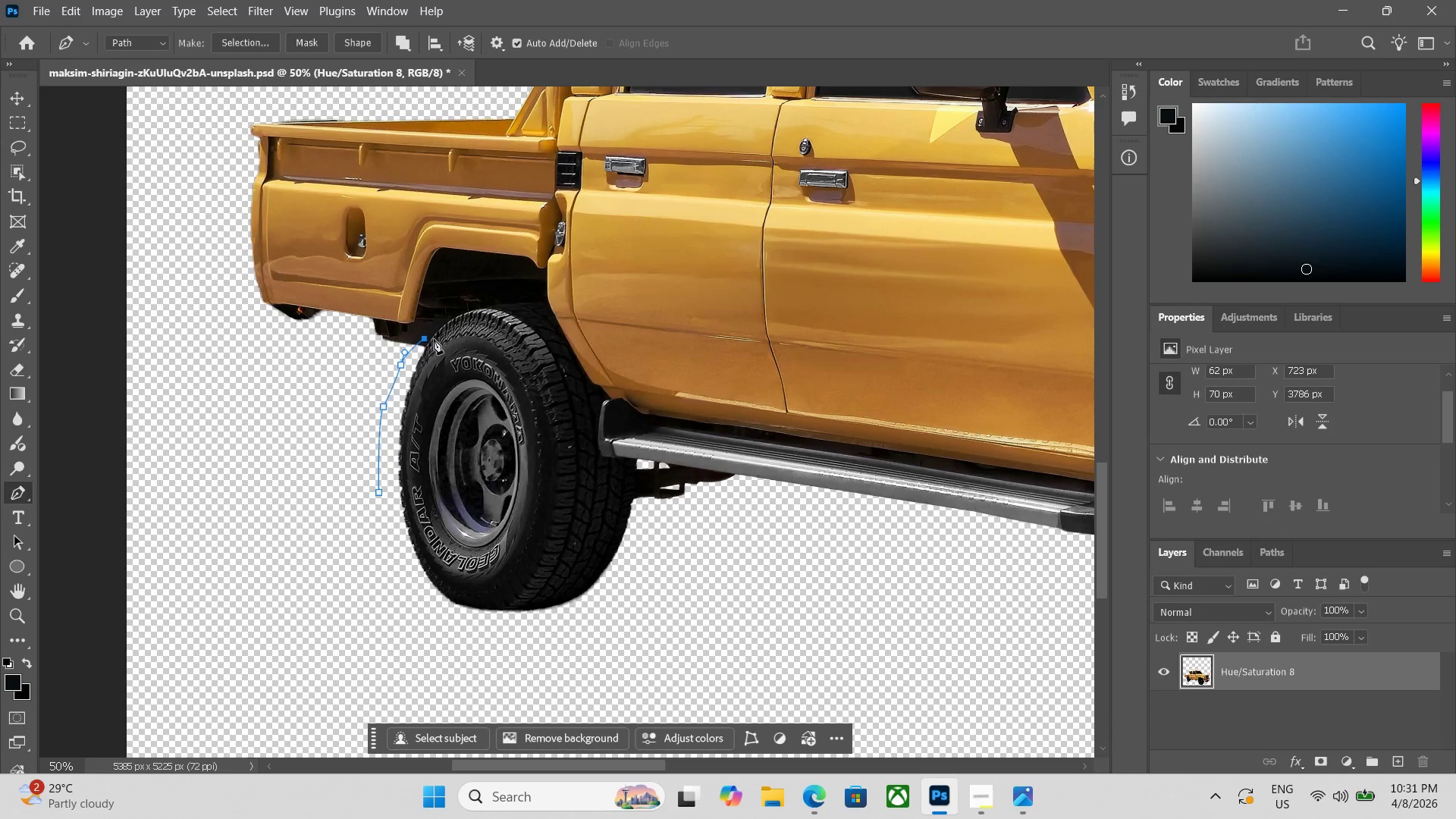 
key(Control+ControlLeft)
 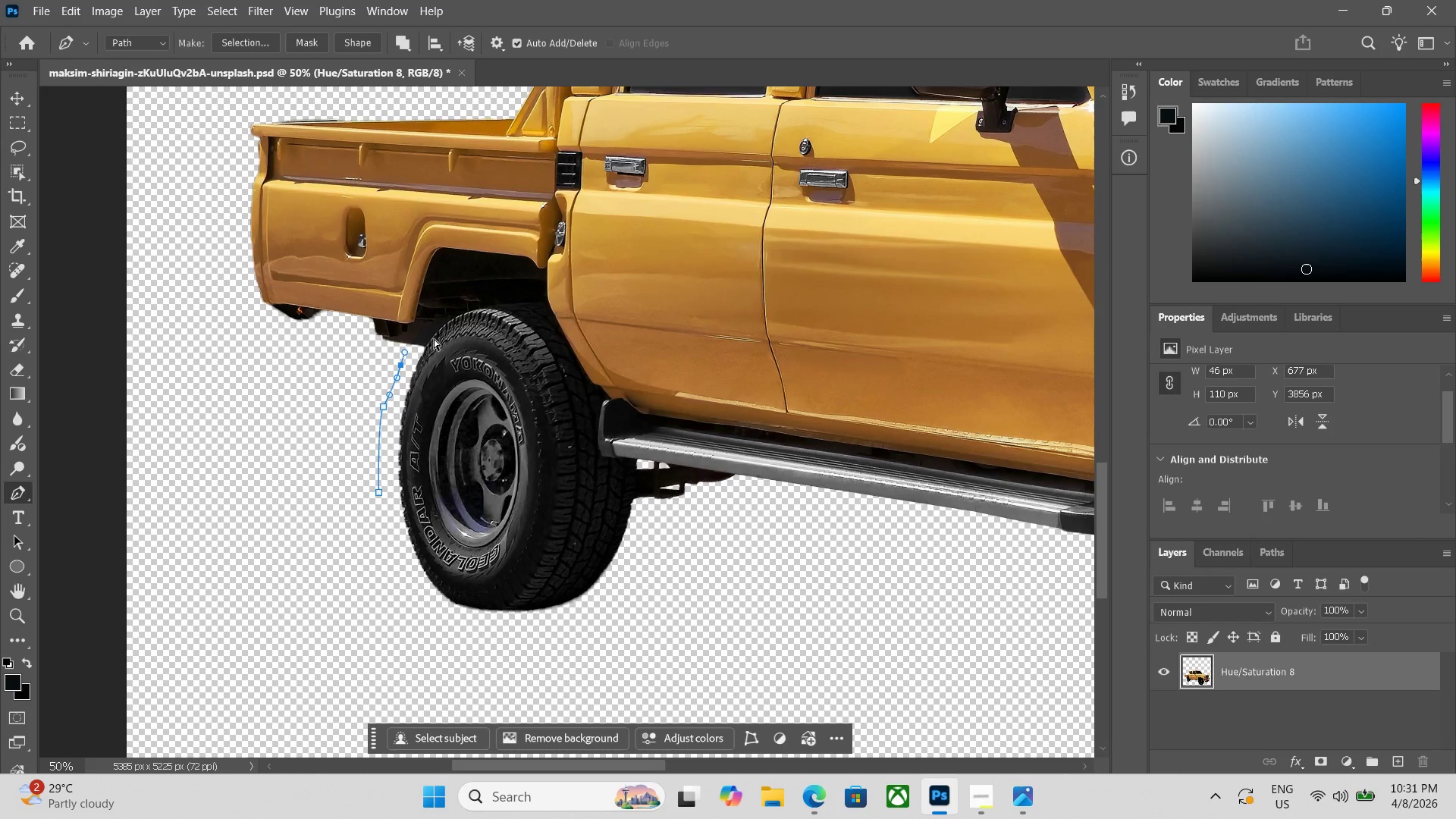 
key(Control+Z)
 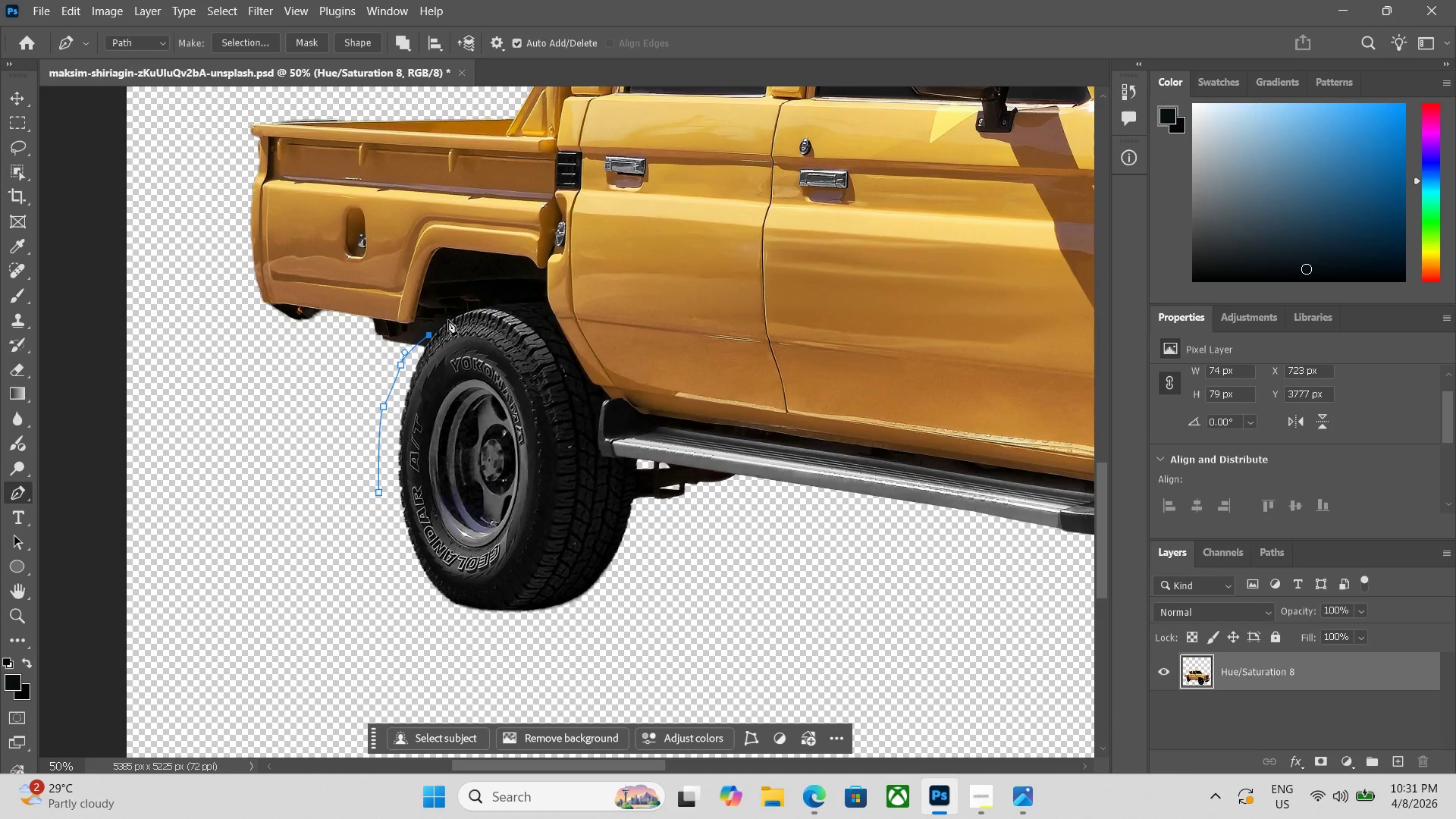 
left_click_drag(start_coordinate=[456, 316], to_coordinate=[462, 315])
 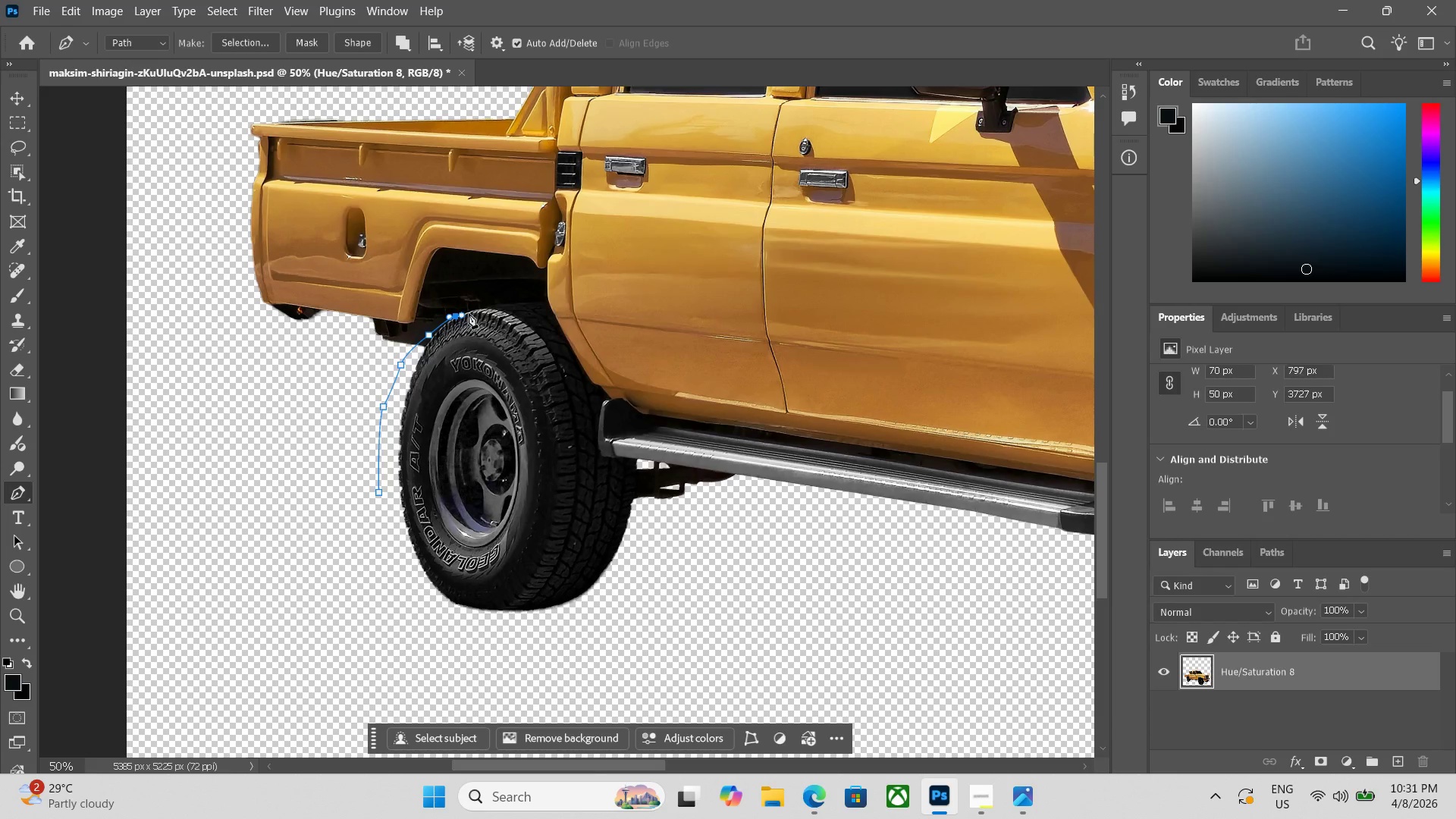 
left_click_drag(start_coordinate=[470, 313], to_coordinate=[481, 310])
 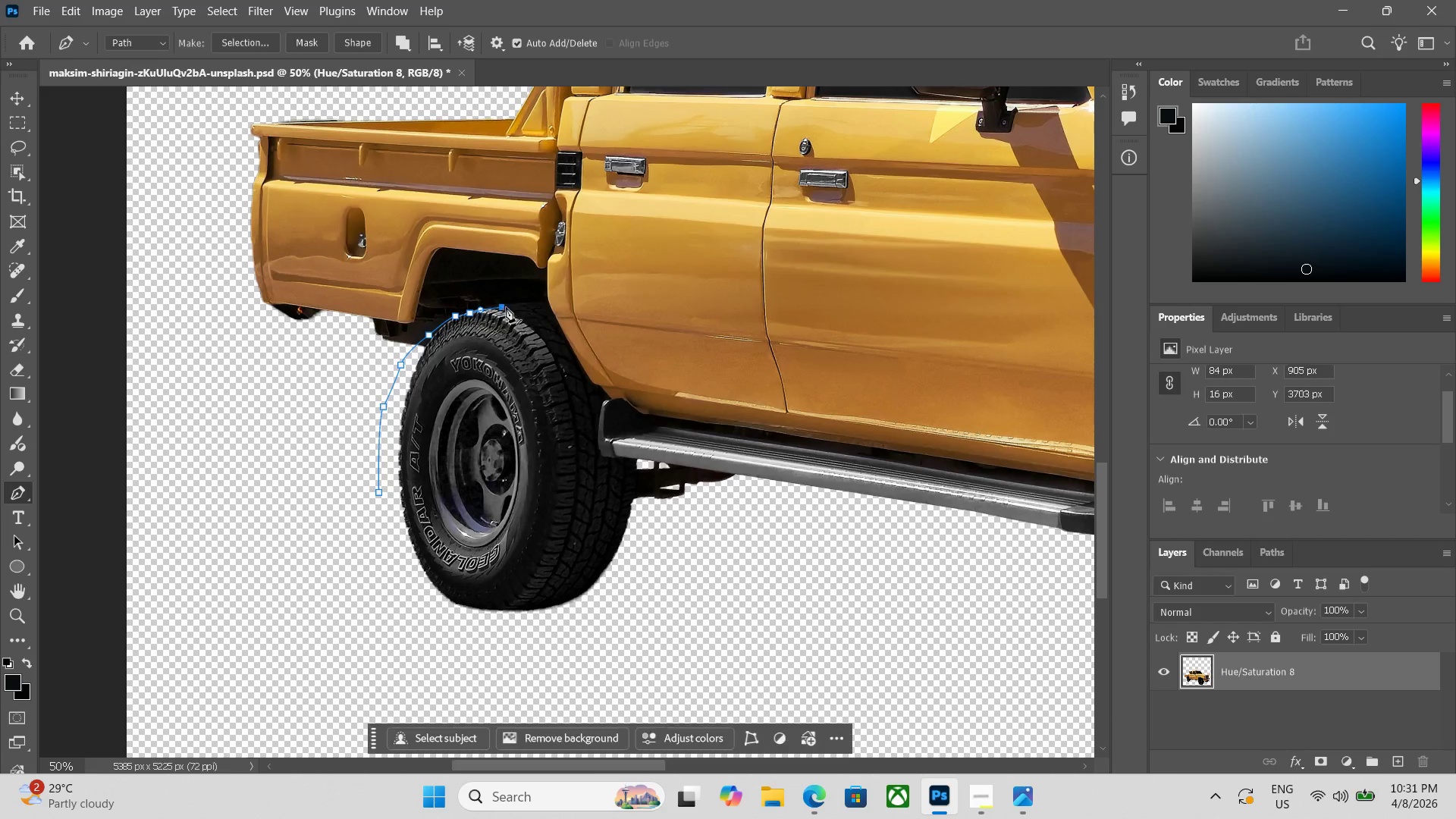 
left_click_drag(start_coordinate=[511, 307], to_coordinate=[520, 308])
 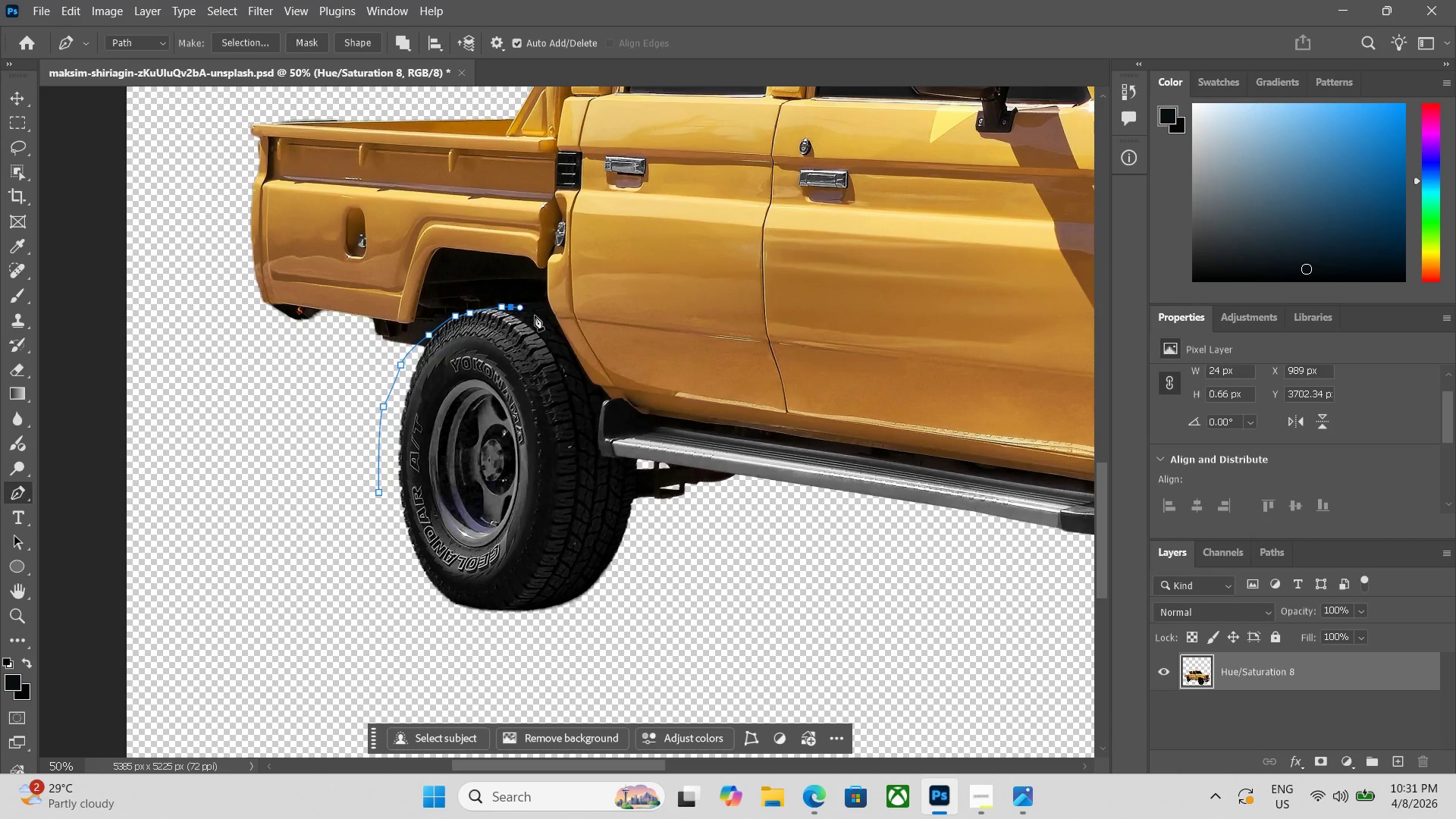 
left_click_drag(start_coordinate=[535, 316], to_coordinate=[540, 322])
 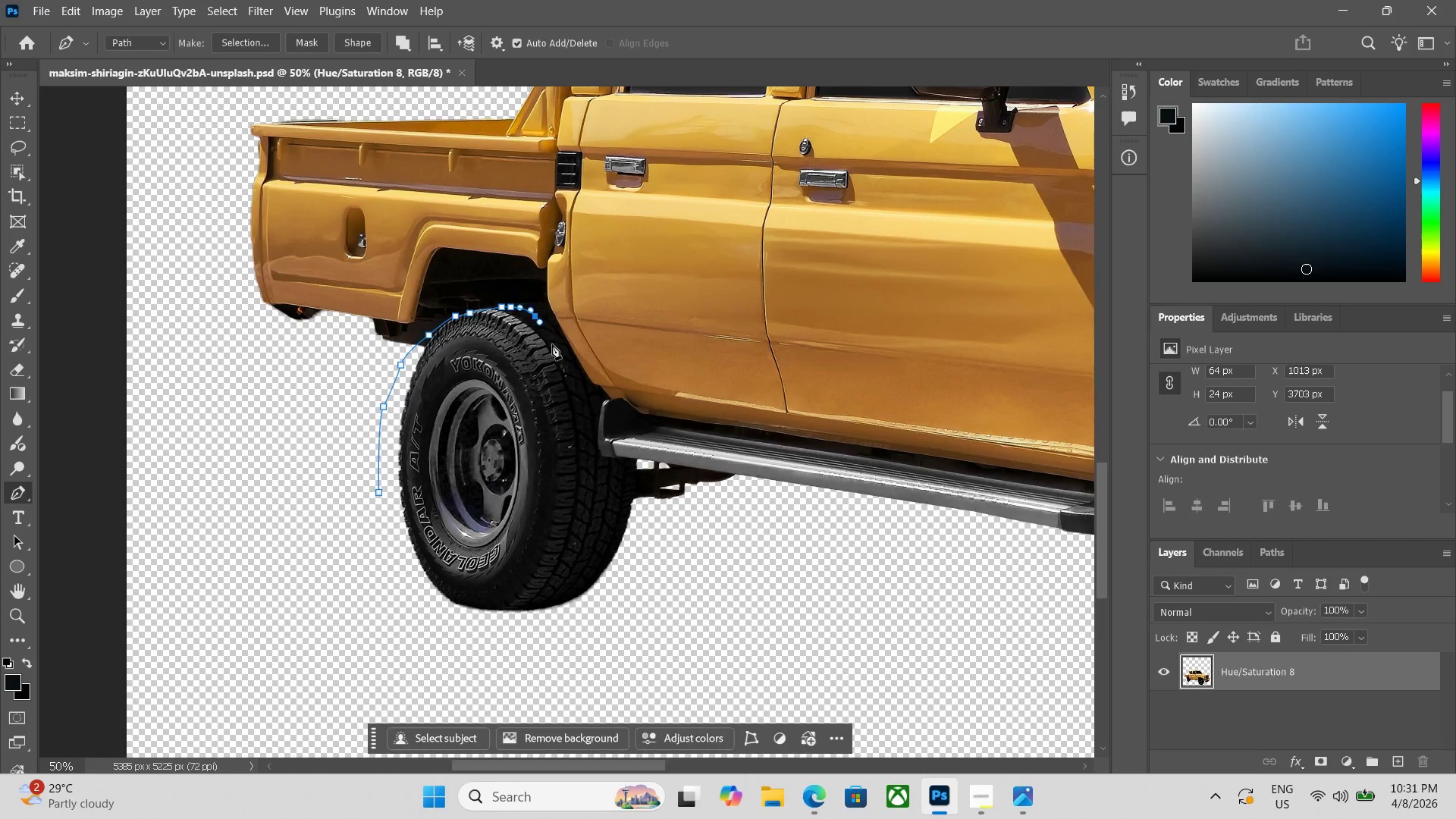 
left_click_drag(start_coordinate=[553, 345], to_coordinate=[558, 353])
 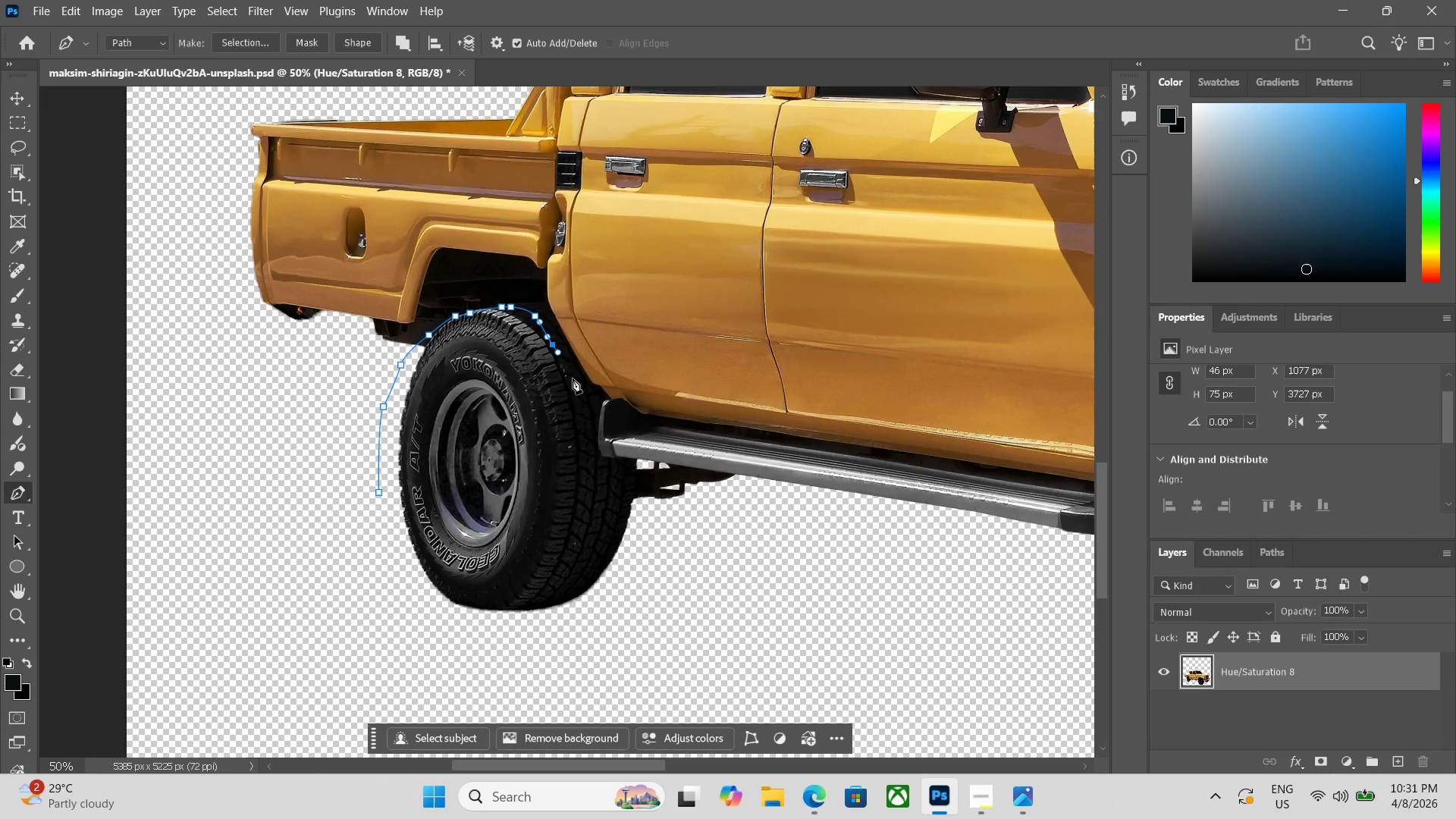 
left_click_drag(start_coordinate=[578, 386], to_coordinate=[581, 391])
 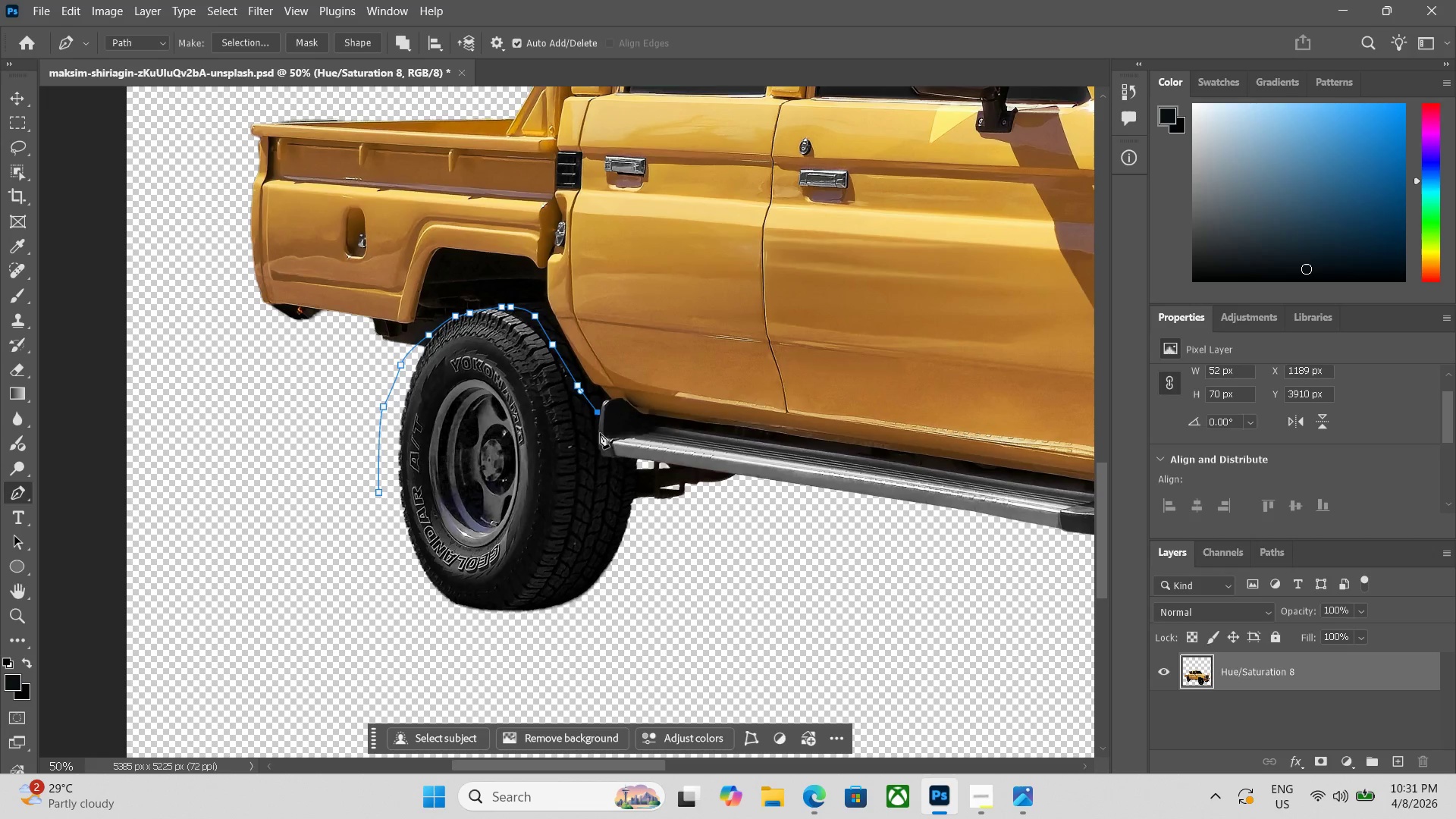 
left_click_drag(start_coordinate=[599, 444], to_coordinate=[598, 471])
 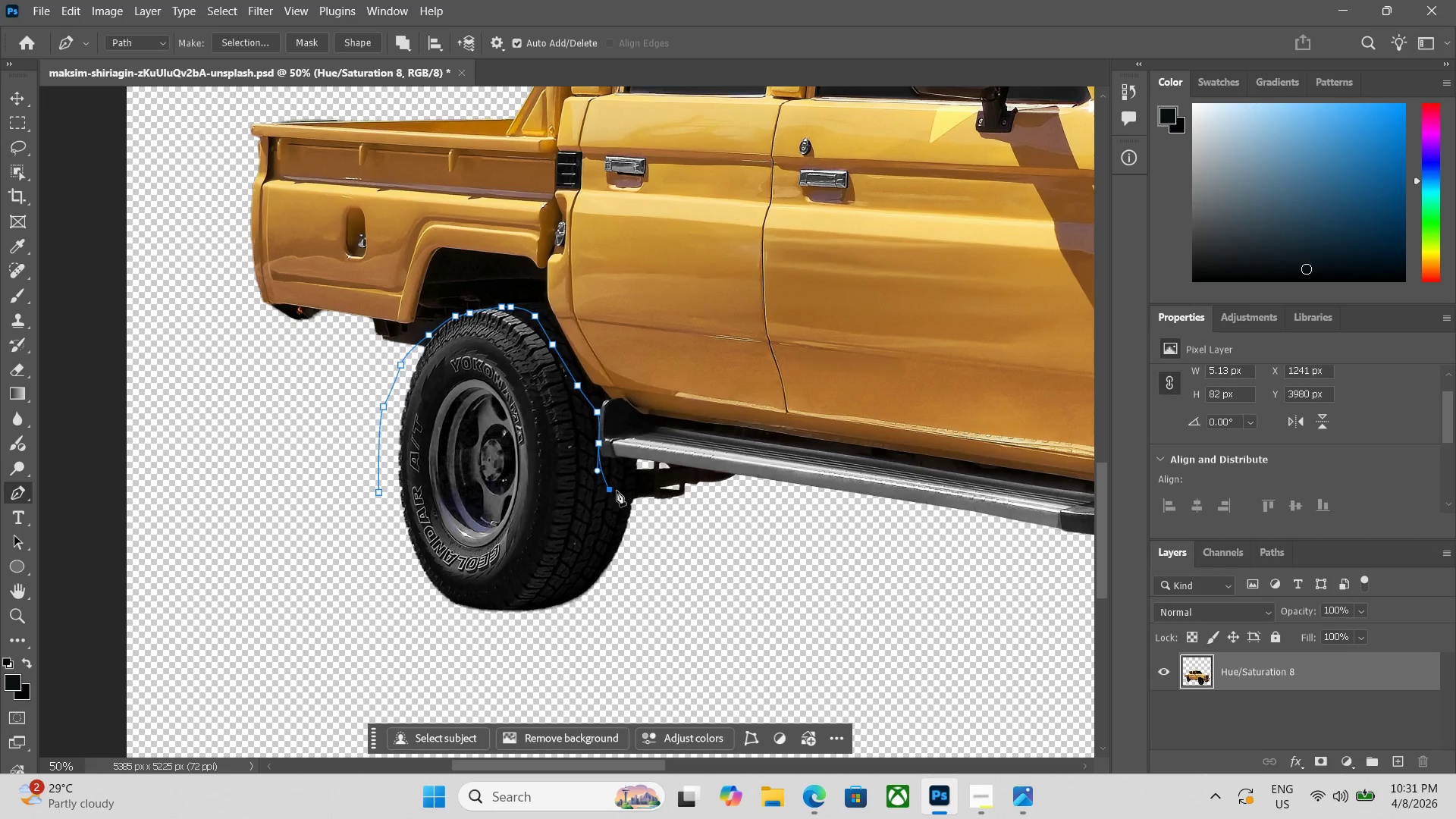 
left_click_drag(start_coordinate=[627, 504], to_coordinate=[628, 516])
 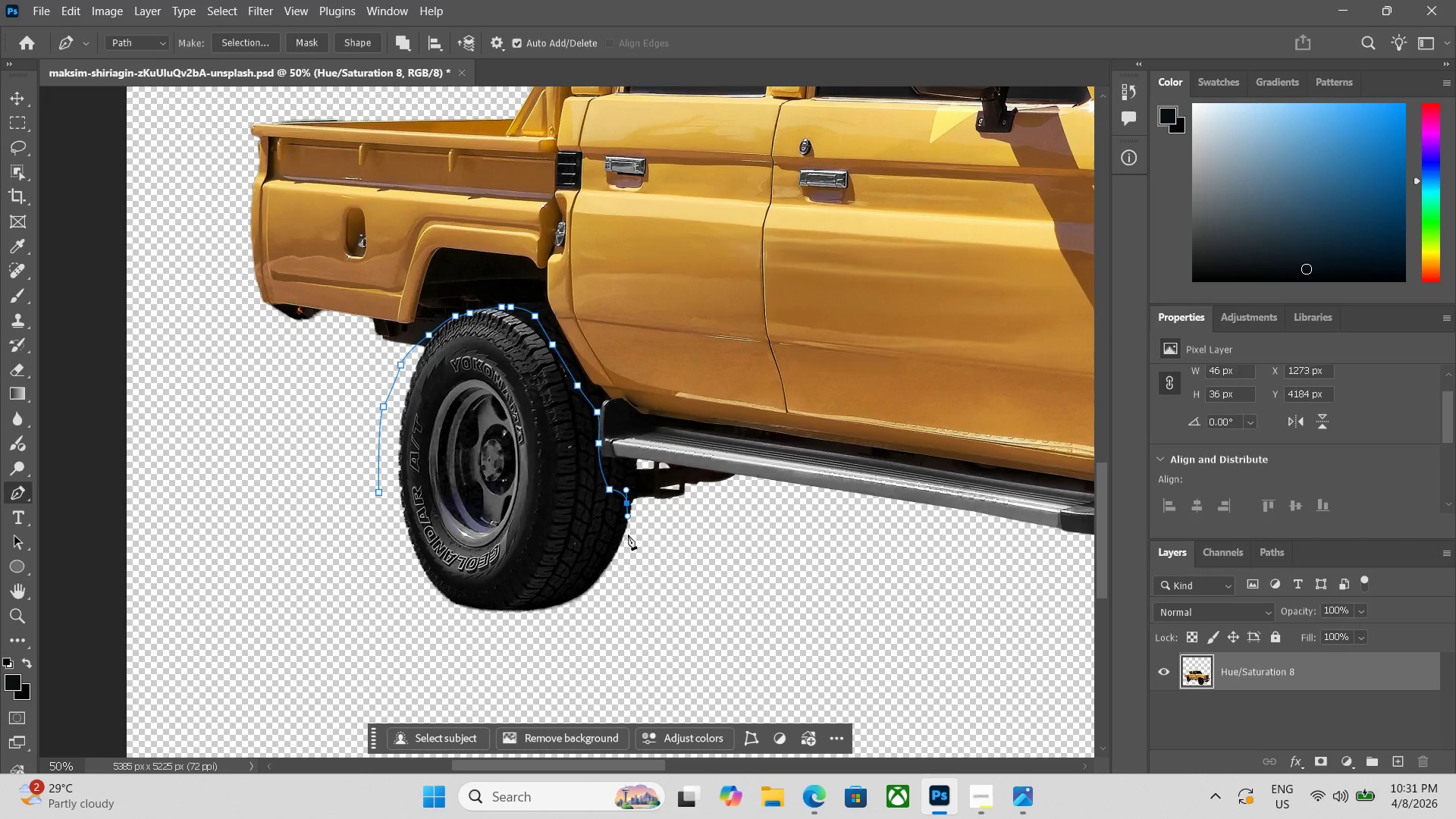 
left_click_drag(start_coordinate=[628, 535], to_coordinate=[626, 544])
 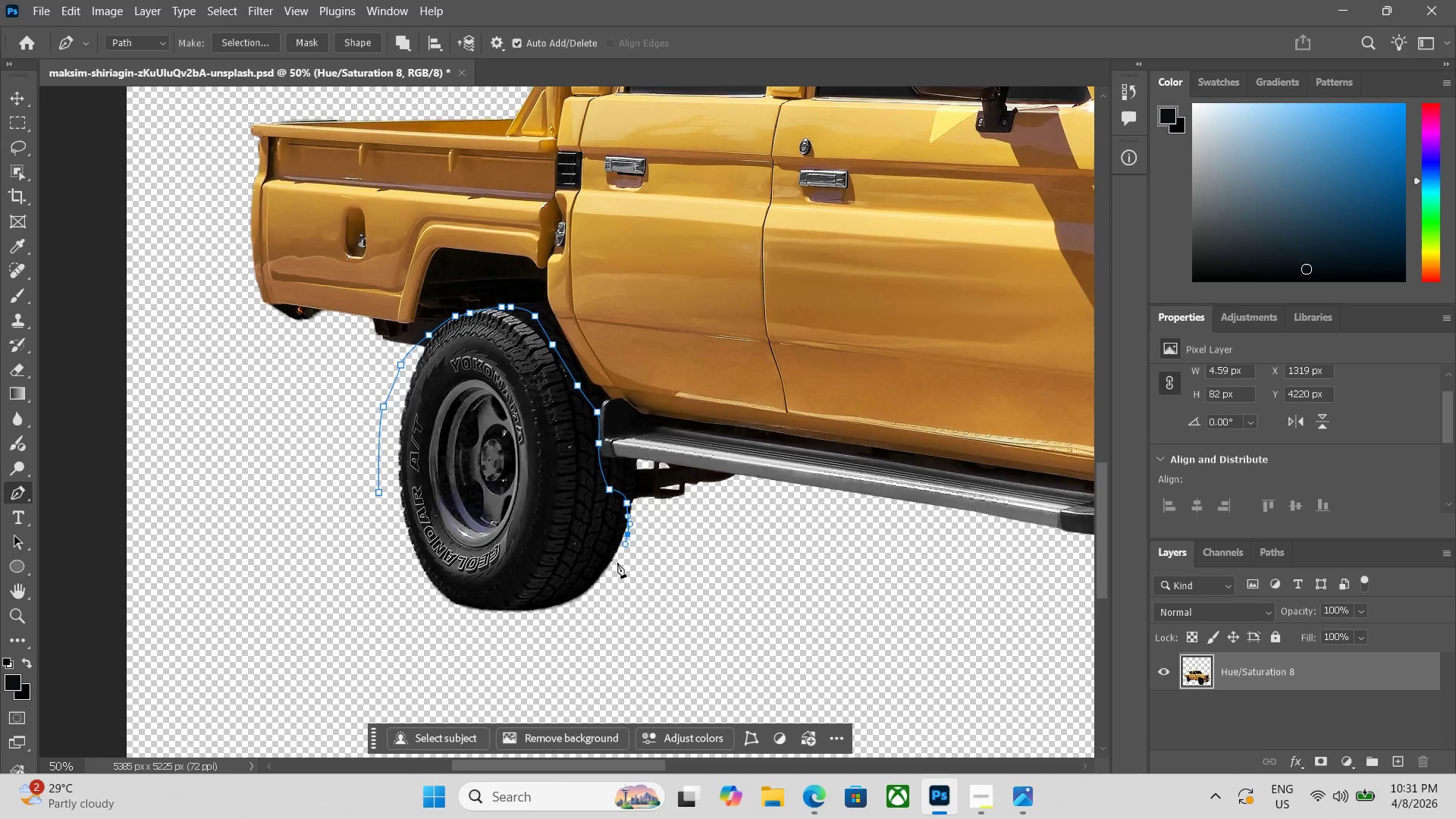 
left_click_drag(start_coordinate=[617, 563], to_coordinate=[614, 573])
 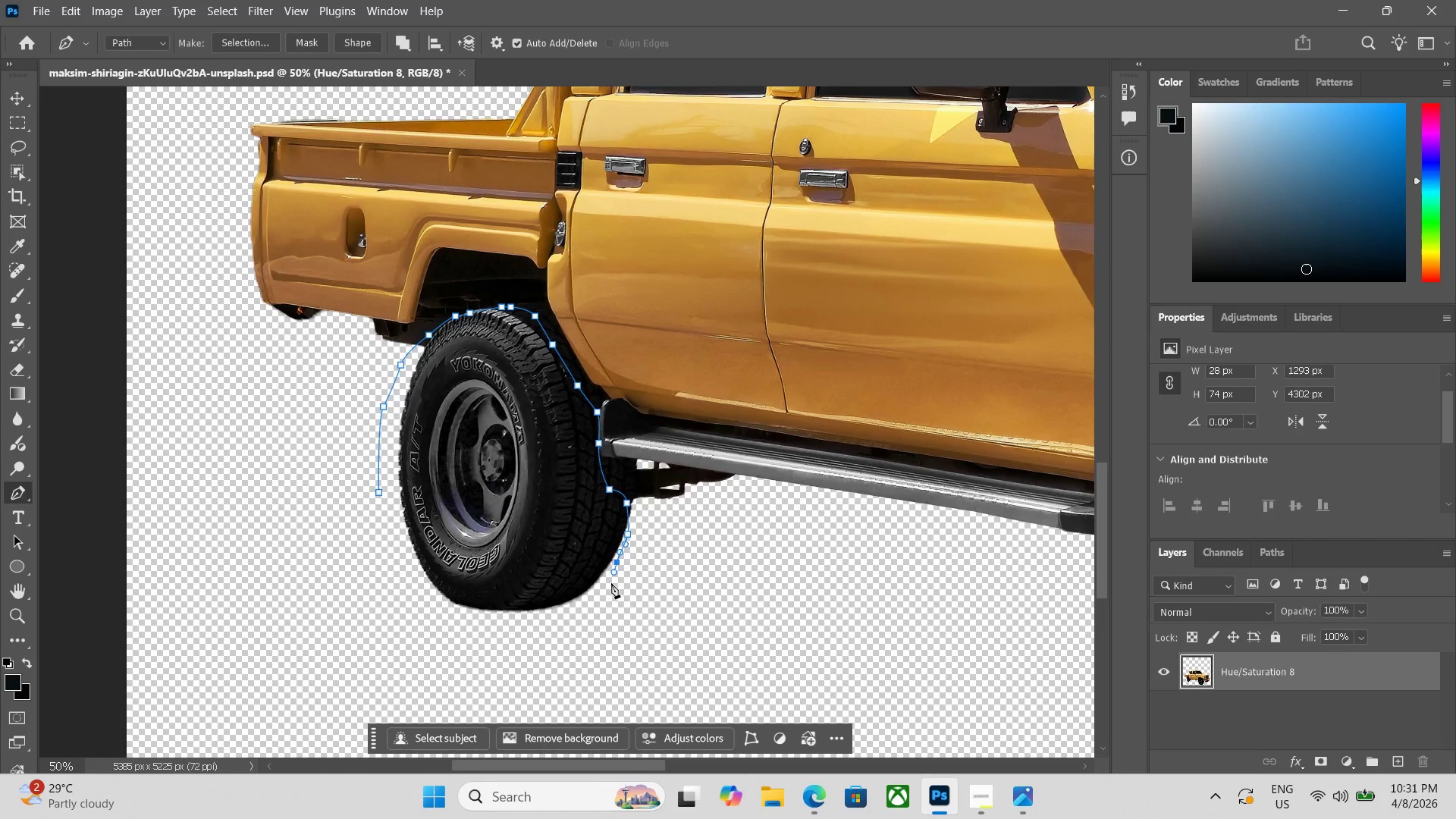 
left_click_drag(start_coordinate=[610, 584], to_coordinate=[602, 596])
 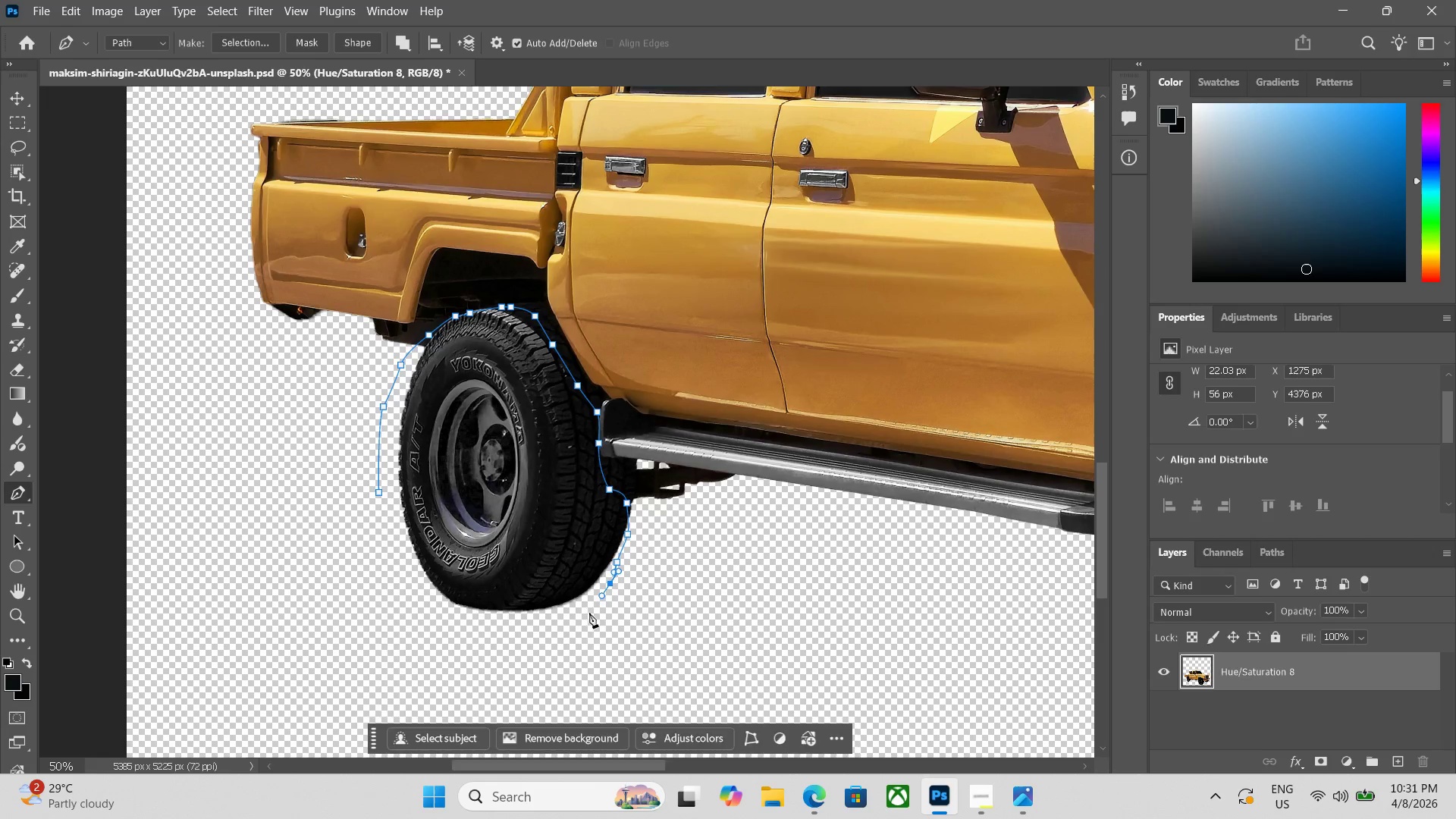 
left_click_drag(start_coordinate=[585, 618], to_coordinate=[570, 628])
 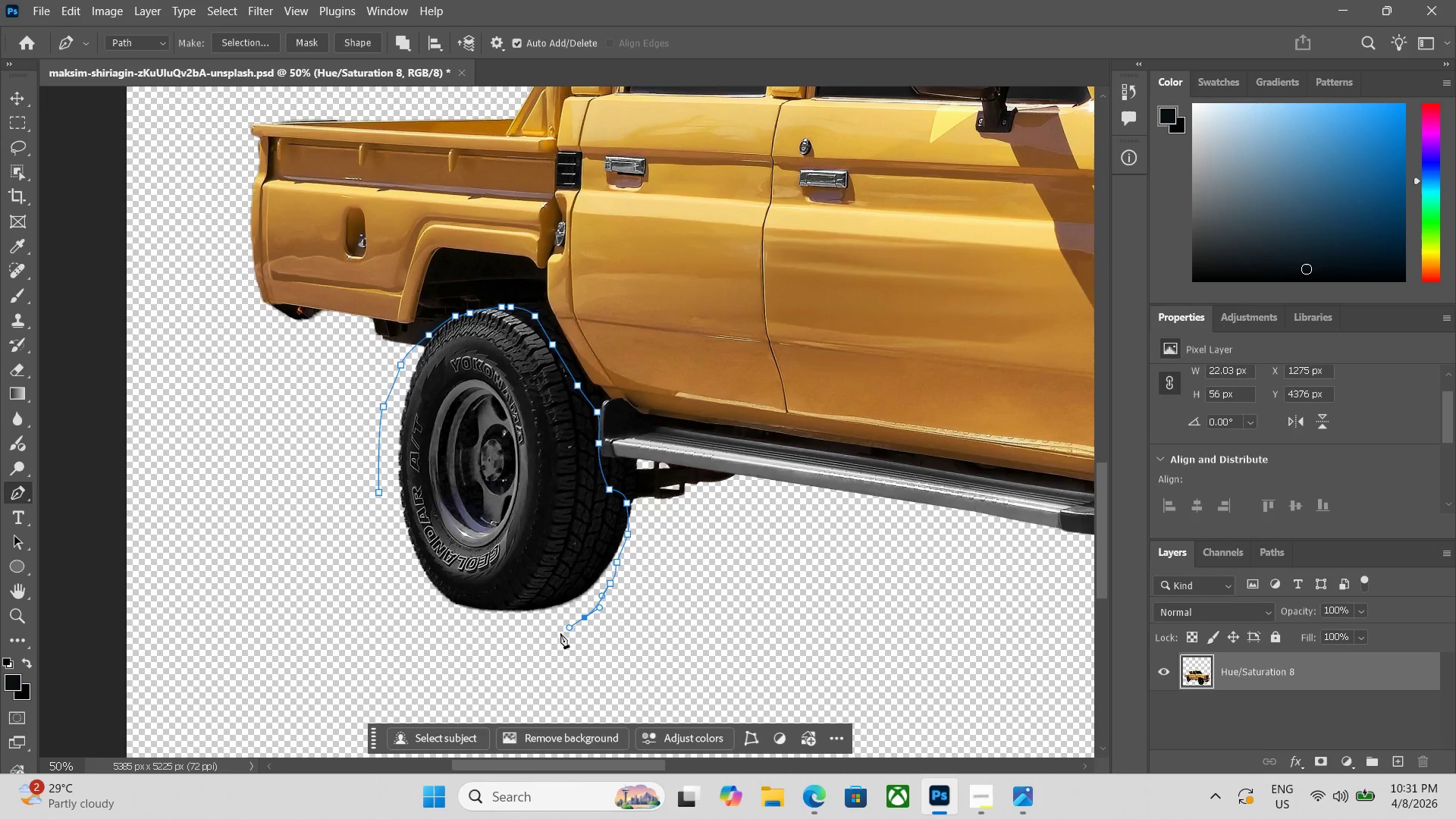 
left_click_drag(start_coordinate=[553, 636], to_coordinate=[529, 639])
 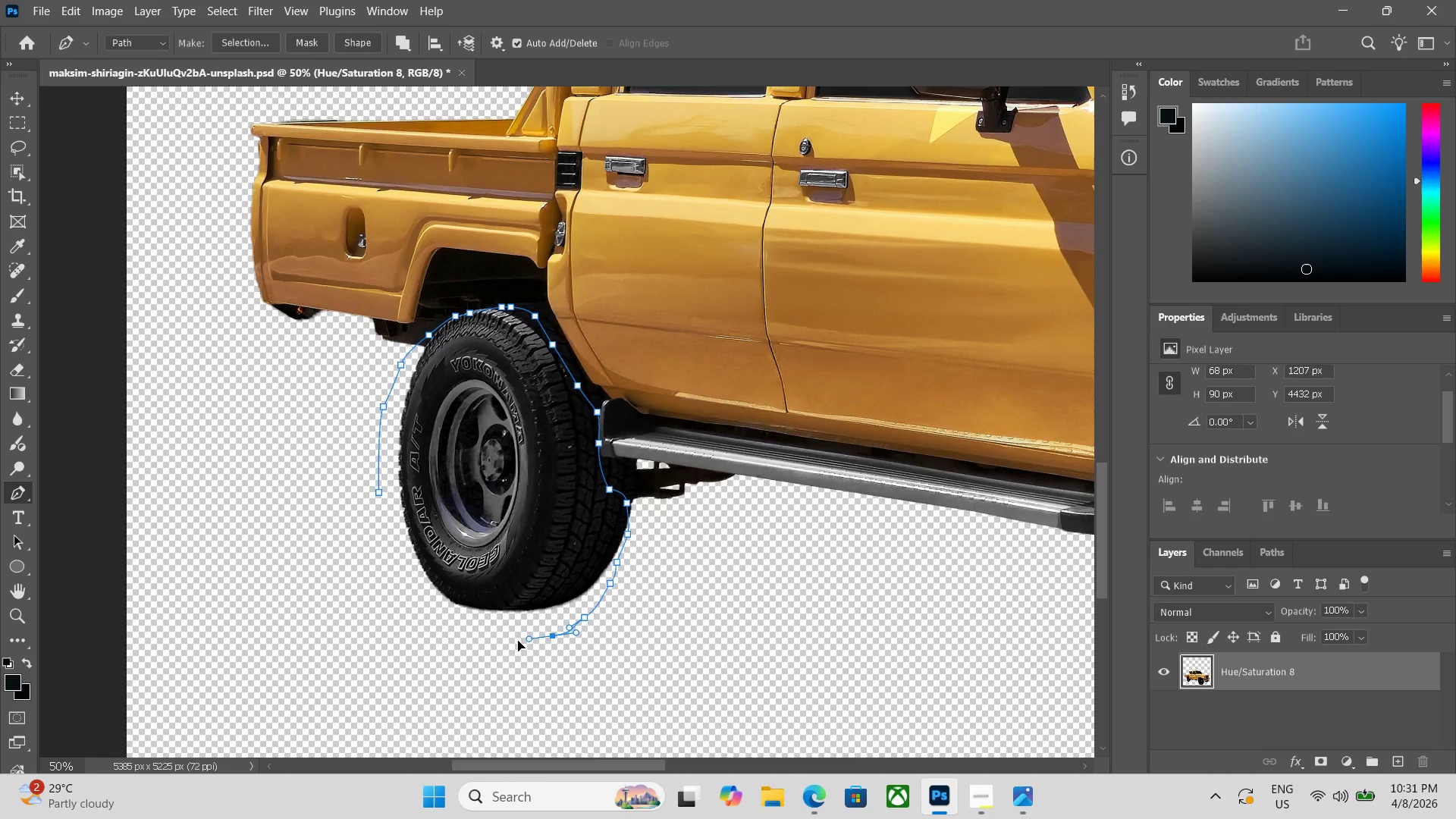 
left_click_drag(start_coordinate=[511, 642], to_coordinate=[475, 641])
 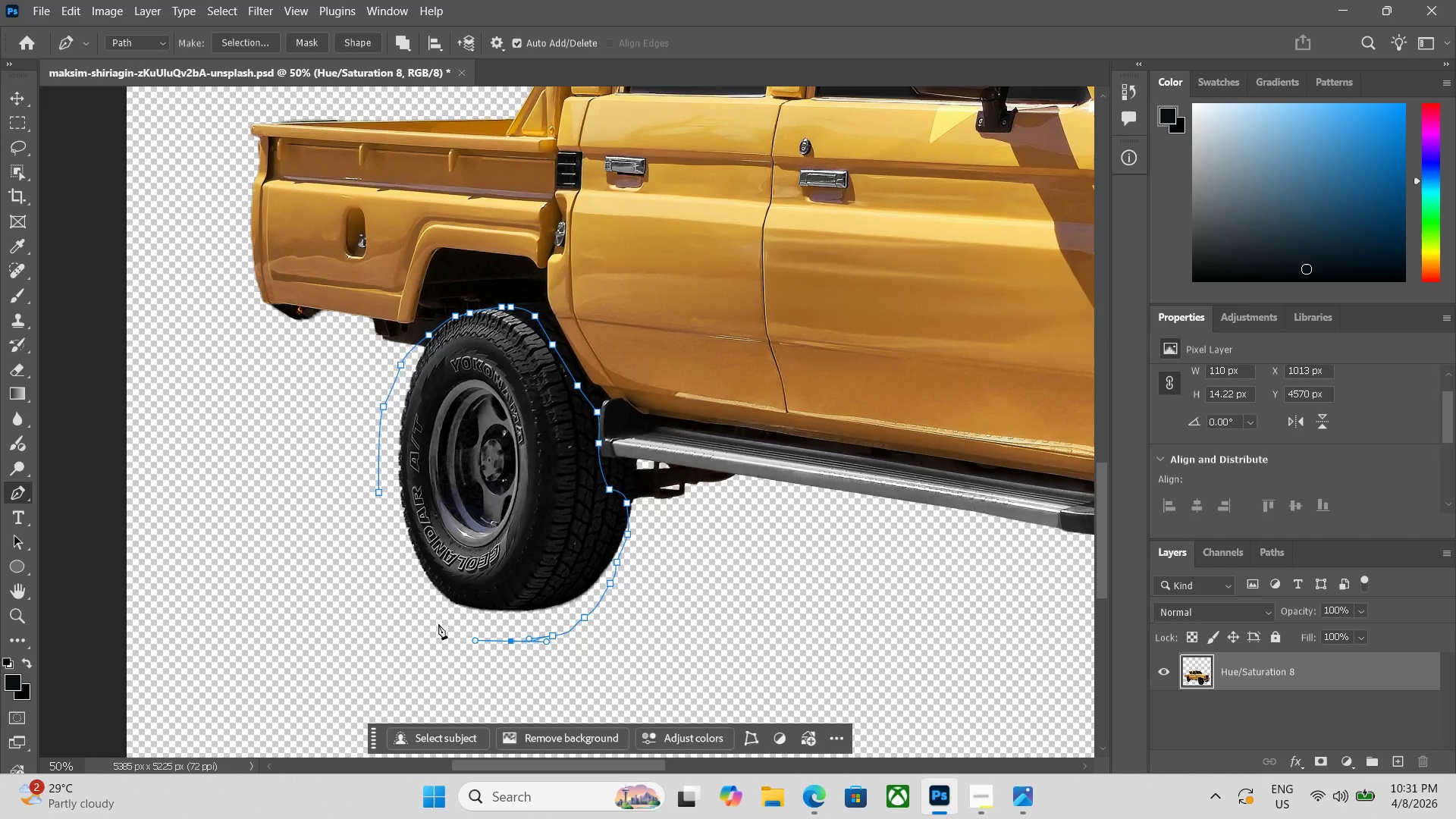 
left_click_drag(start_coordinate=[436, 622], to_coordinate=[416, 604])
 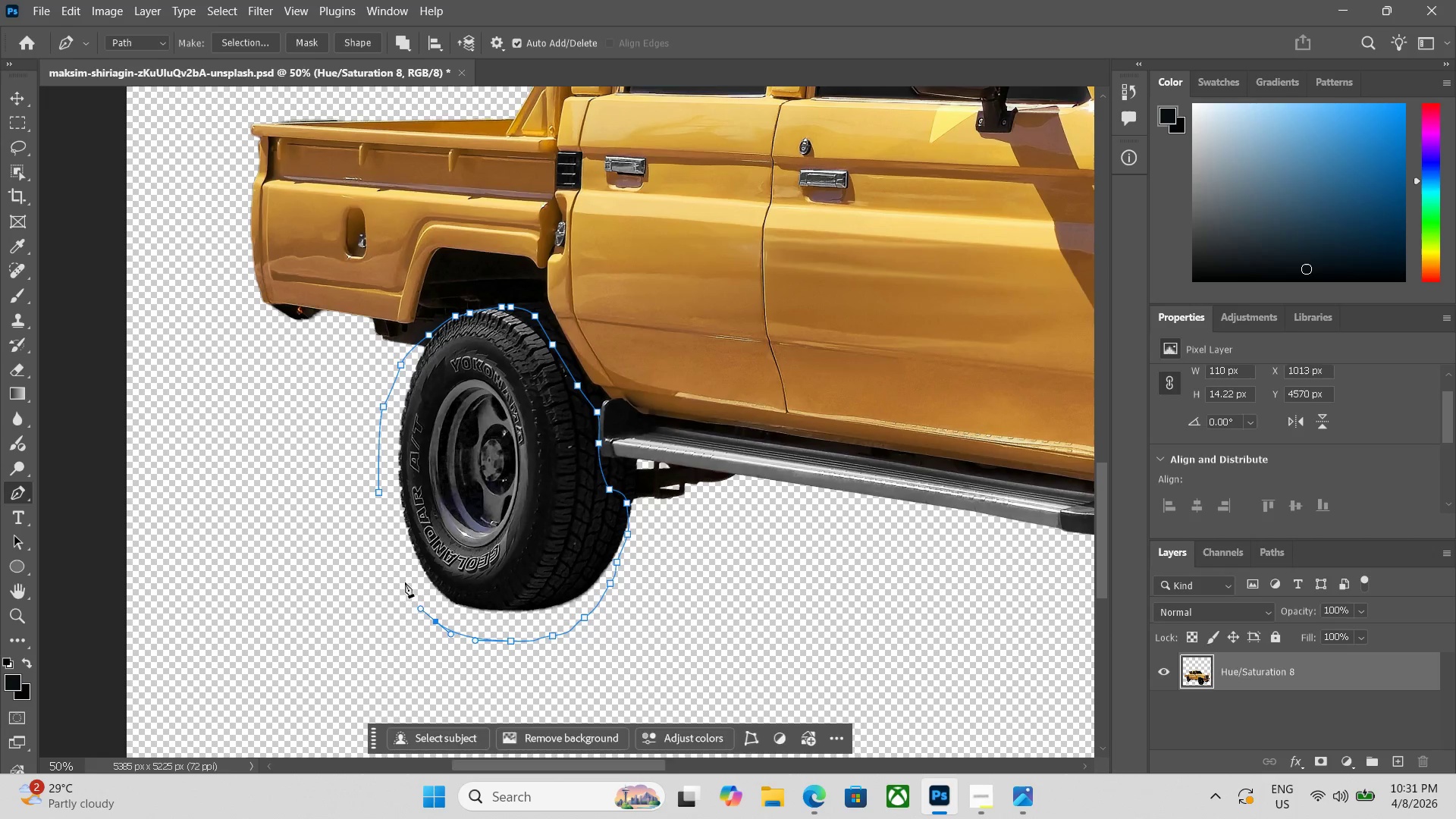 
left_click_drag(start_coordinate=[405, 581], to_coordinate=[394, 558])
 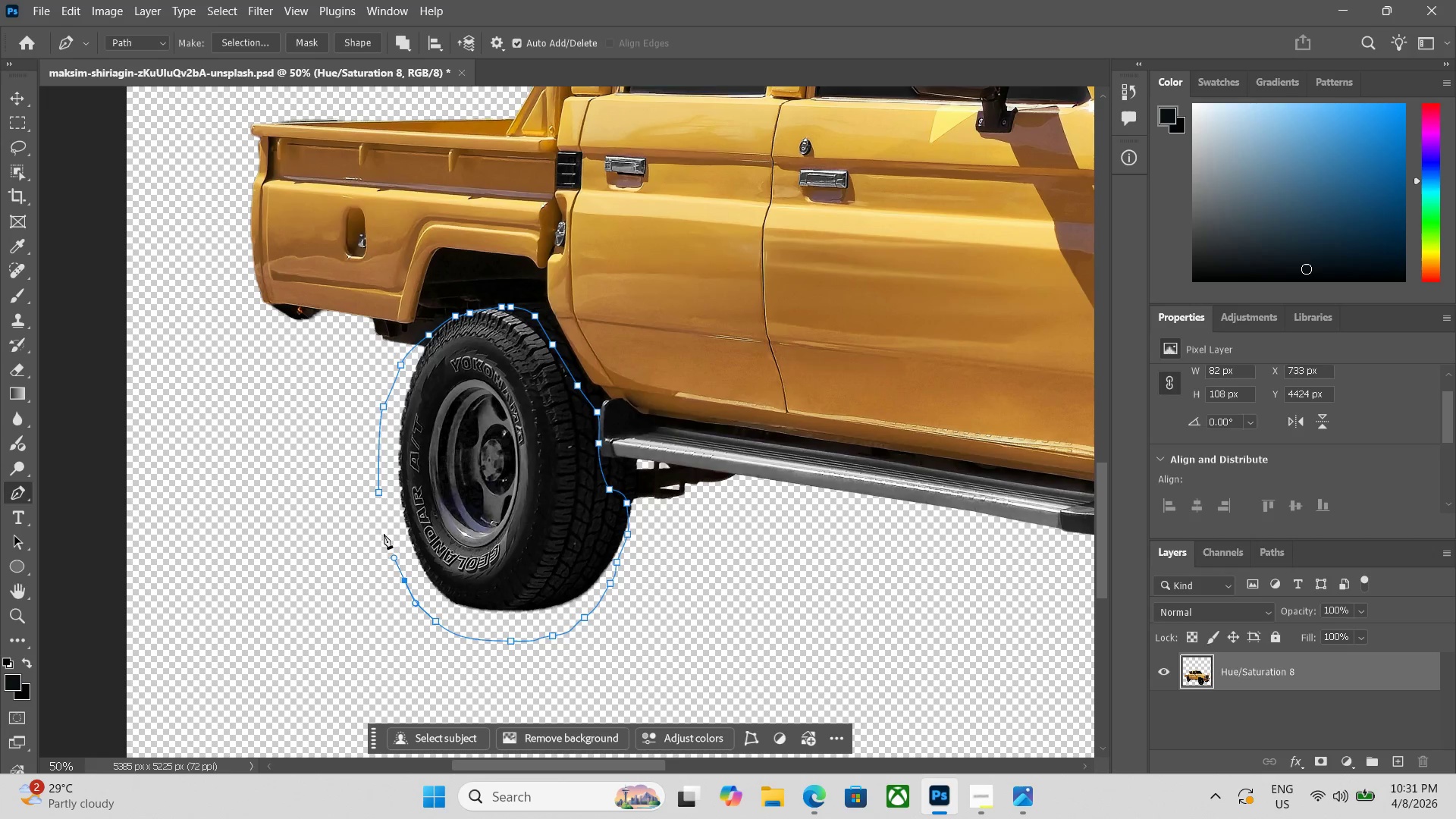 
left_click_drag(start_coordinate=[384, 532], to_coordinate=[383, 520])
 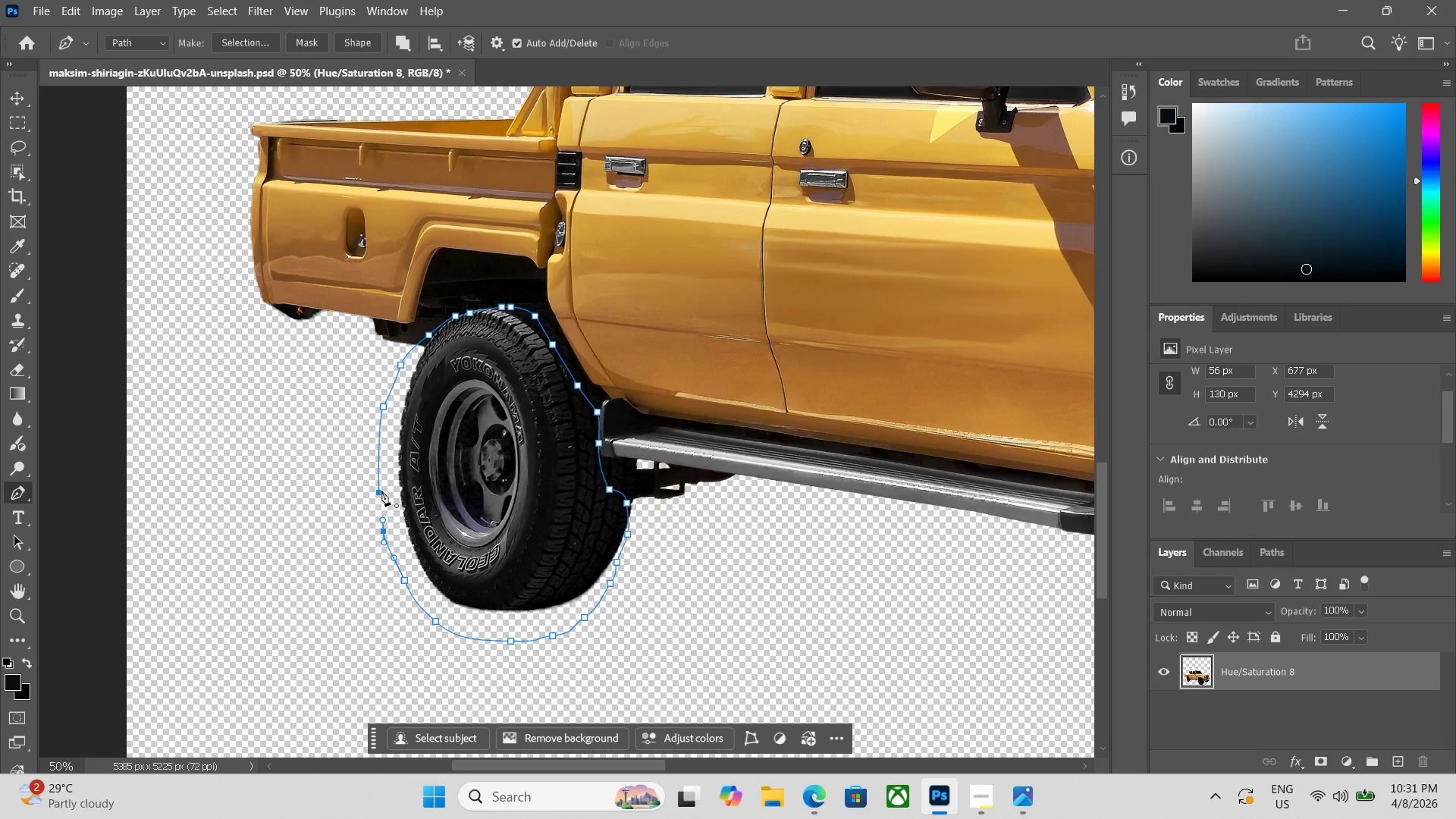 
left_click([381, 490])
 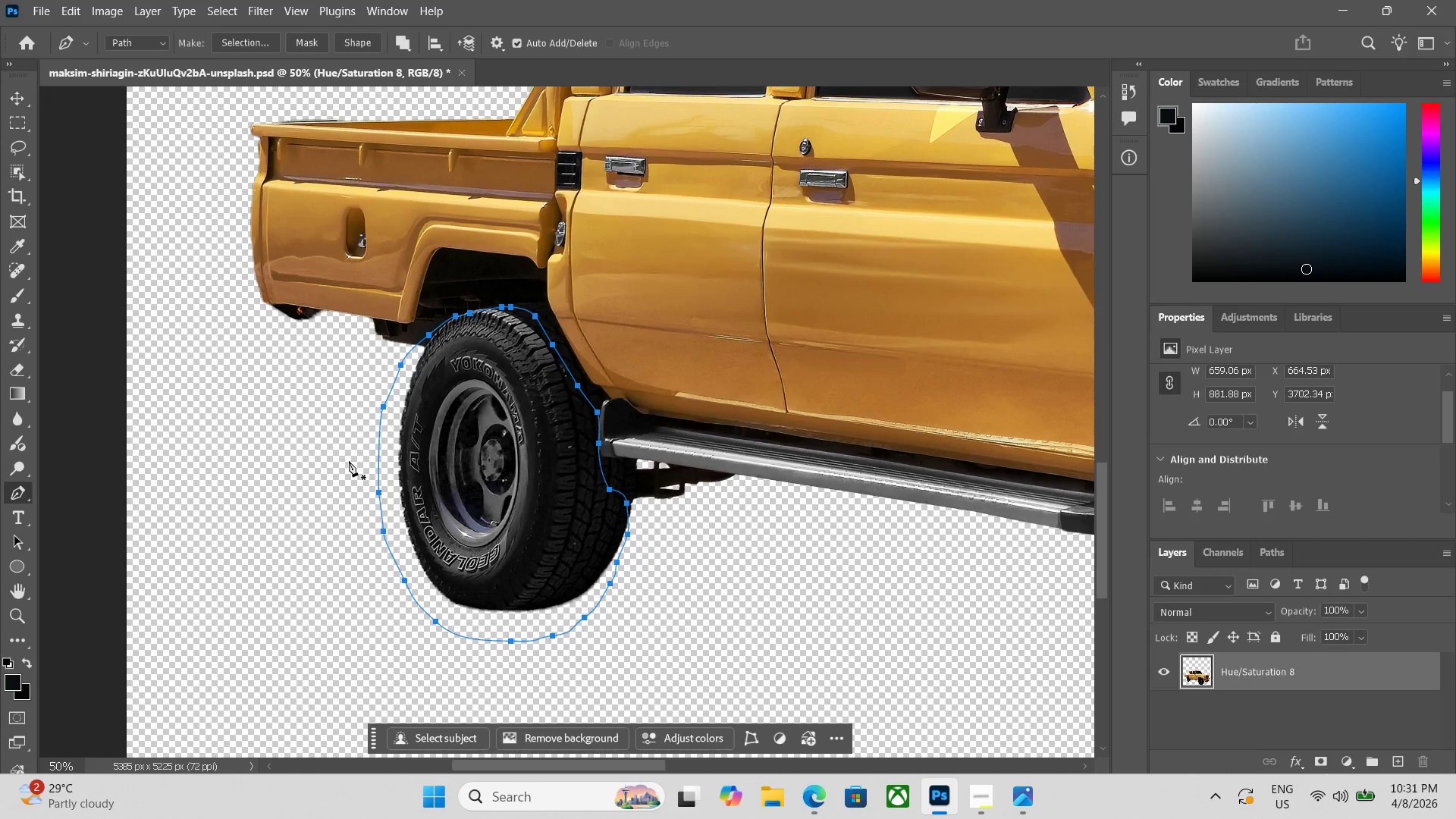 
key(Control+Enter)
 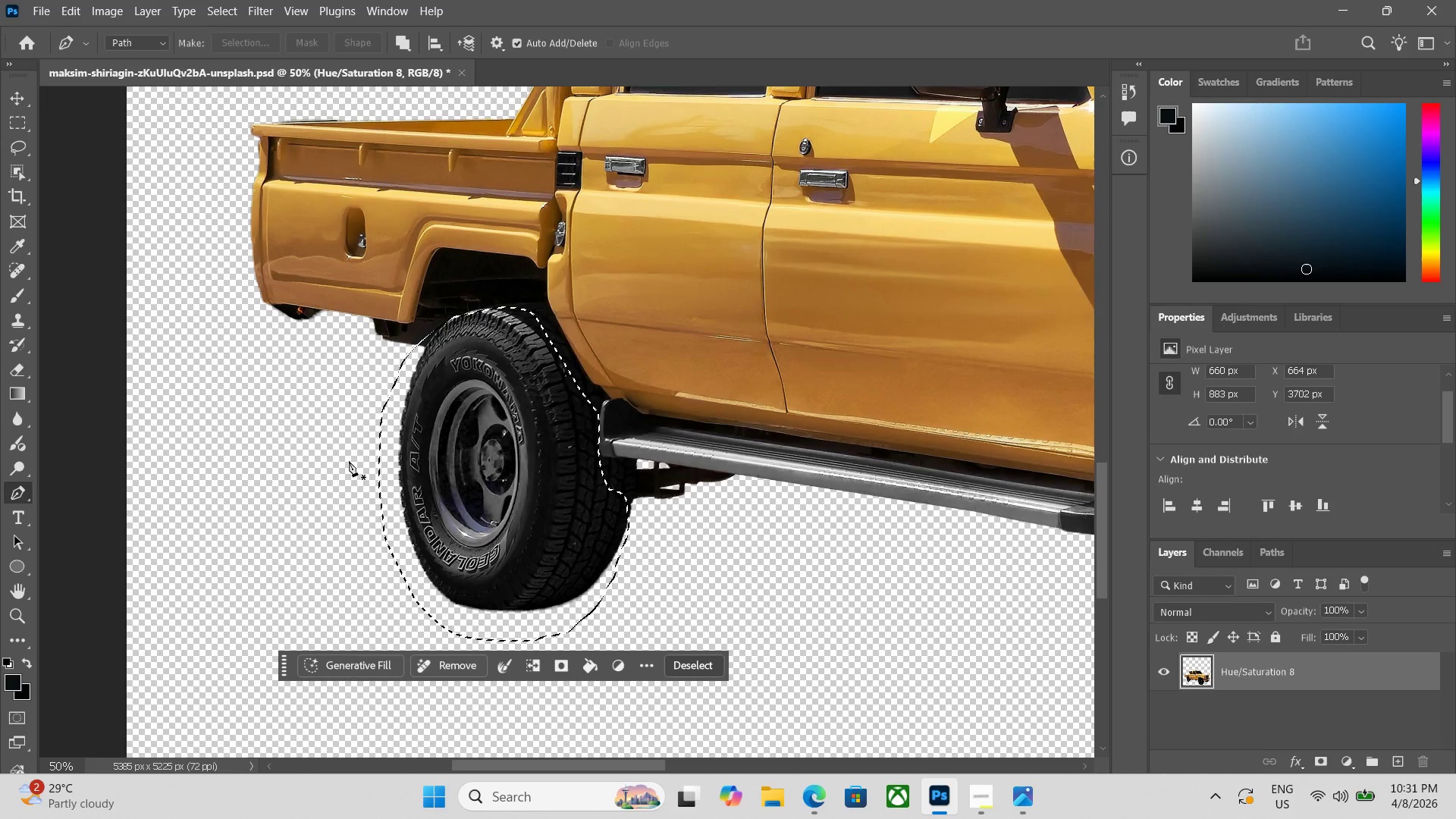 
key(Control+L)
 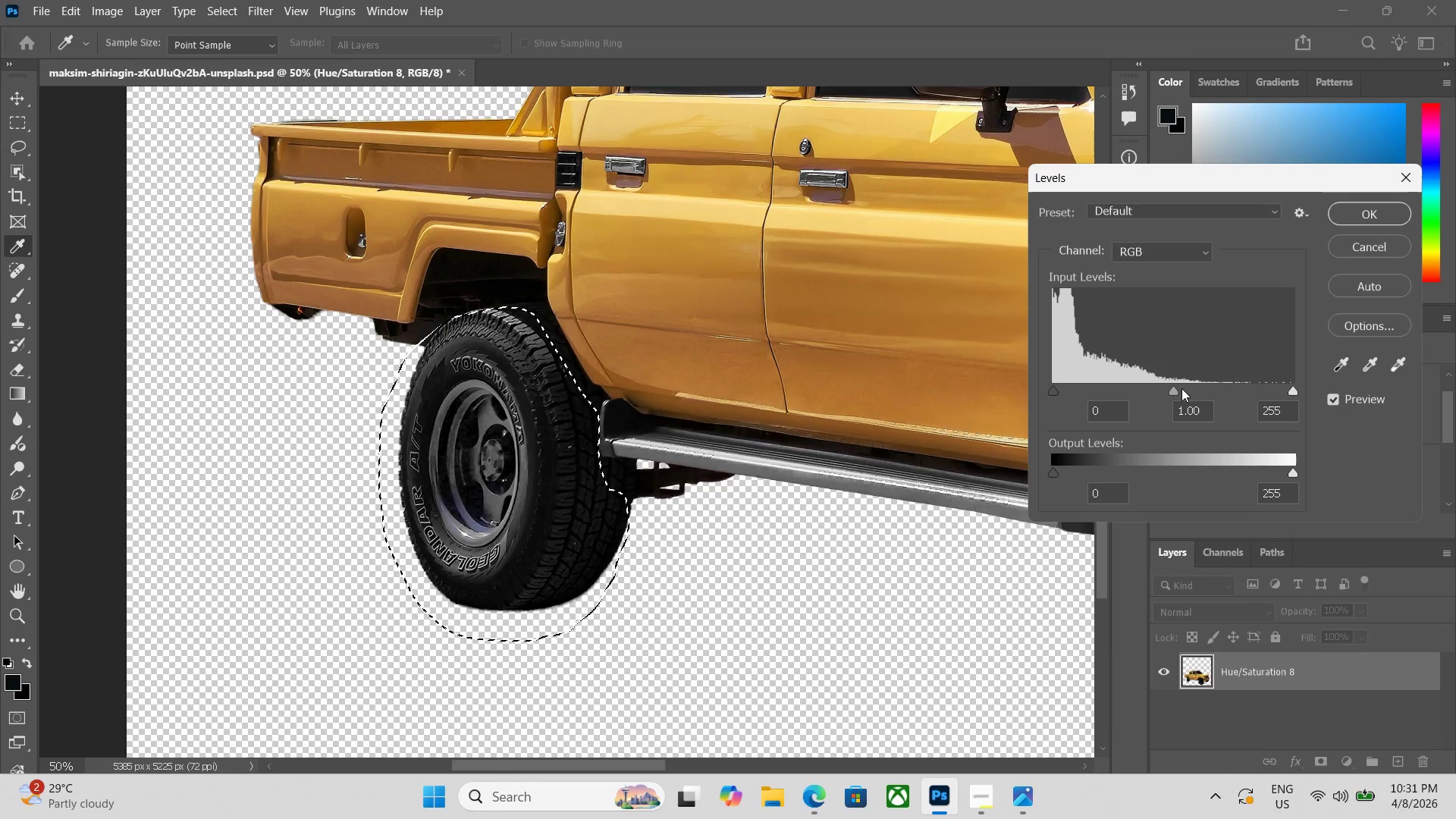 
left_click_drag(start_coordinate=[1176, 392], to_coordinate=[1210, 391])
 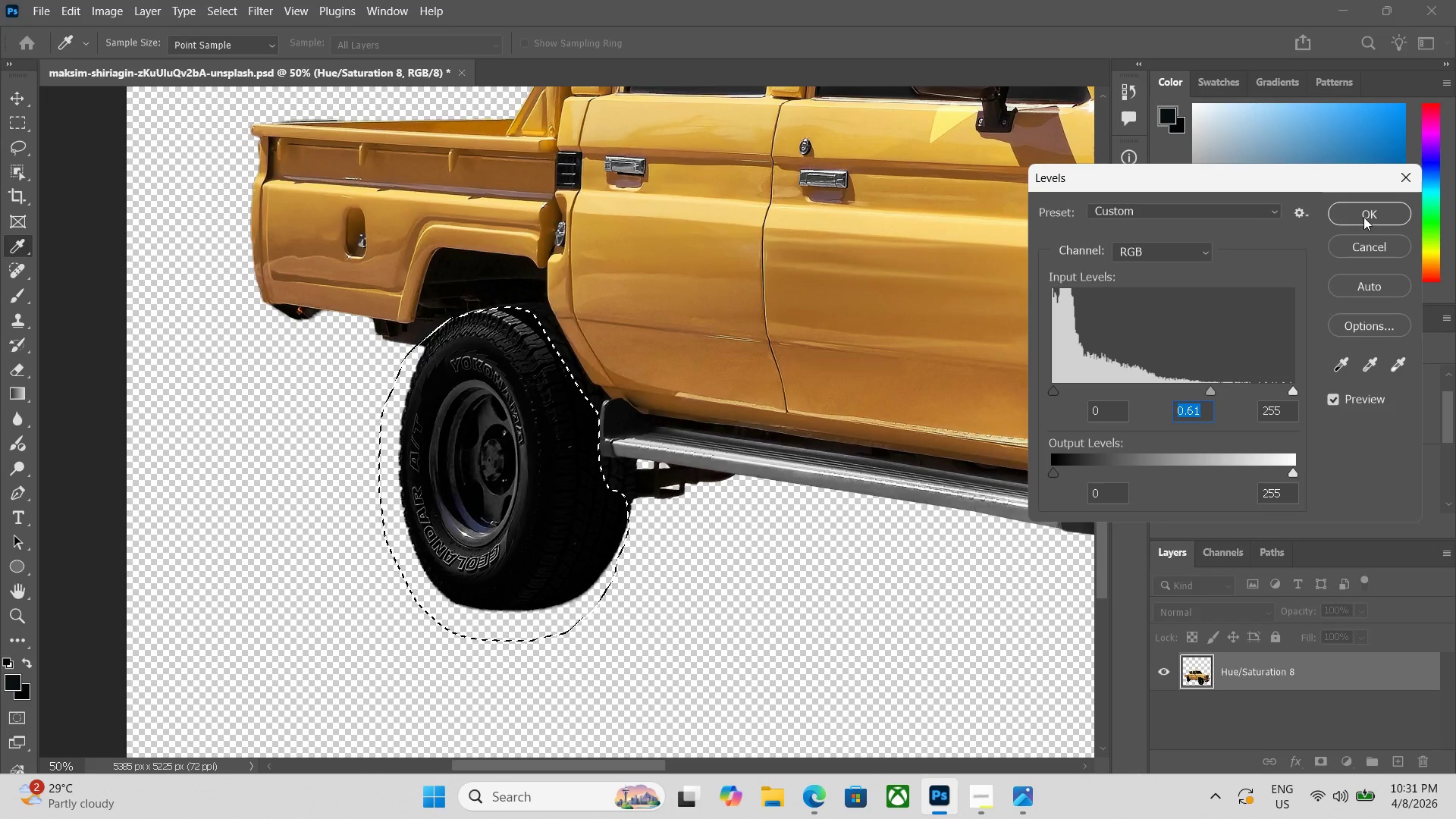 
left_click([1363, 216])
 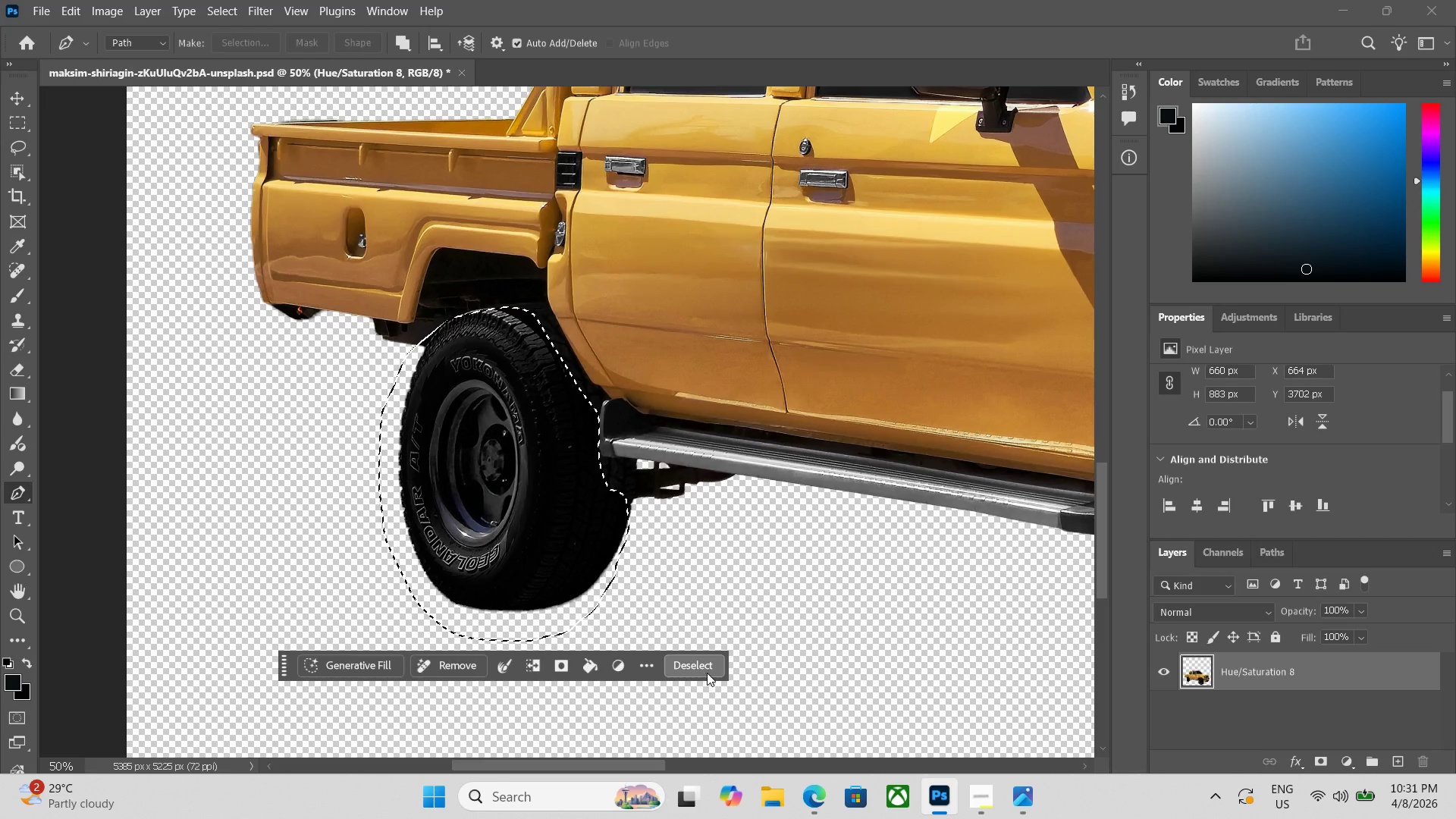 
key(Control+Minus)
 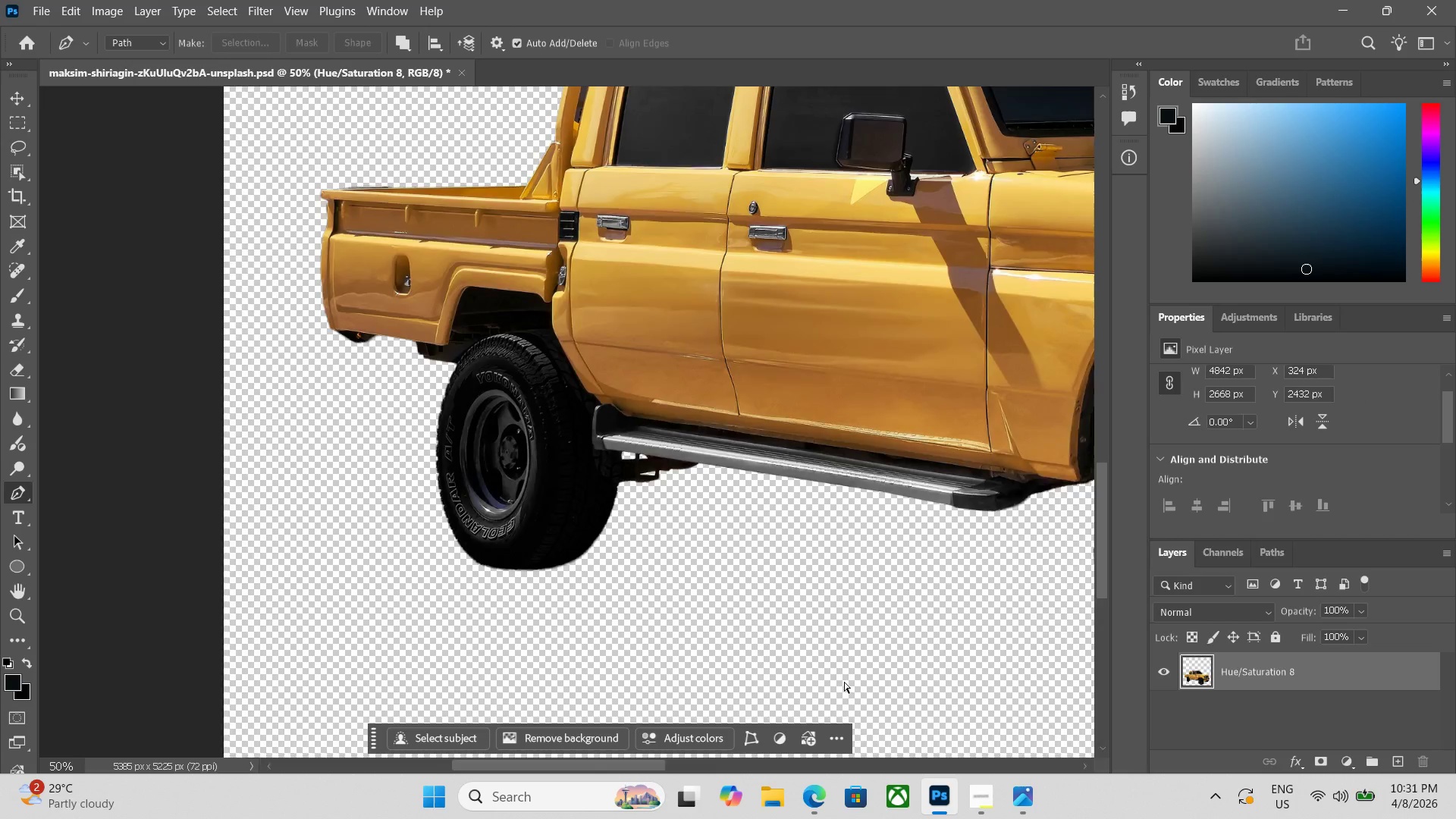 
key(Control+Minus)
 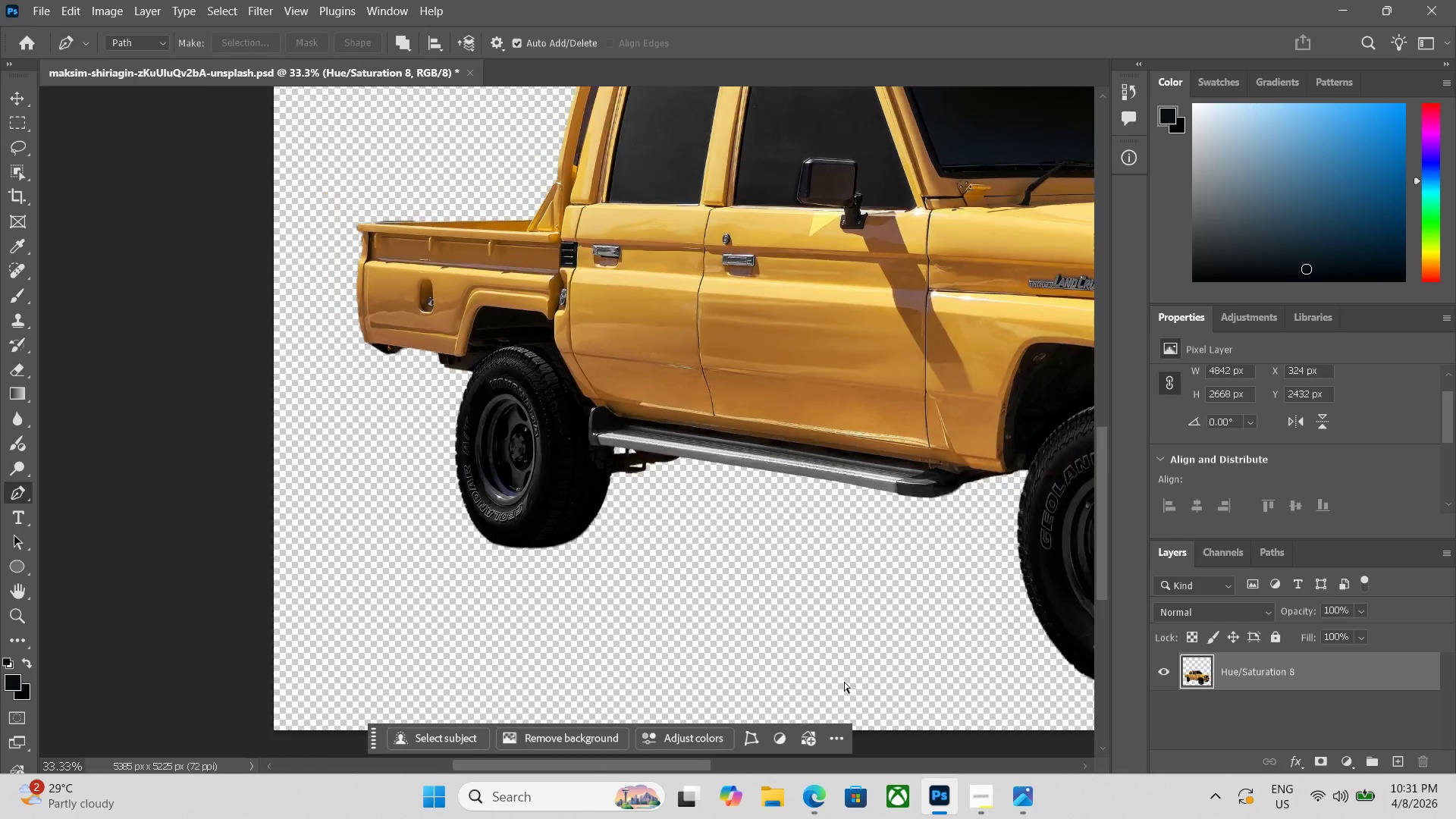 
key(Control+Minus)
 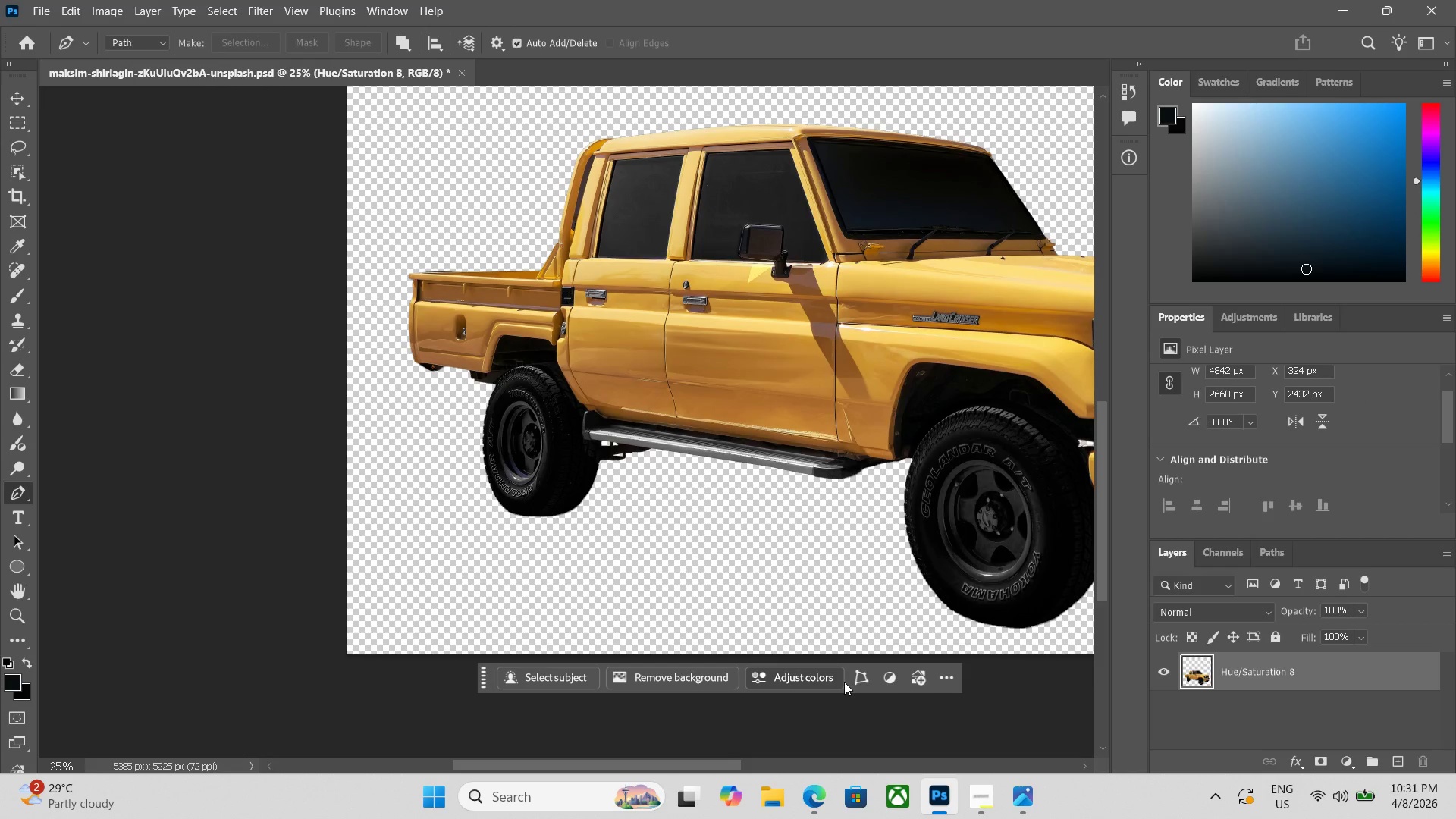 
key(Space)
 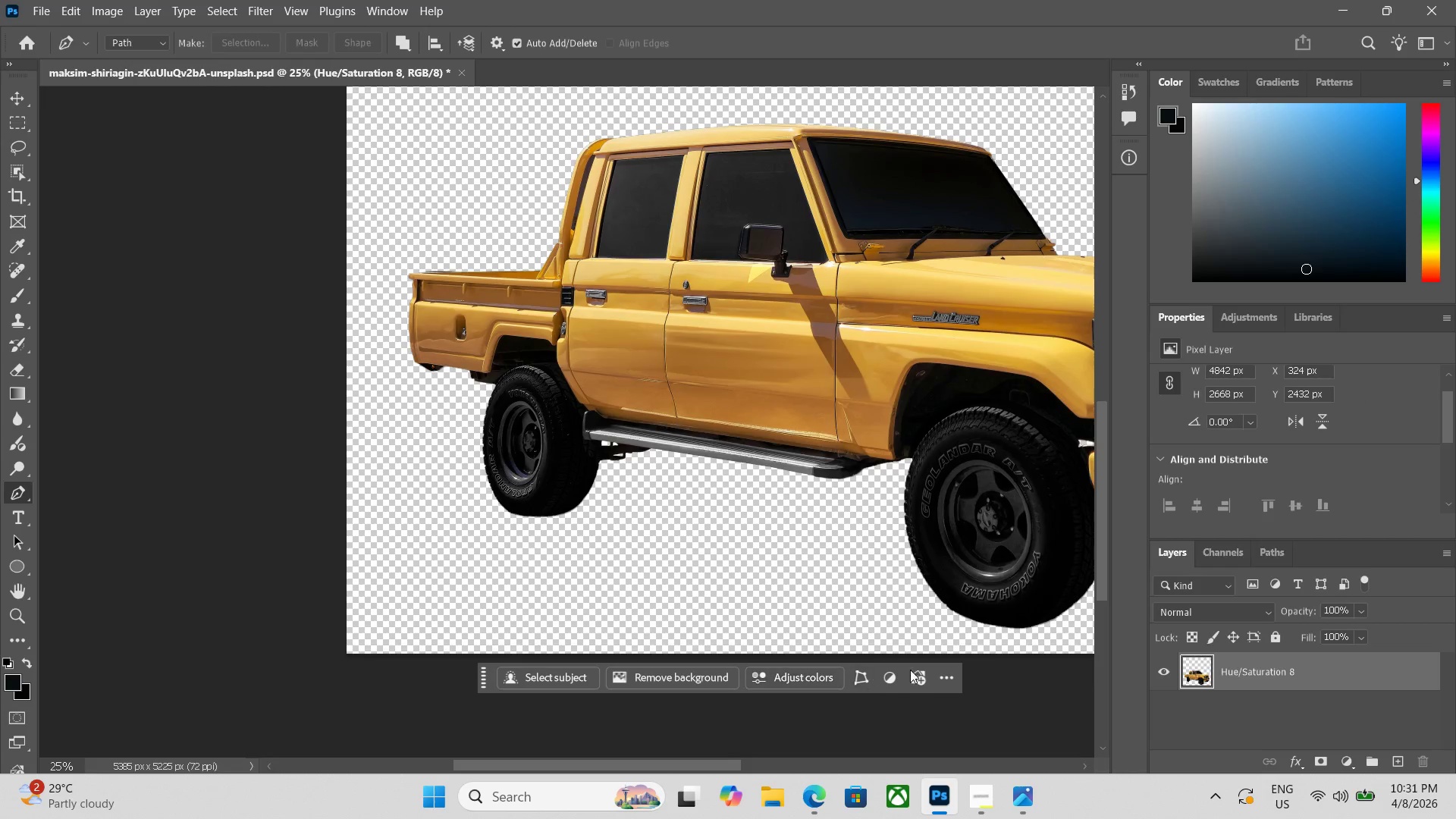 
hold_key(key=Space, duration=0.97)
 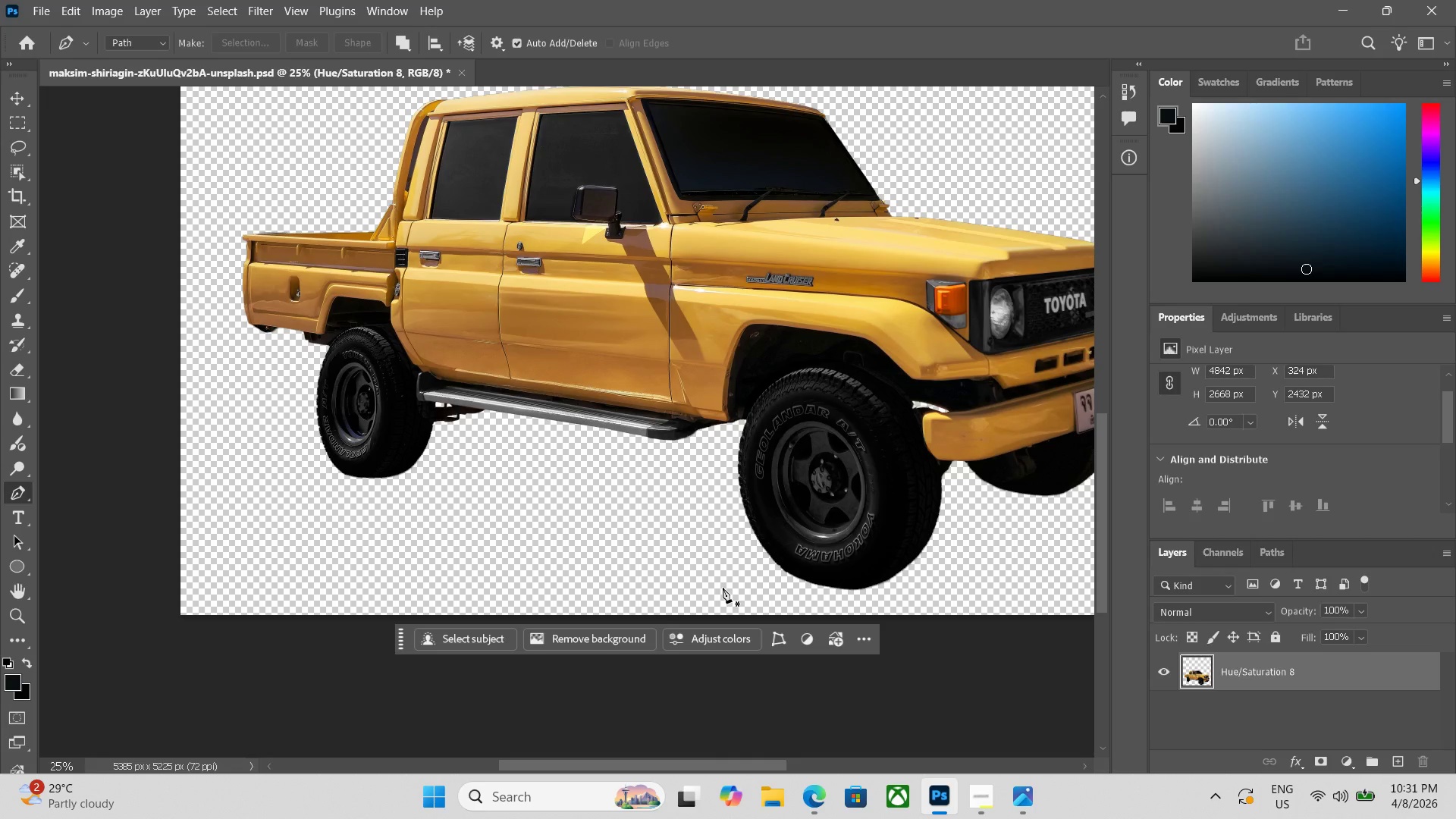 
left_click_drag(start_coordinate=[892, 629], to_coordinate=[726, 590])
 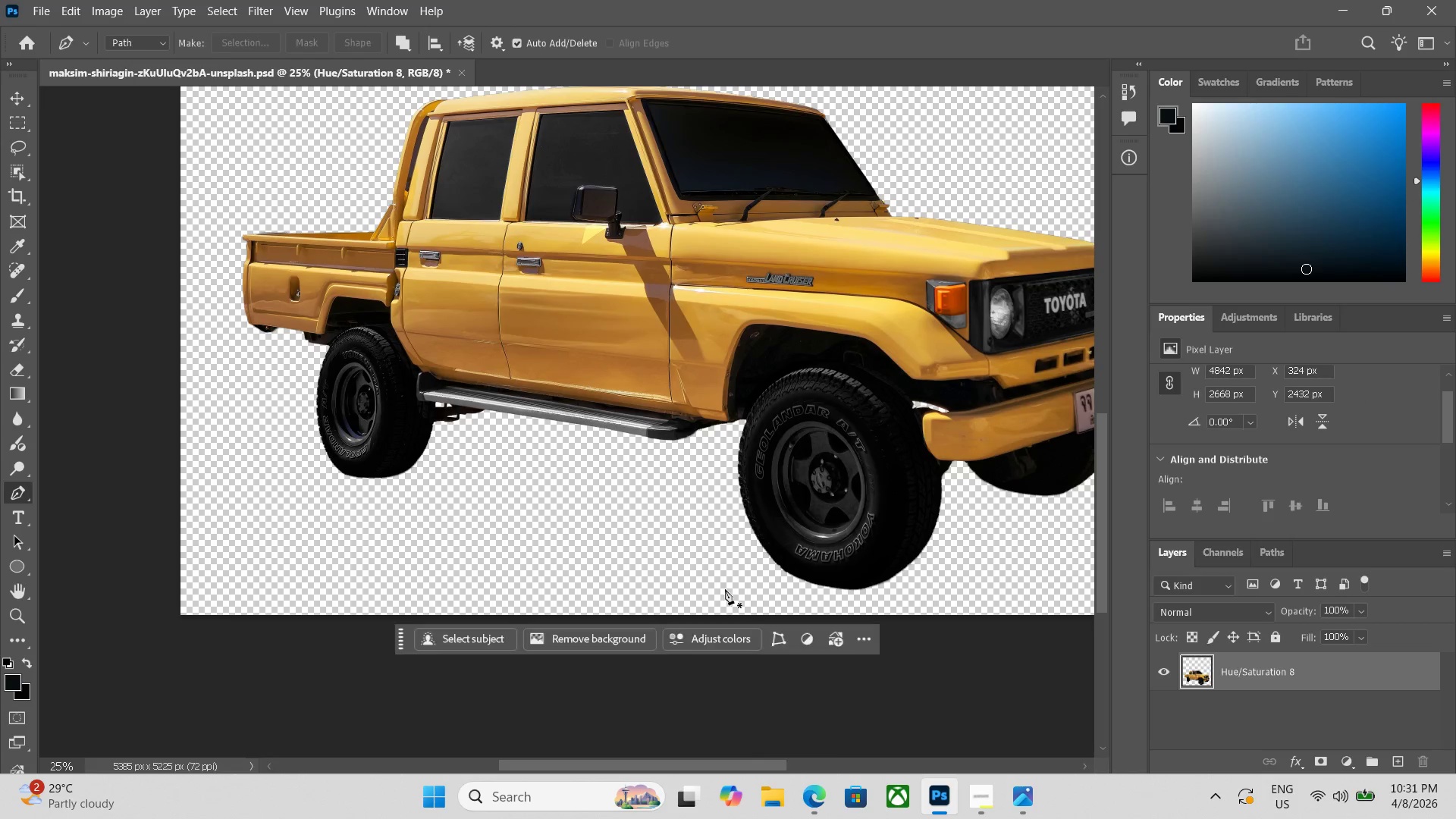 
hold_key(key=Space, duration=14.52)
 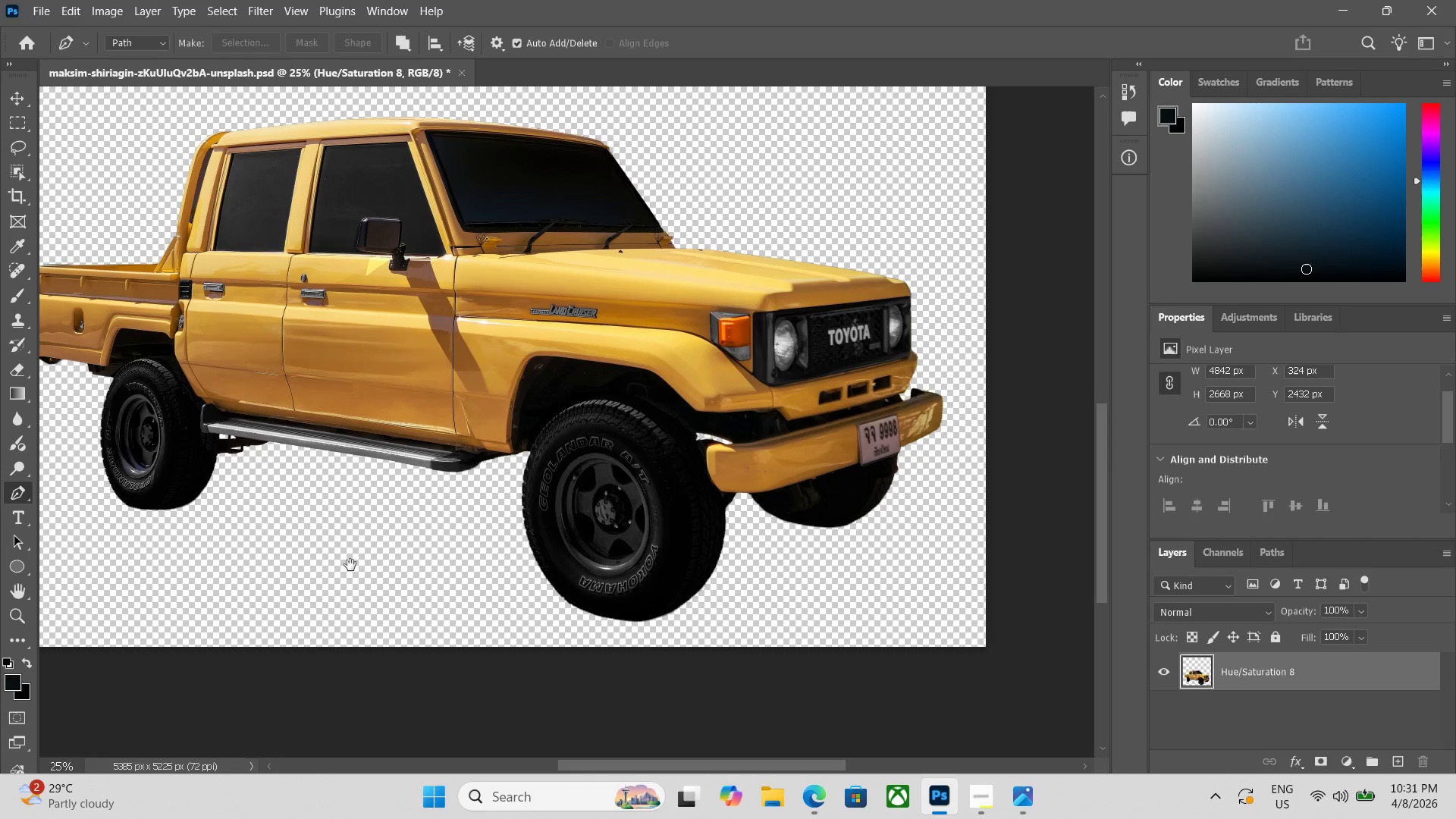 
hold_key(key=Space, duration=0.75)
 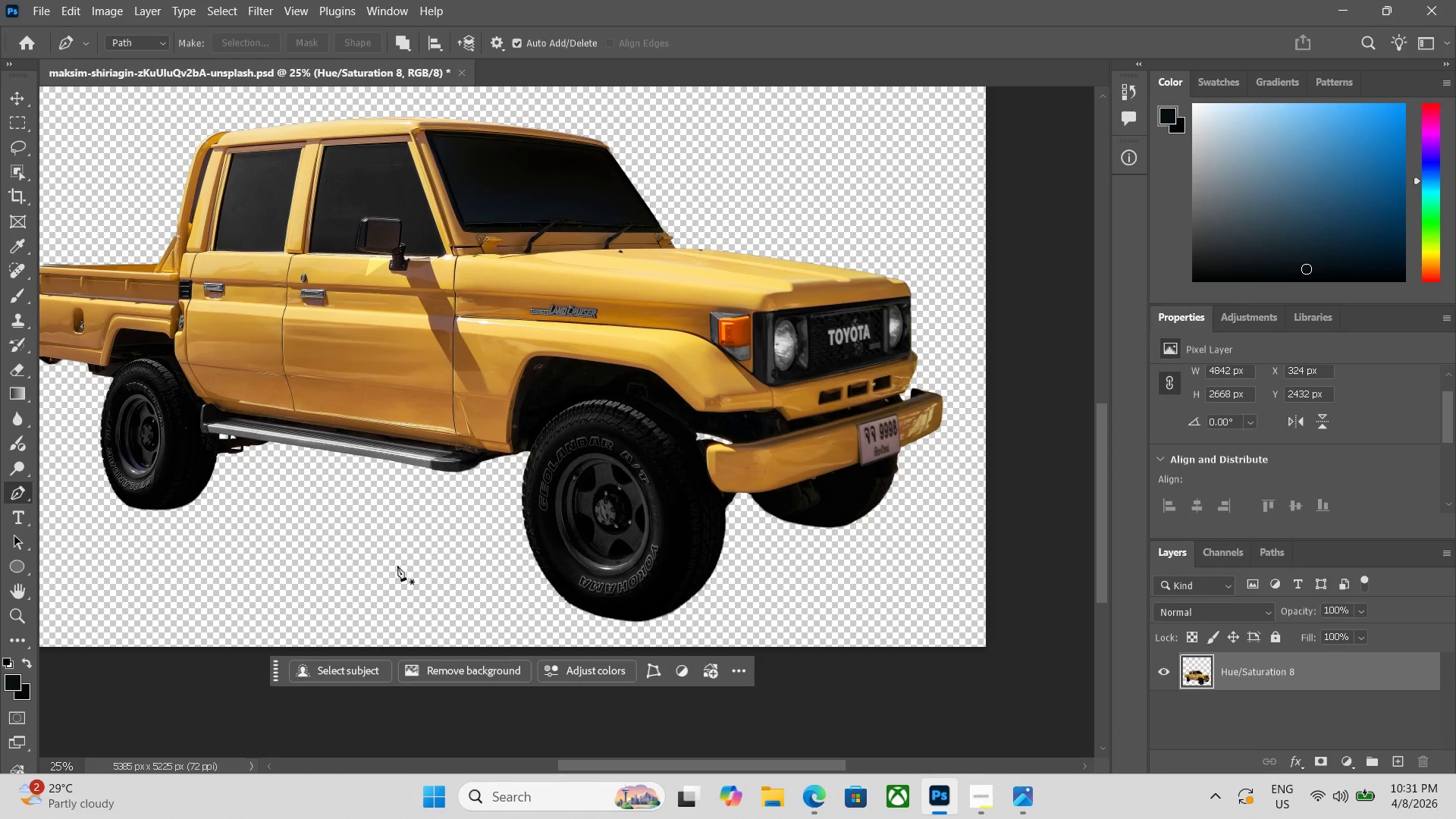 
left_click_drag(start_coordinate=[566, 533], to_coordinate=[350, 565])
 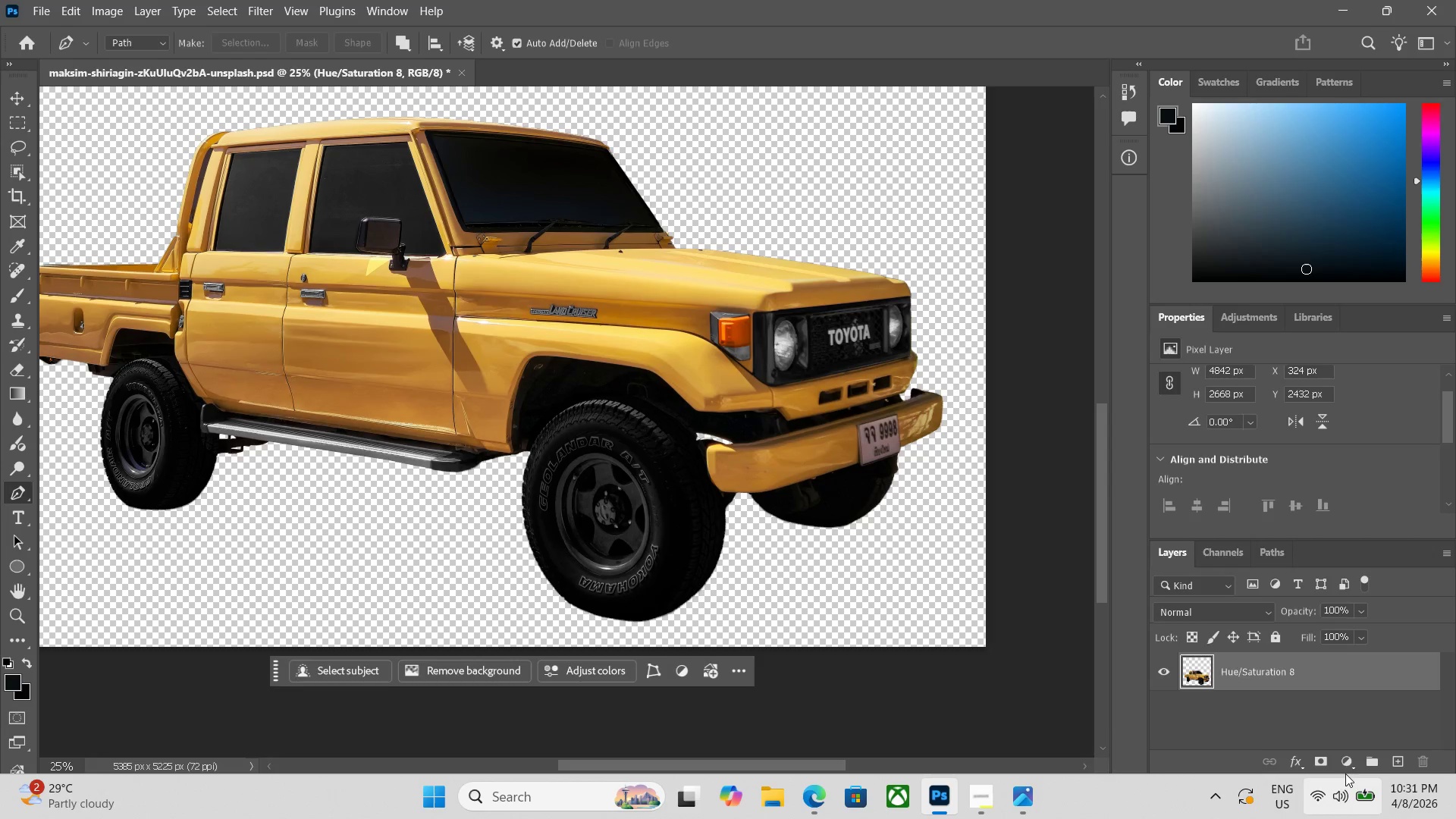 
left_click([1344, 758])
 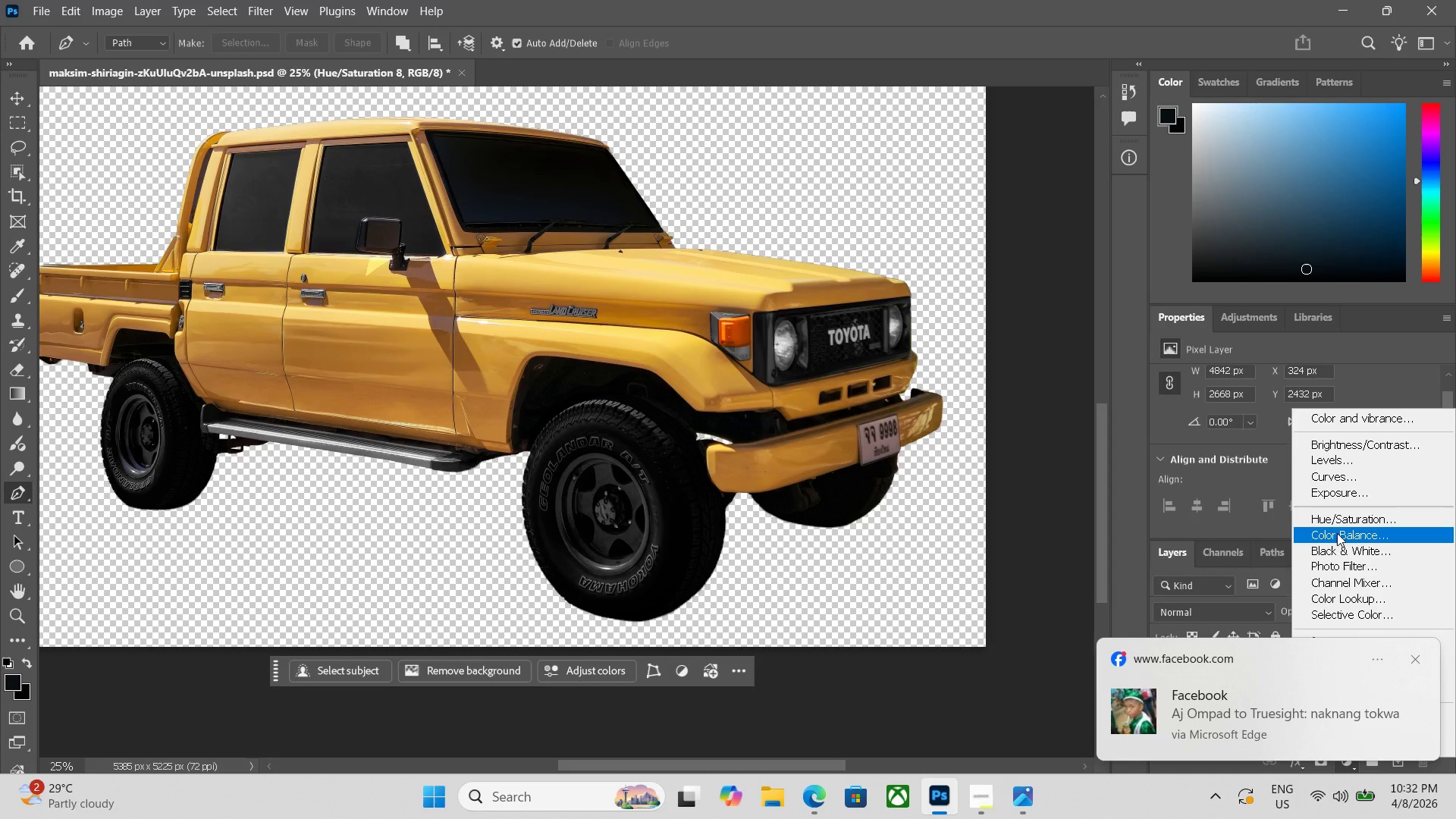 
wait(5.17)
 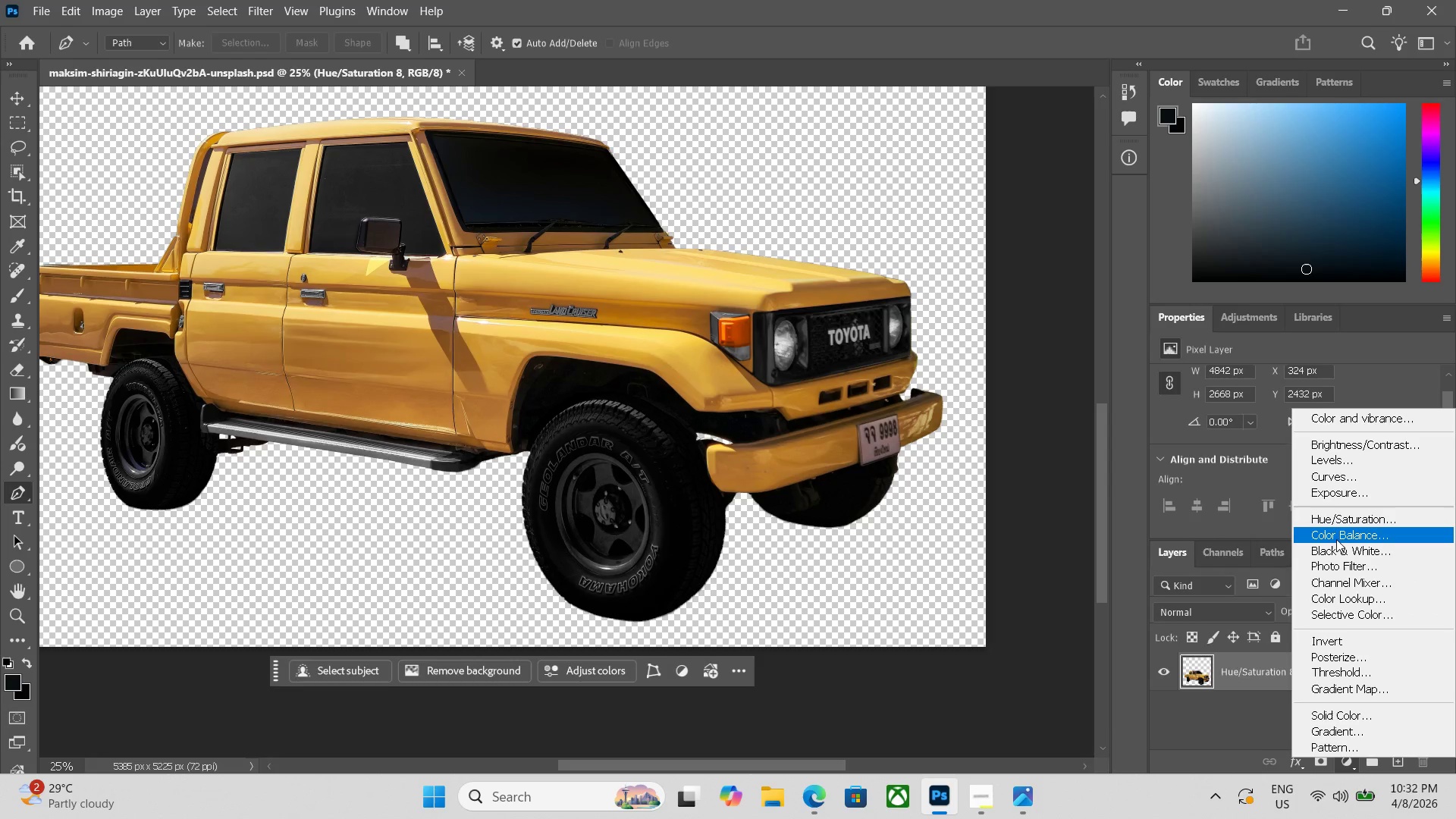 
left_click([1337, 521])
 